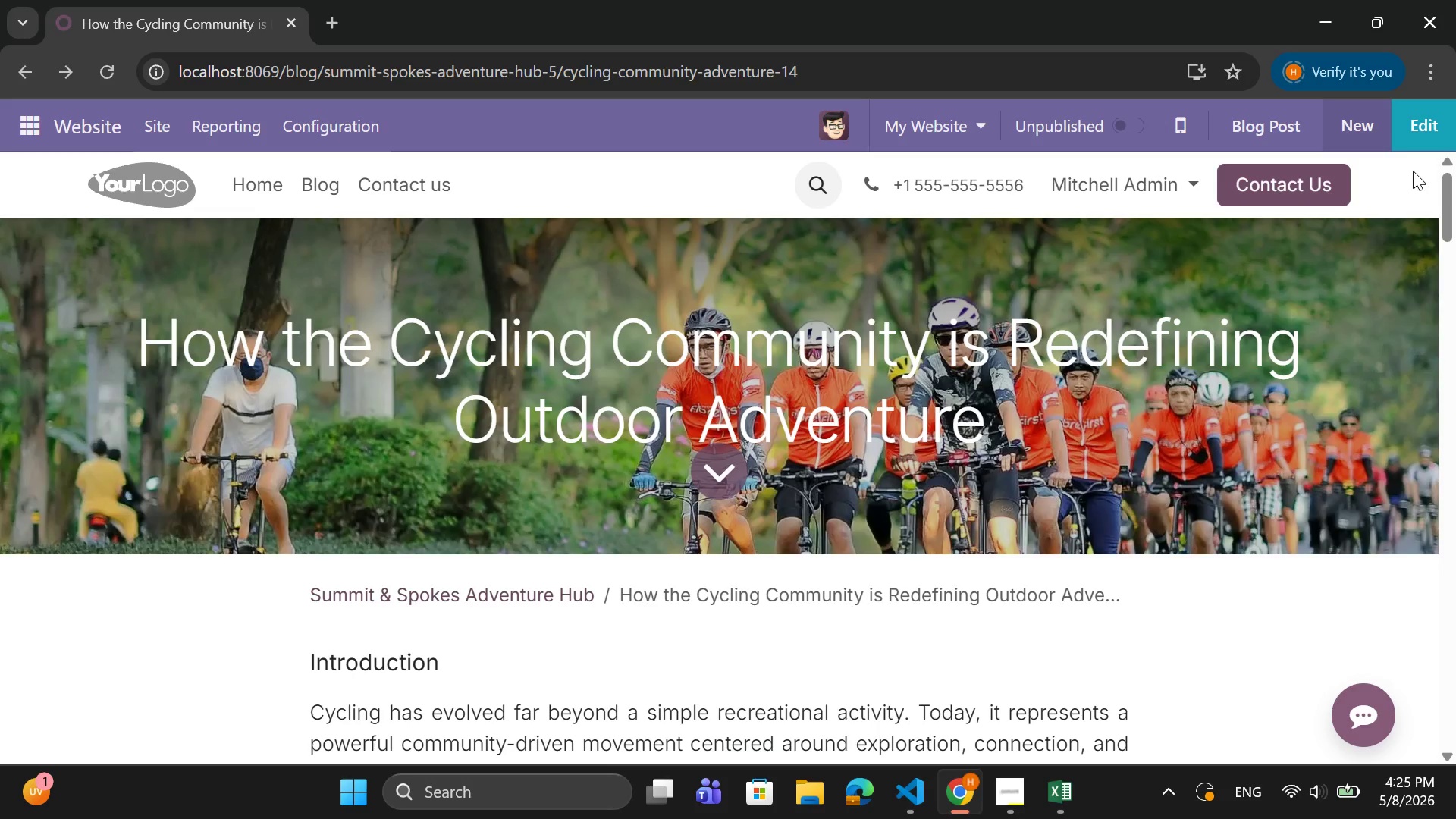 
scroll: coordinate [17, 556], scroll_direction: down, amount: 3.0
 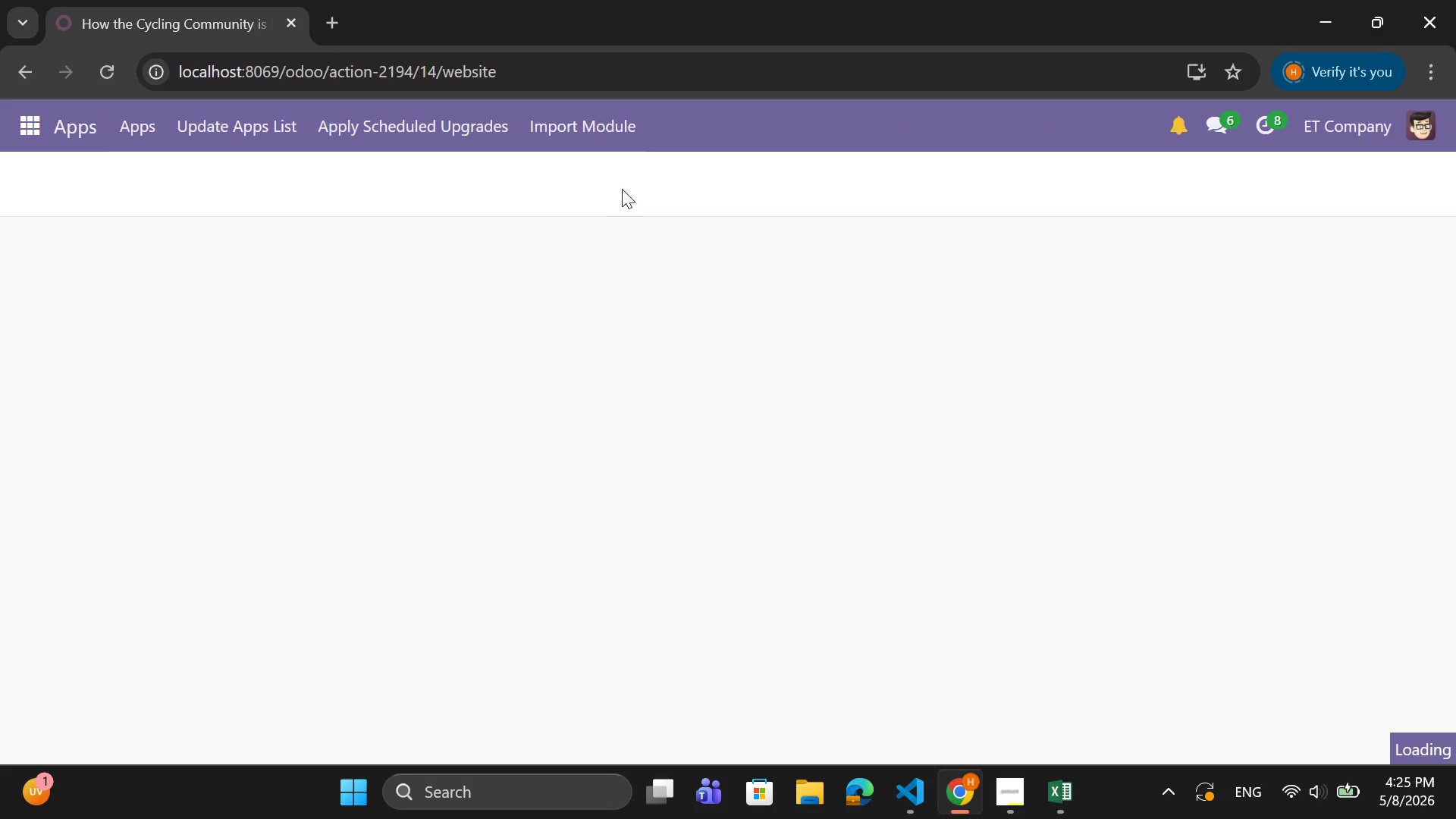 
left_click([622, 184])
 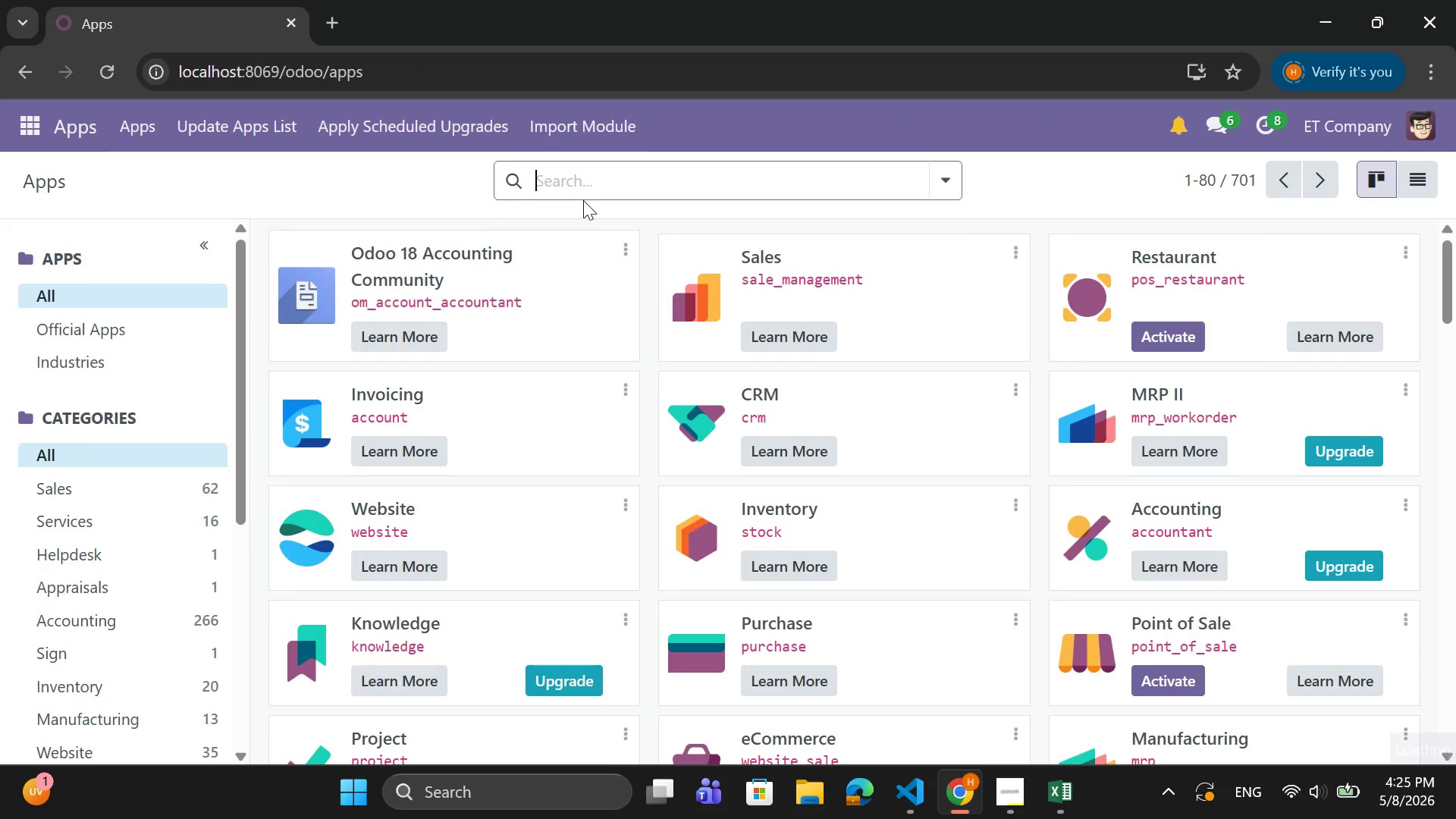 
type(event)
 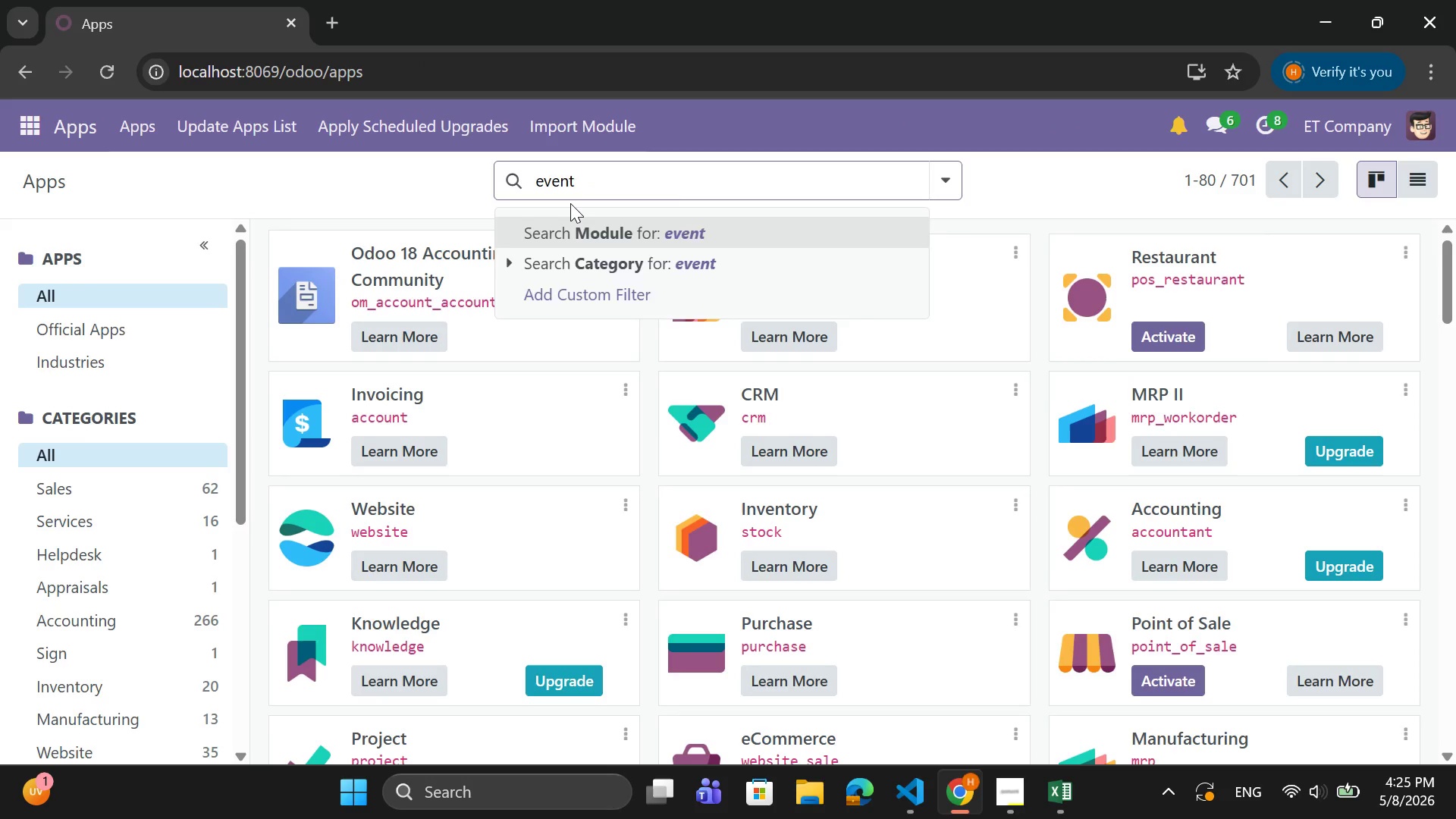 
key(Enter)
 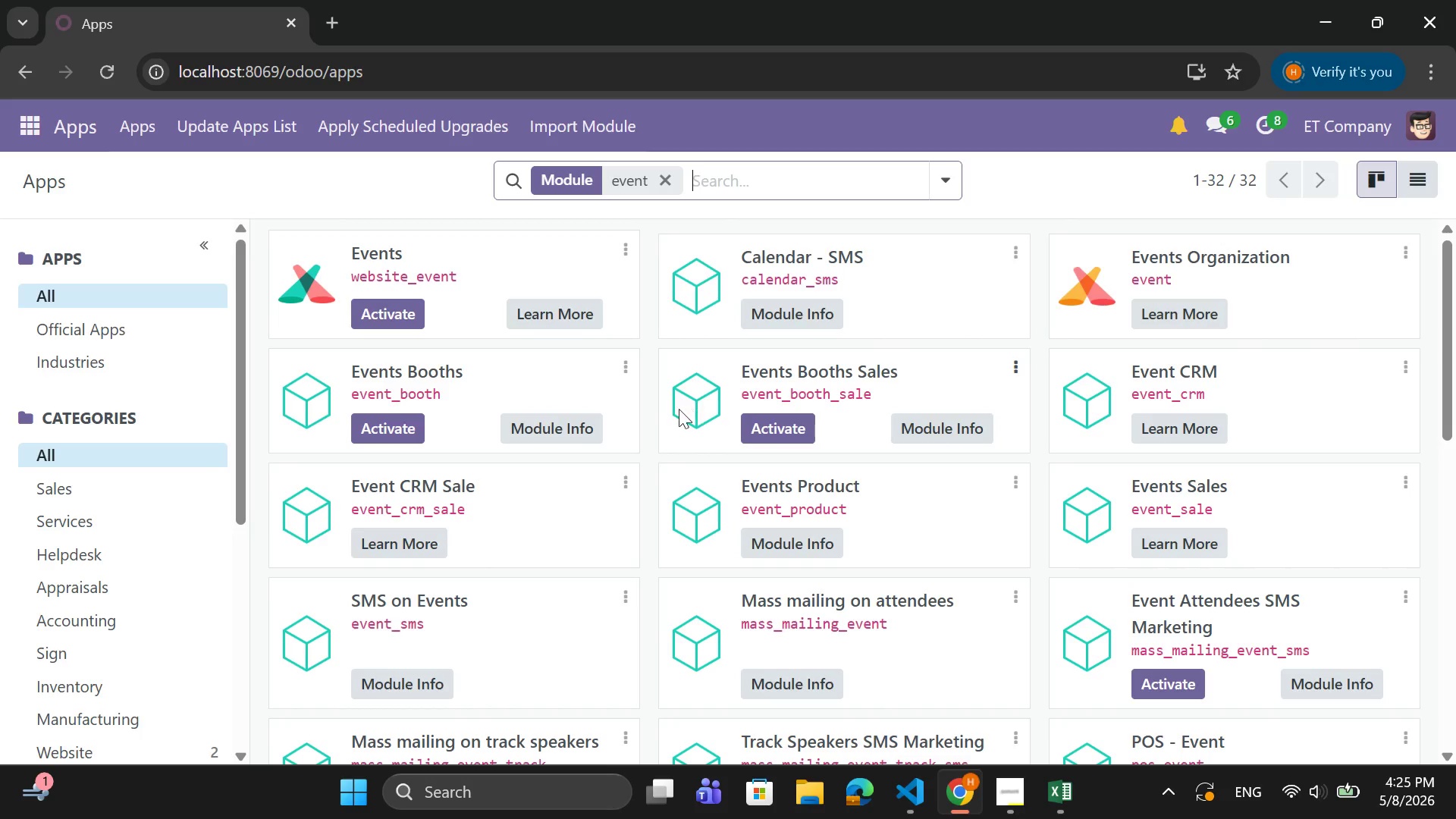 
wait(8.61)
 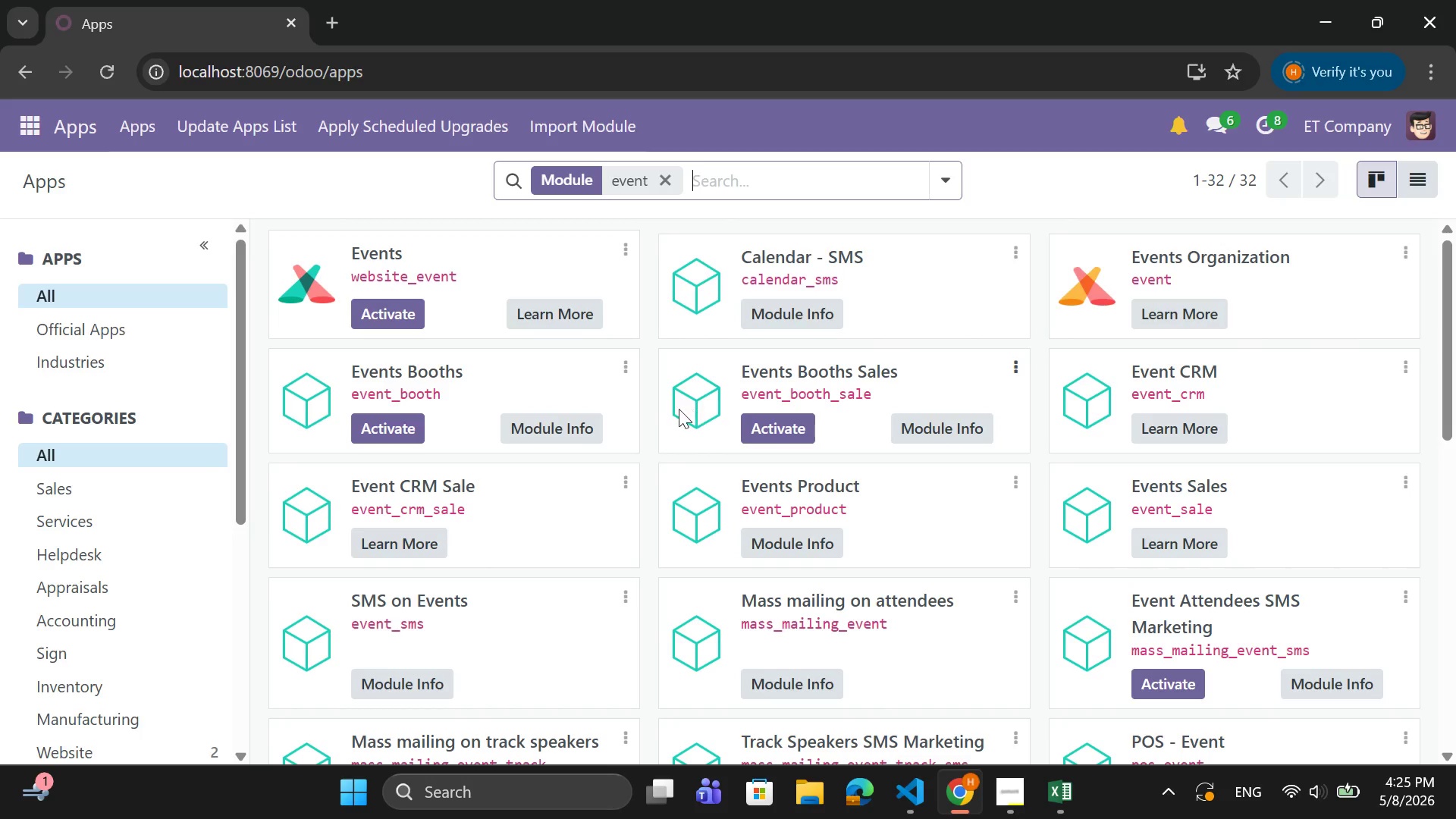 
scroll: coordinate [1116, 695], scroll_direction: down, amount: 3.0
 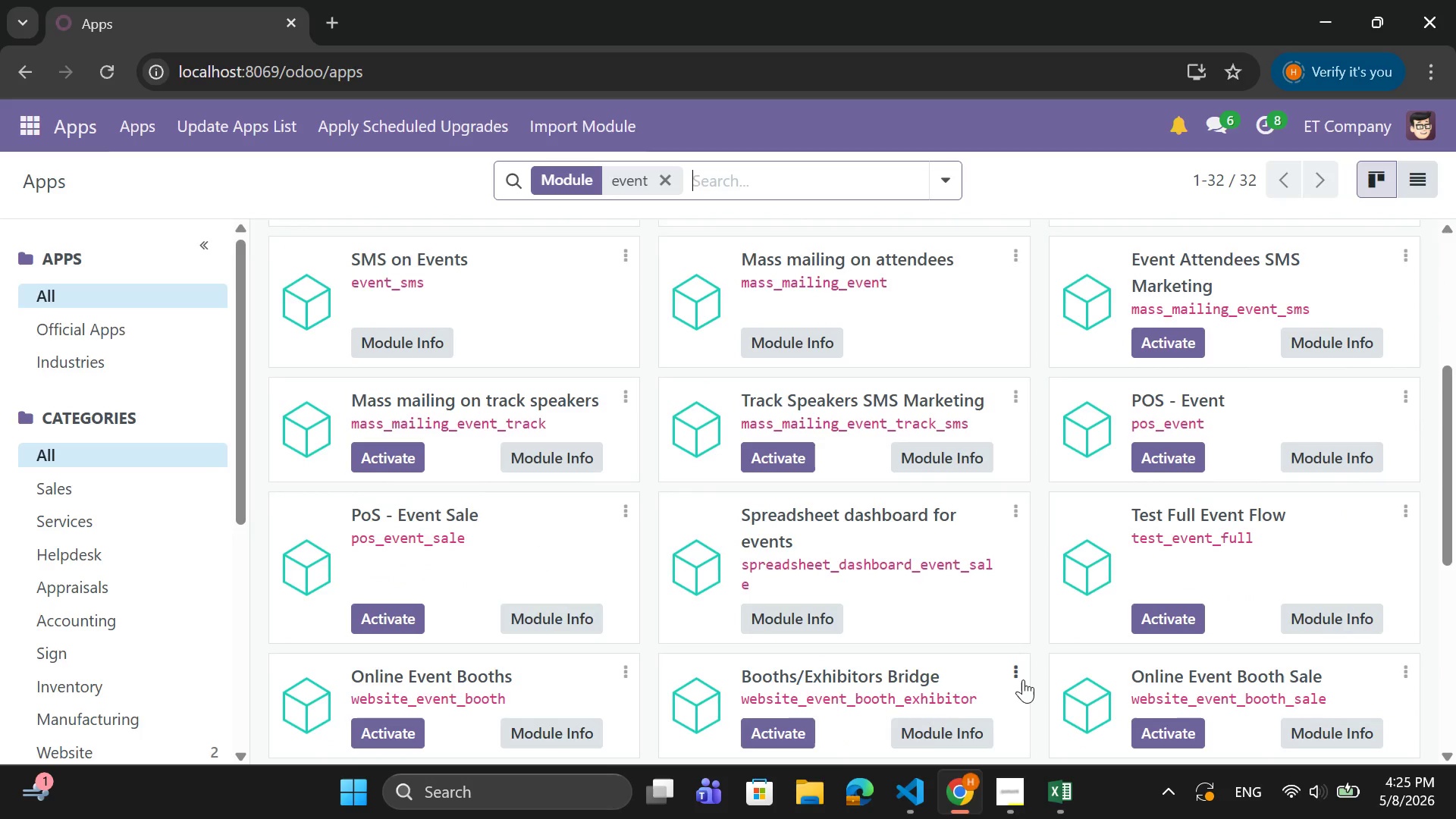 
scroll: coordinate [959, 551], scroll_direction: up, amount: 8.0
 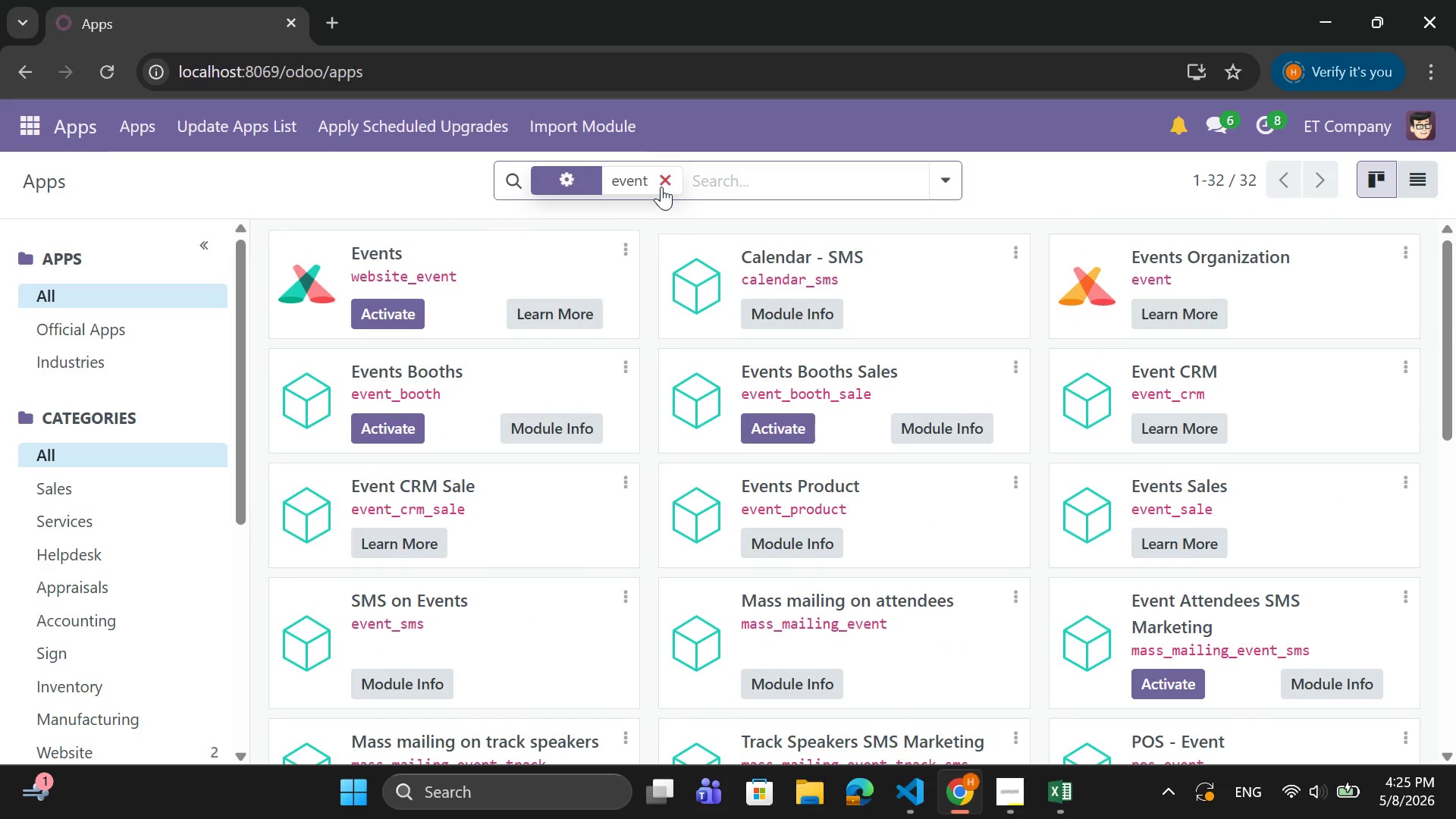 
left_click([667, 177])
 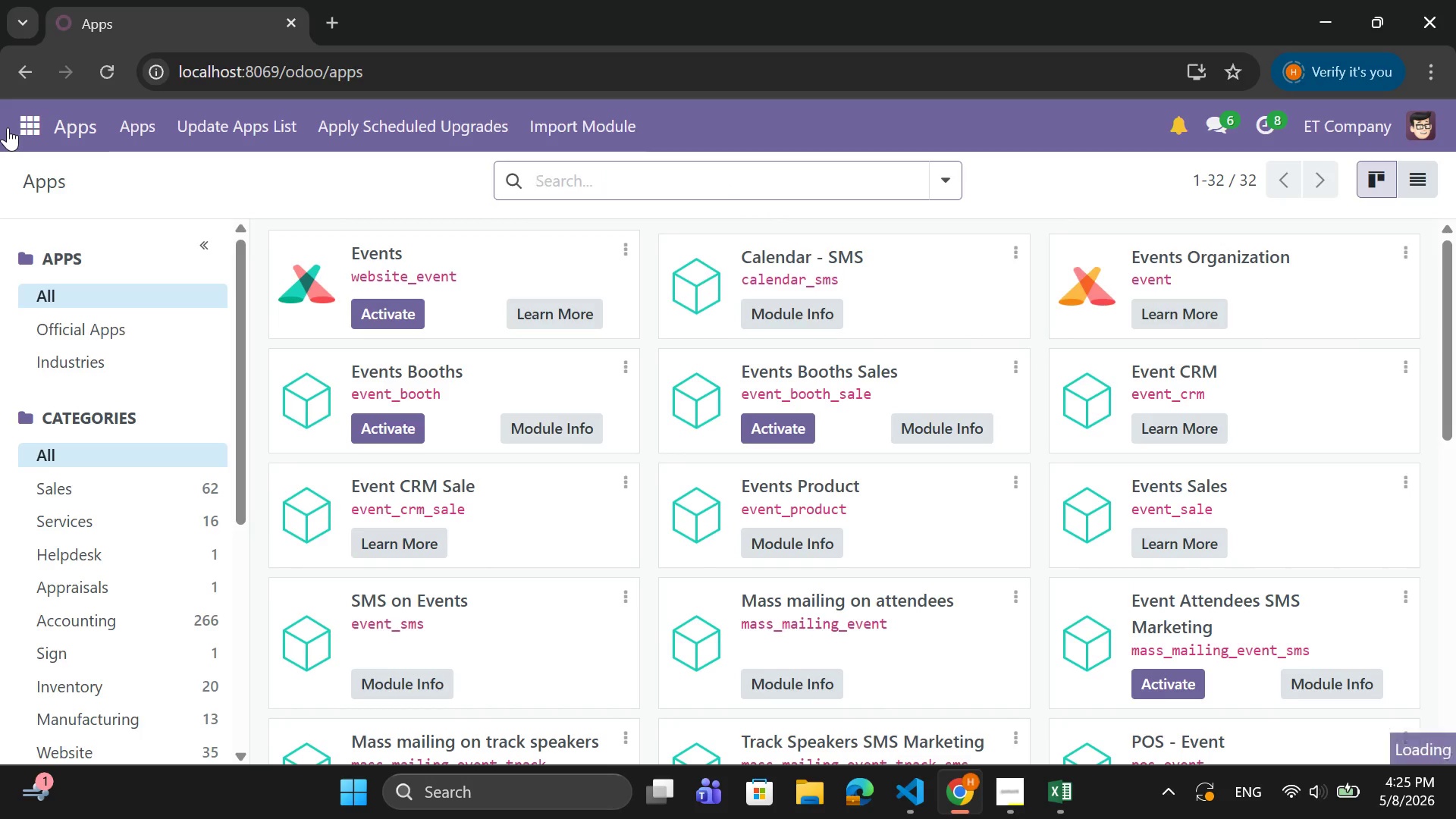 
left_click([8, 124])
 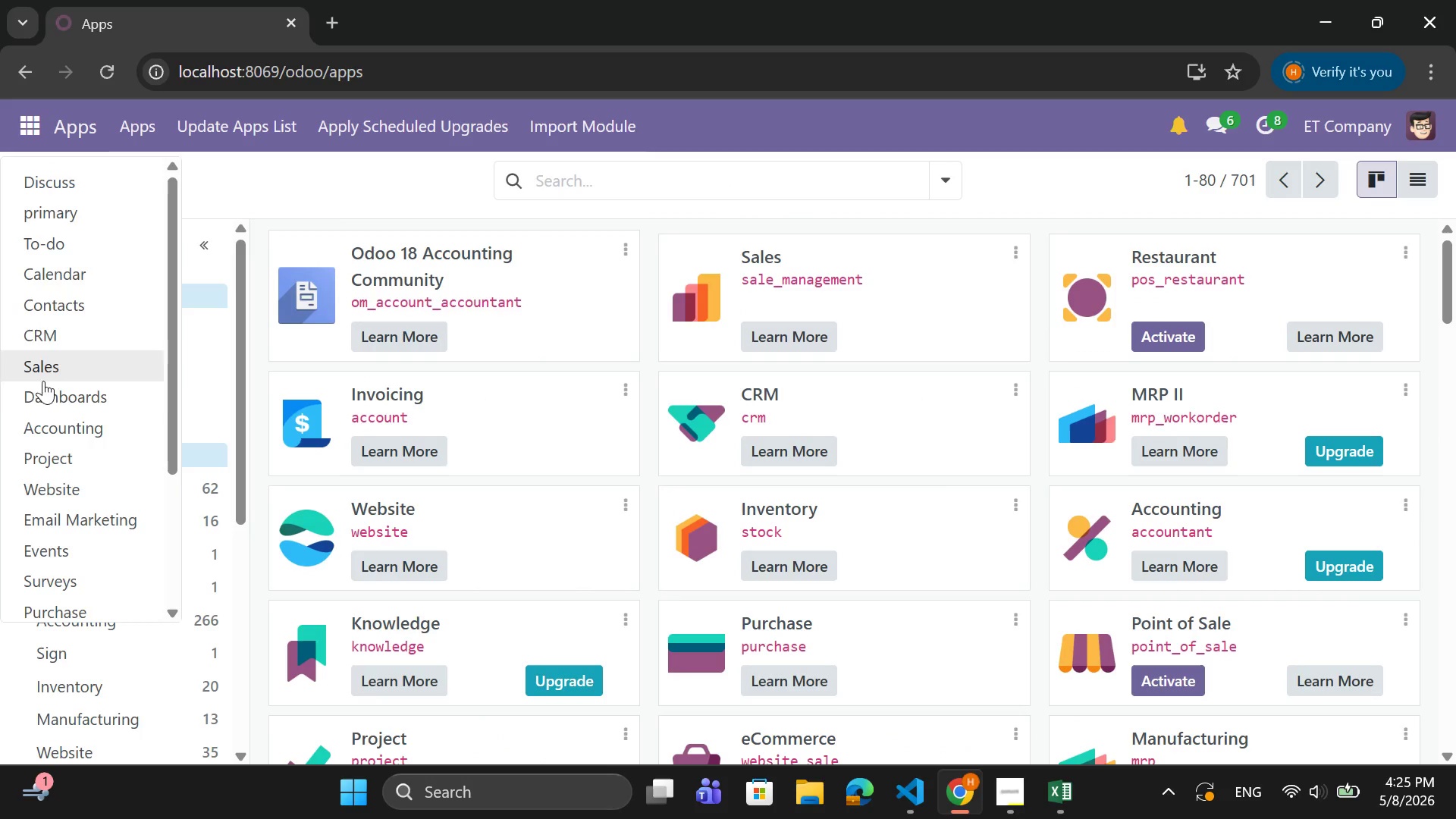 
scroll: coordinate [27, 425], scroll_direction: down, amount: 4.0
 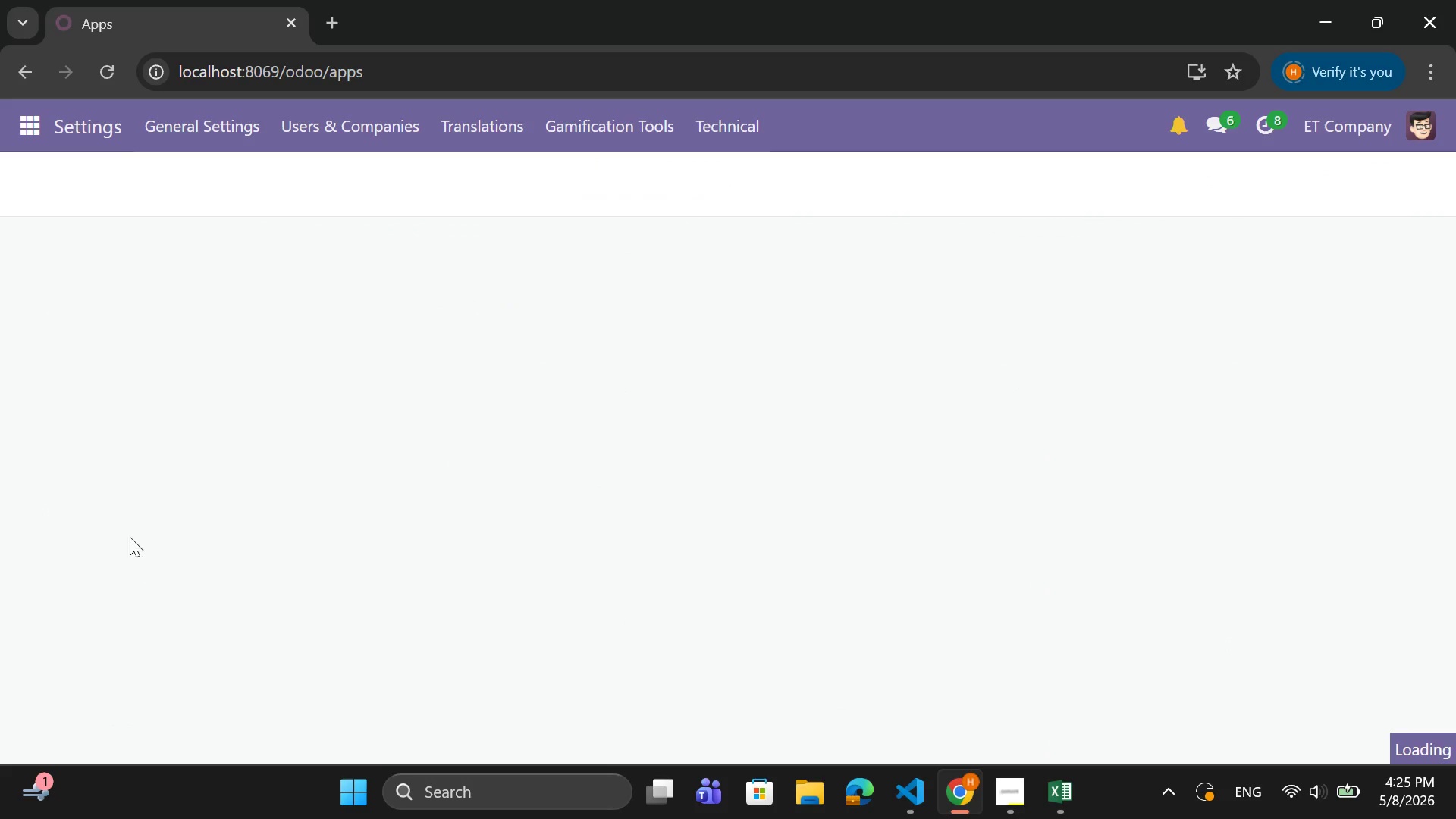 
wait(10.31)
 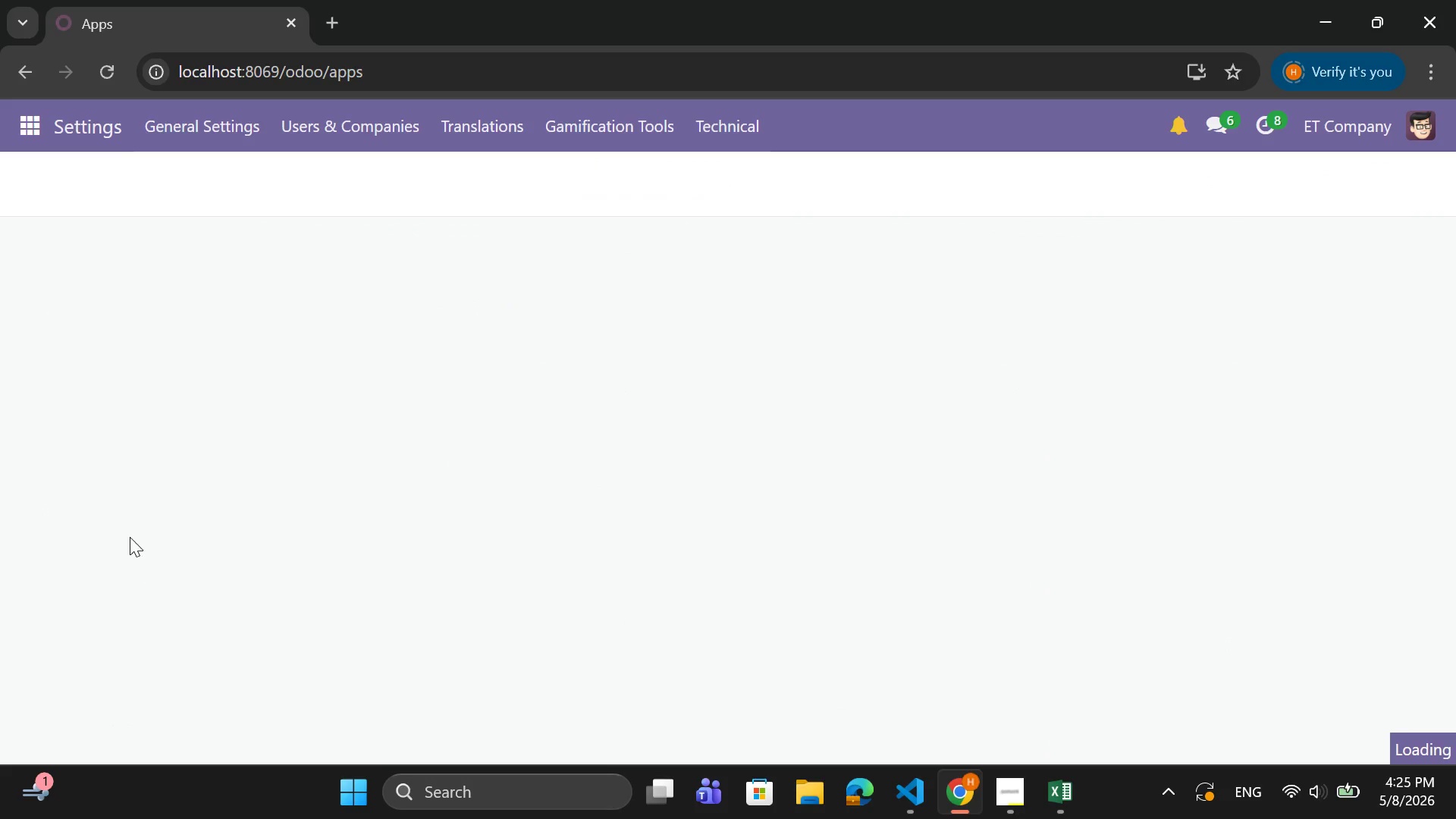 
scroll: coordinate [501, 485], scroll_direction: down, amount: 5.0
 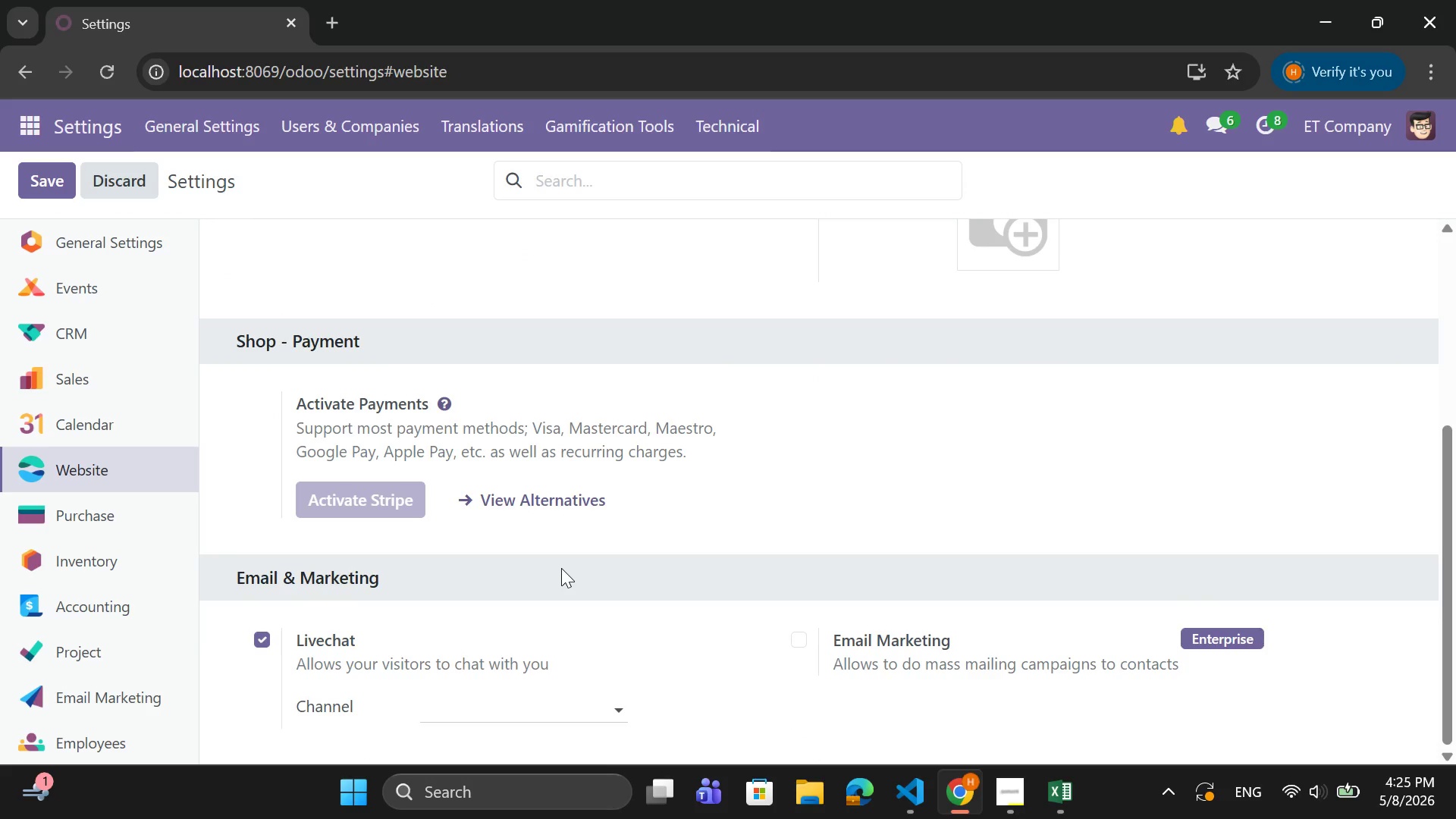 
wait(9.26)
 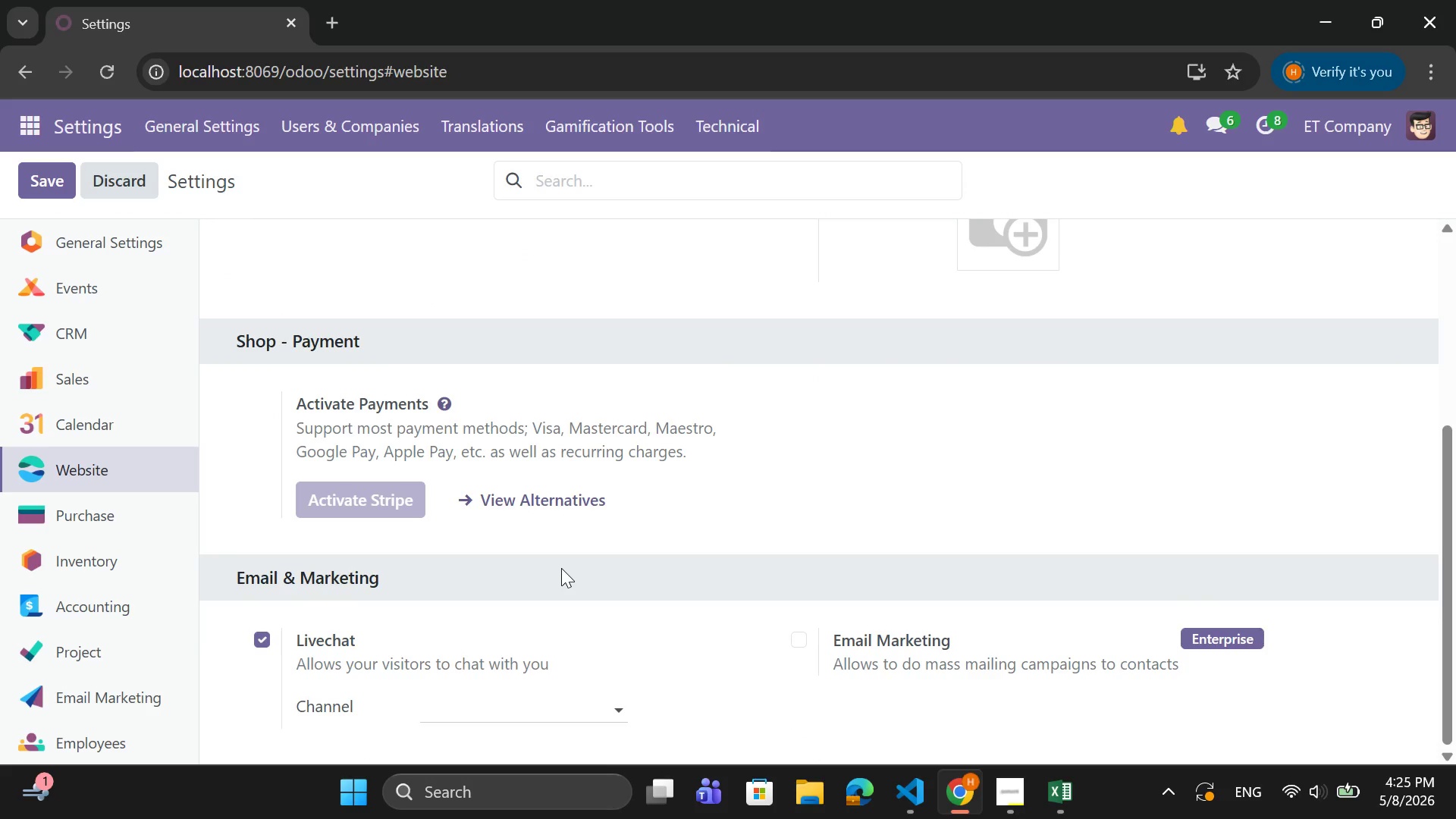 
scroll: coordinate [557, 564], scroll_direction: up, amount: 3.0
 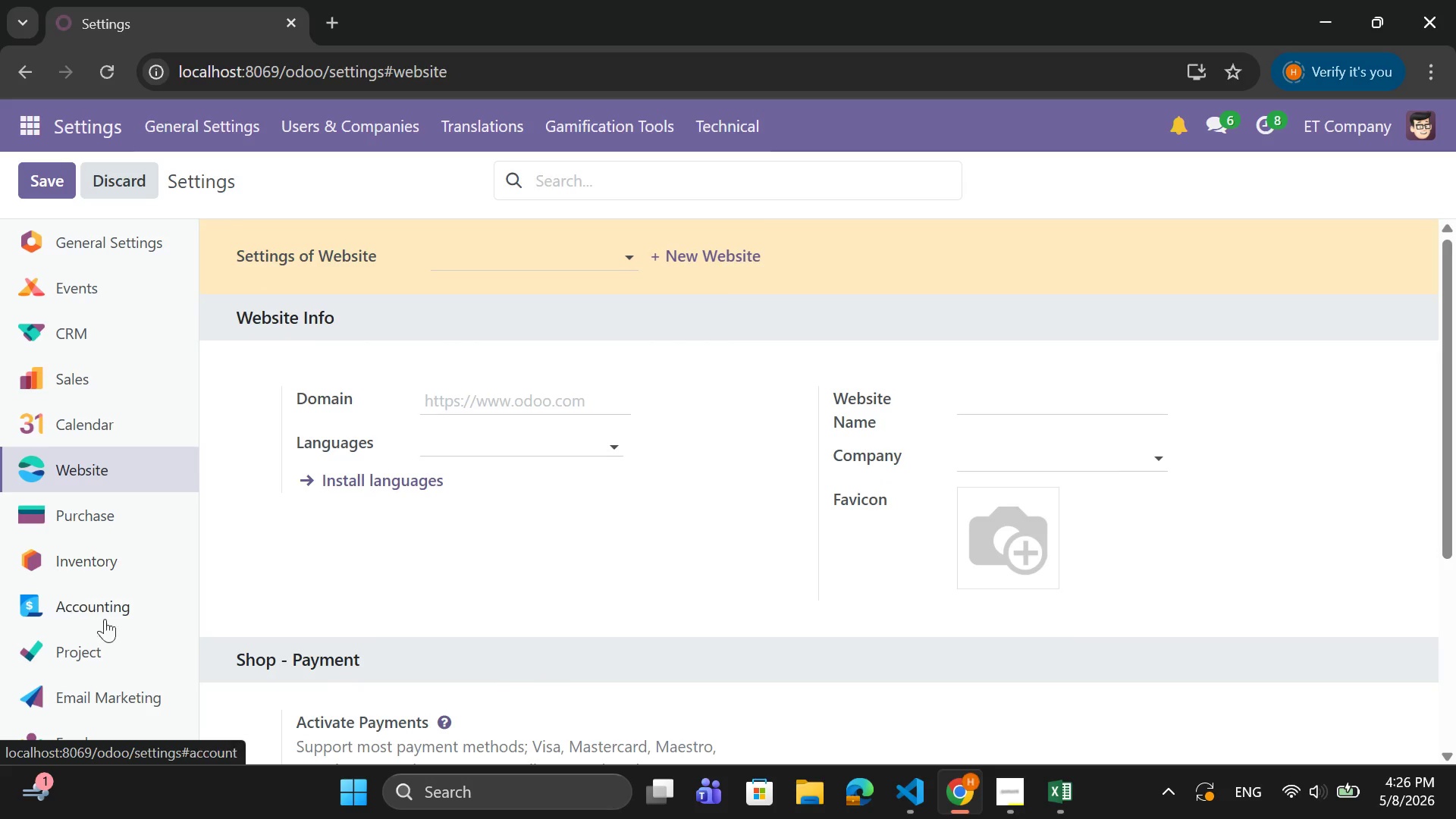 
left_click([103, 694])
 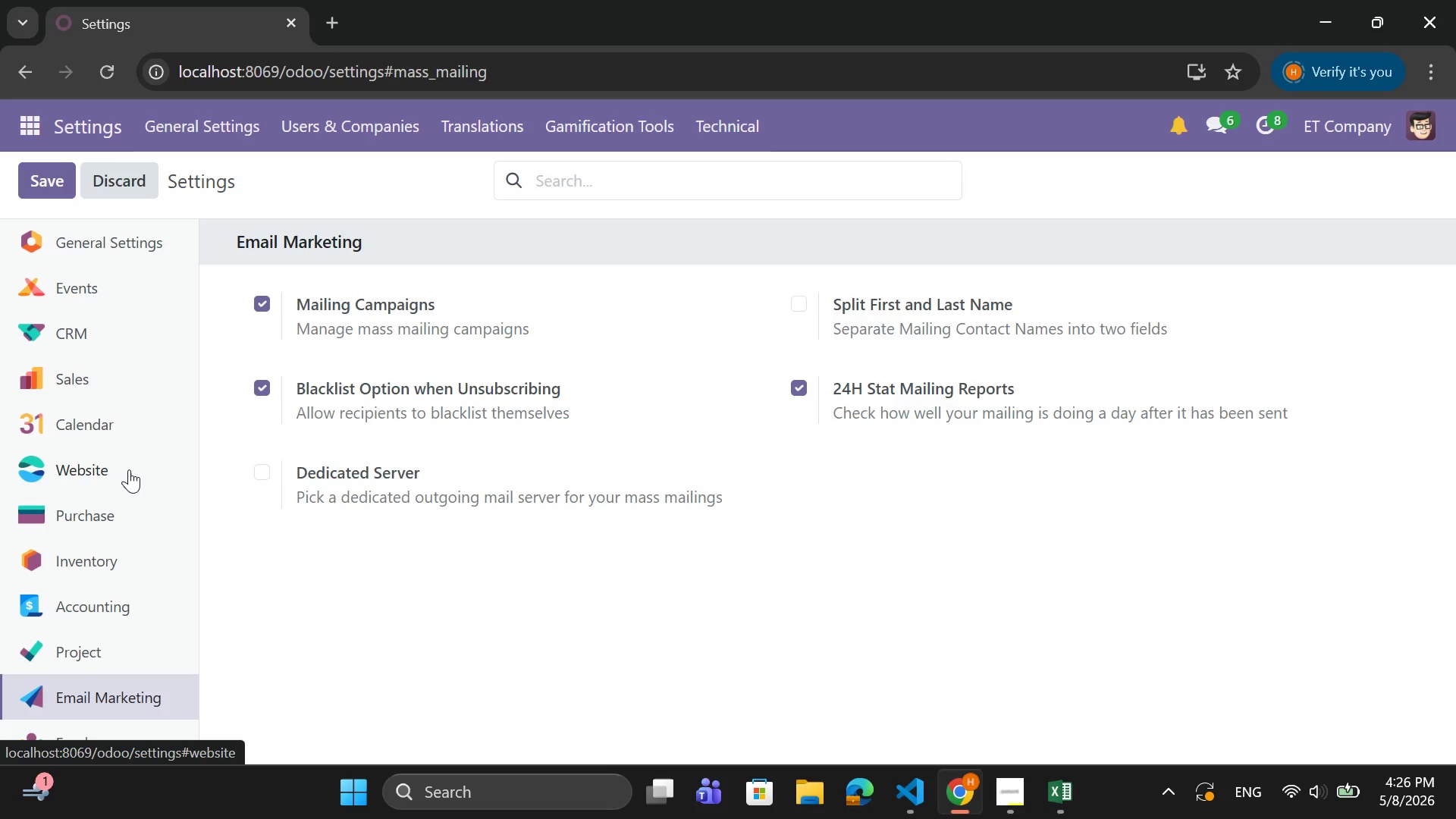 
wait(13.66)
 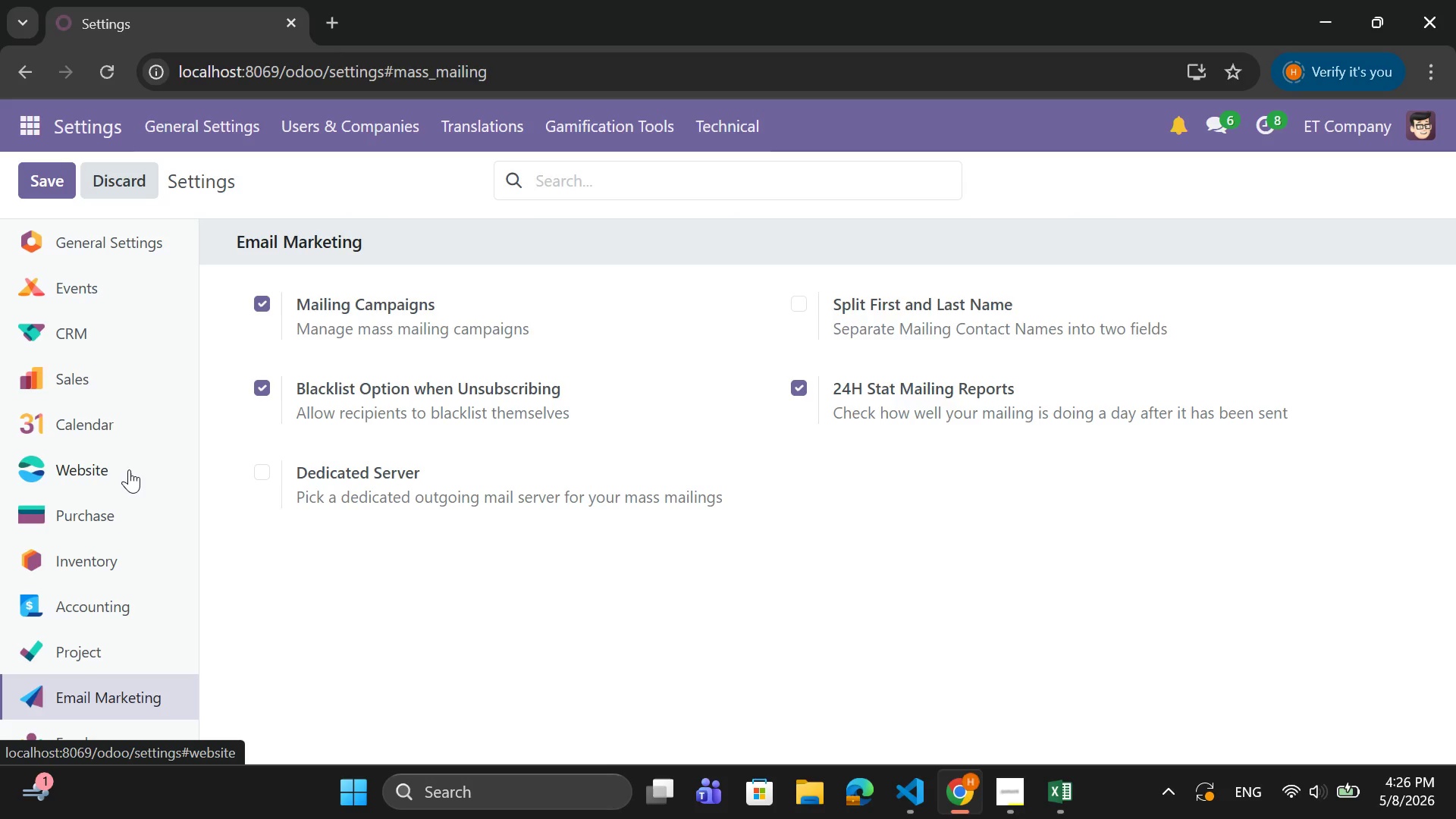 
left_click([105, 476])
 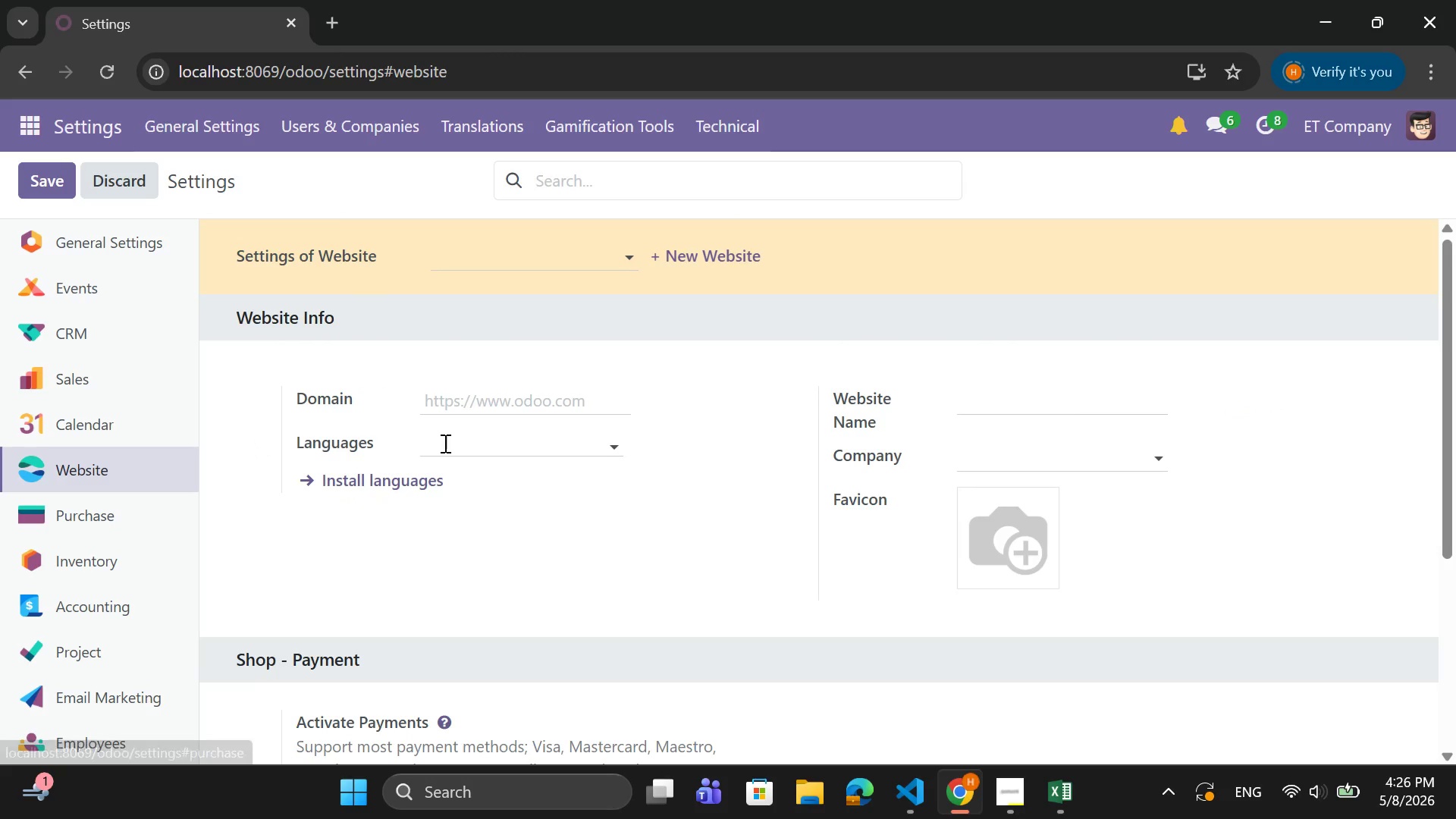 
scroll: coordinate [444, 444], scroll_direction: down, amount: 5.0
 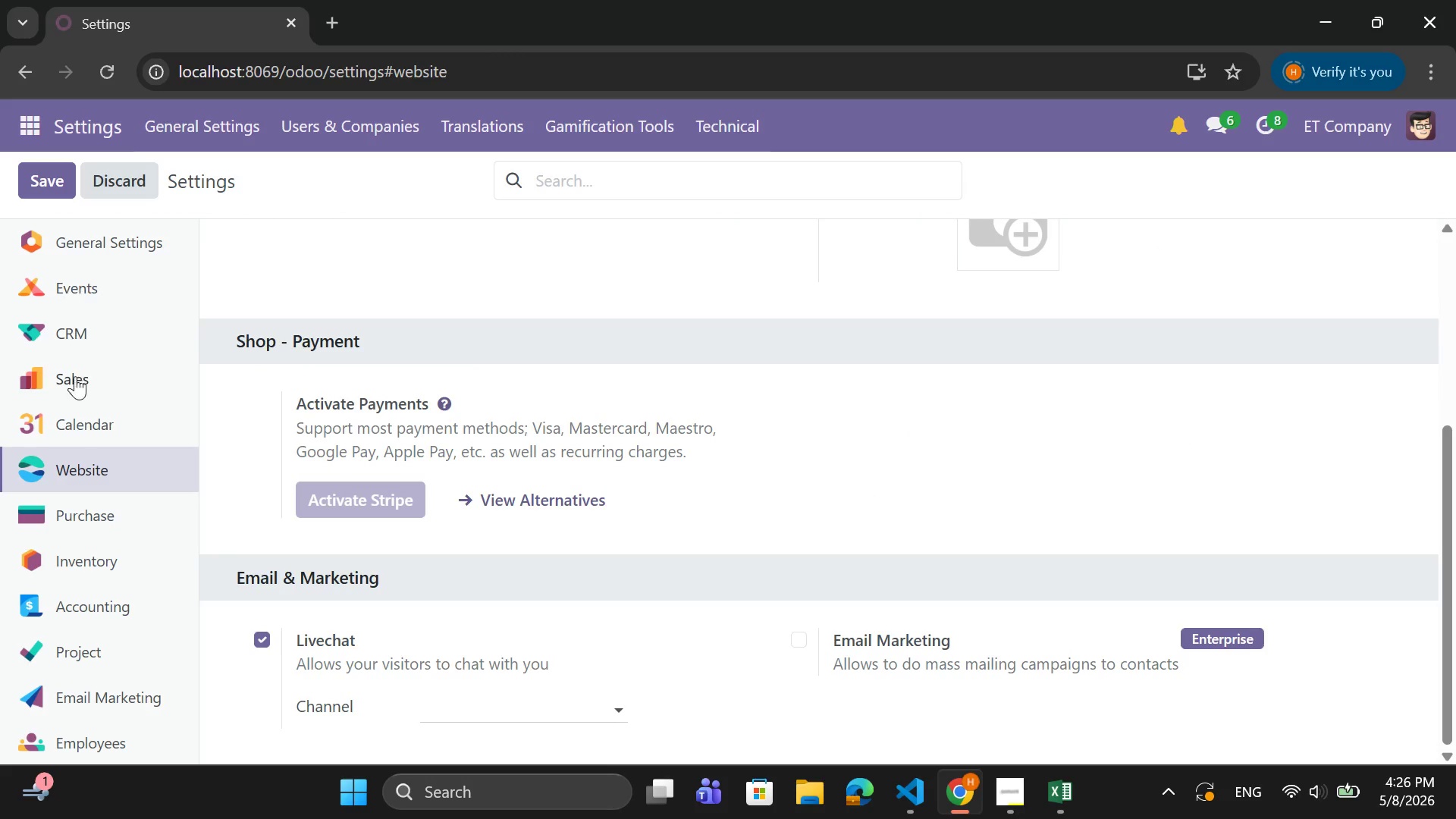 
left_click([28, 127])
 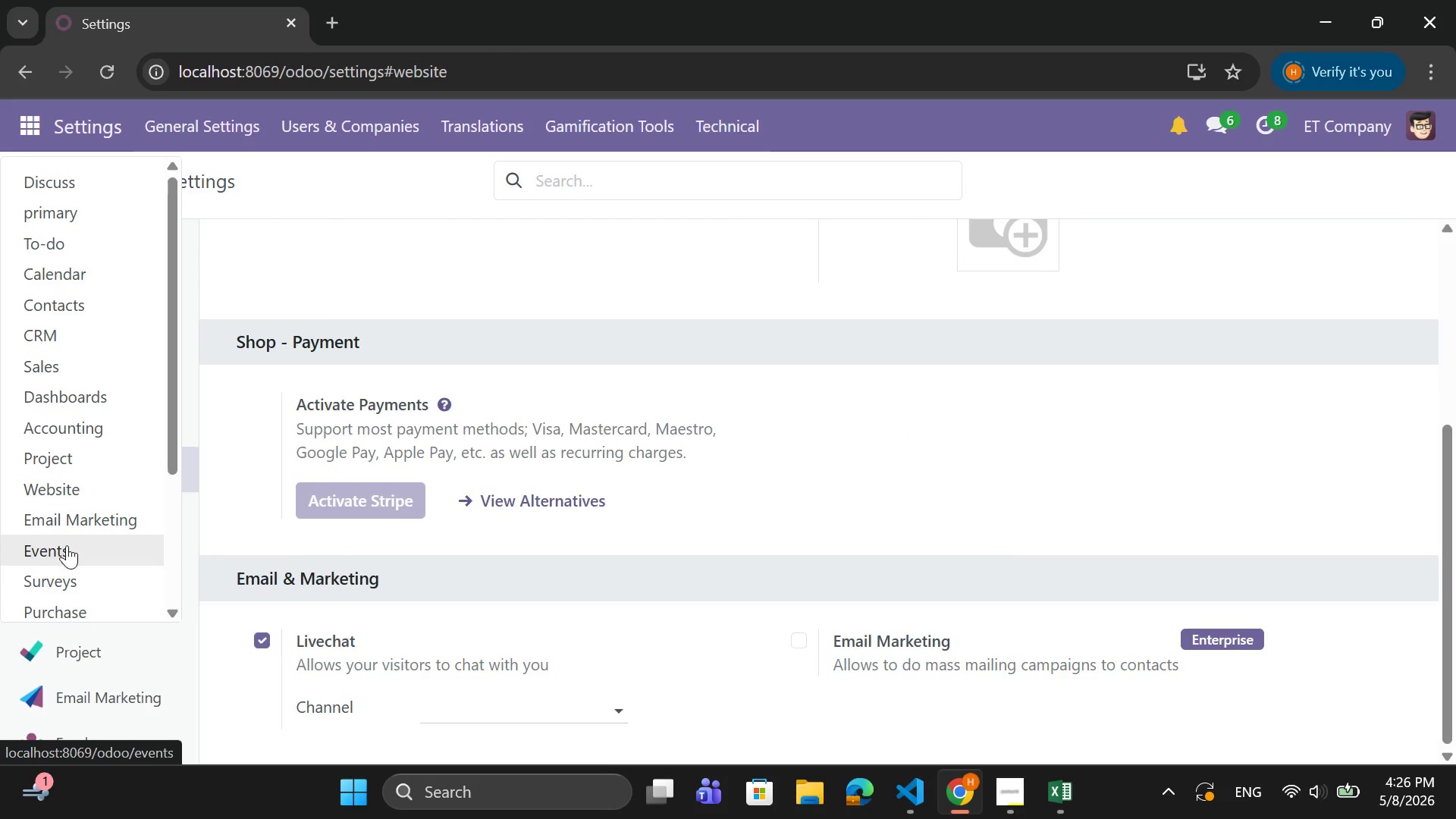 
left_click([98, 488])
 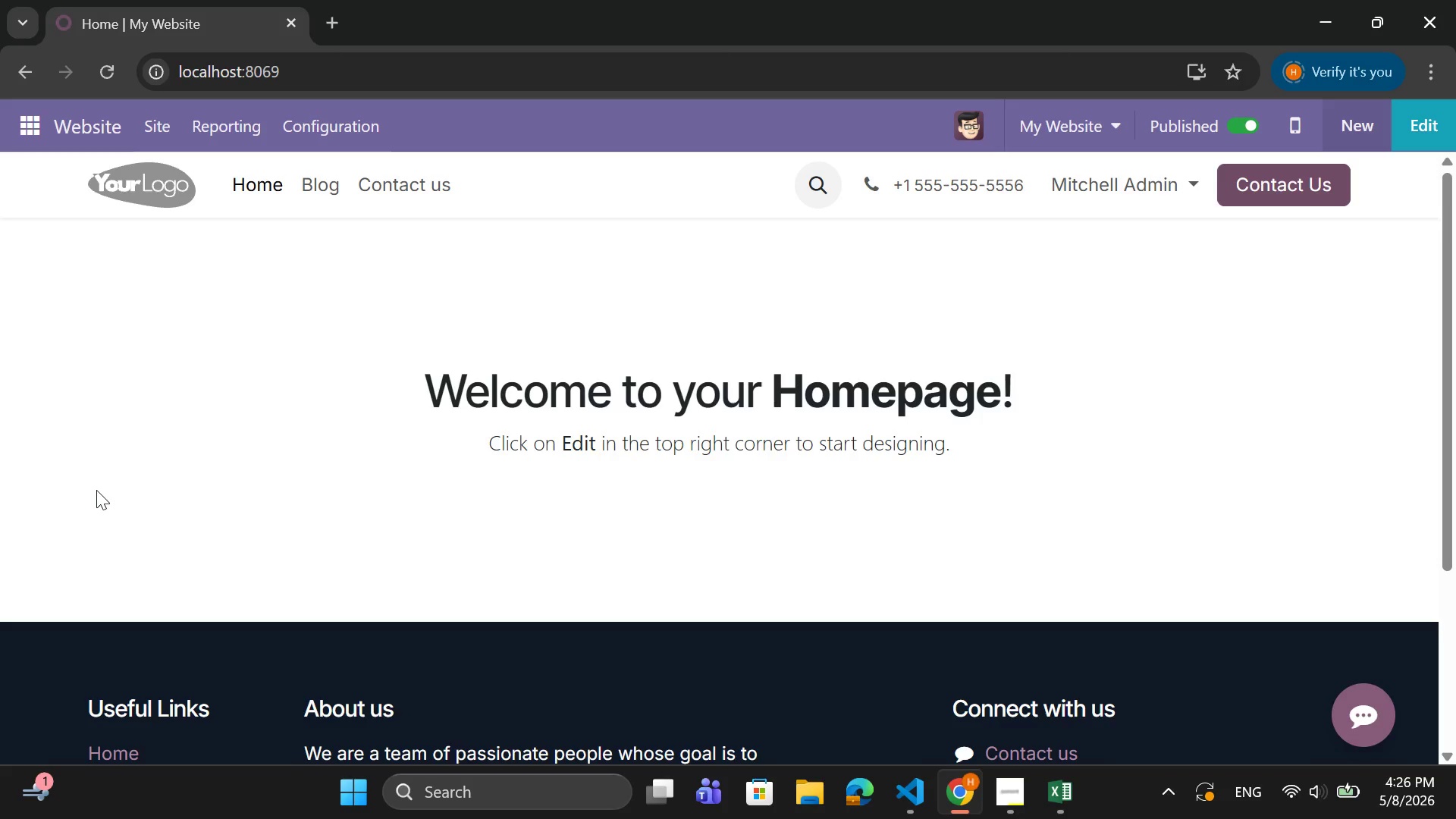 
left_click([143, 131])
 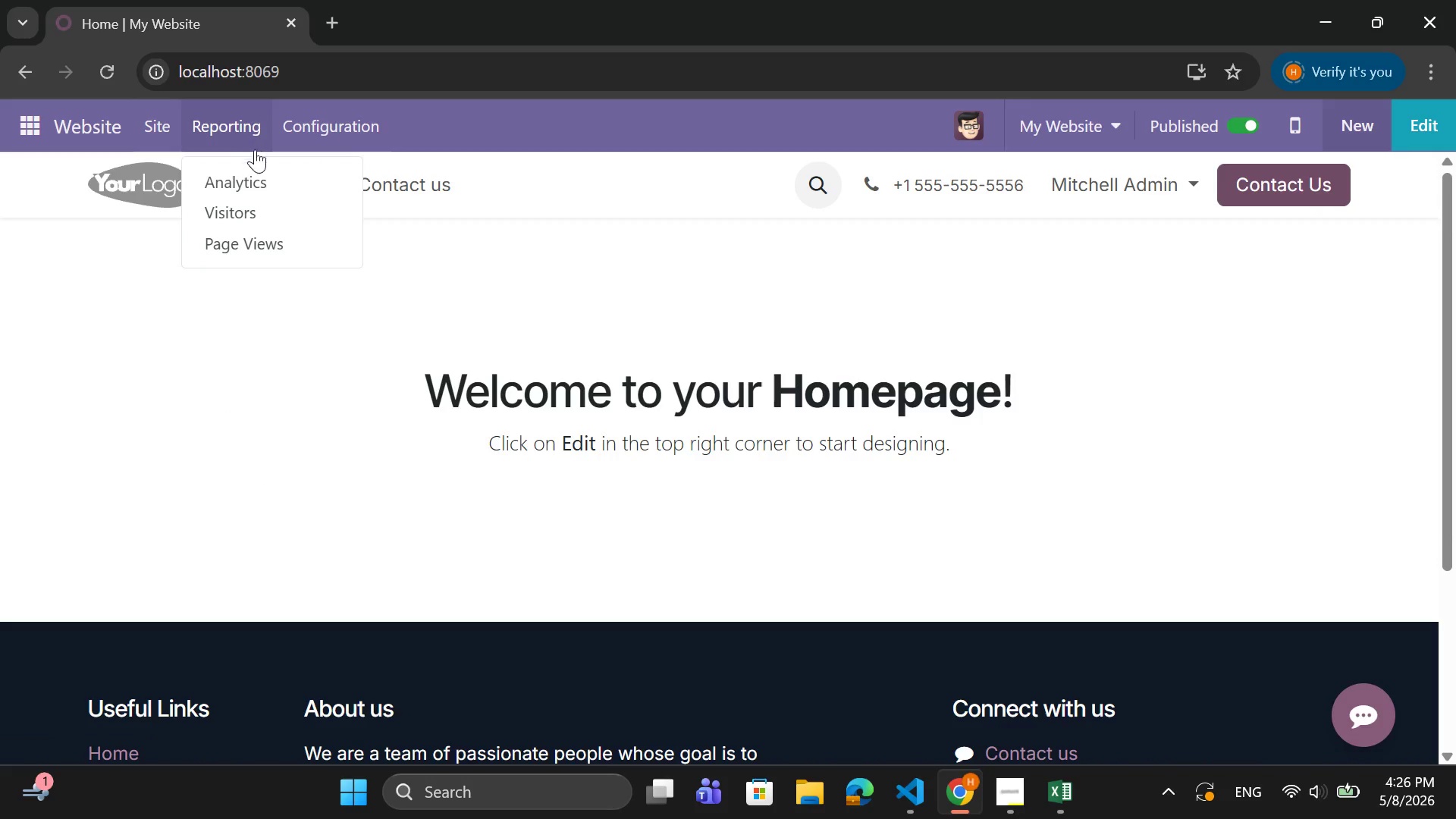 
wait(9.47)
 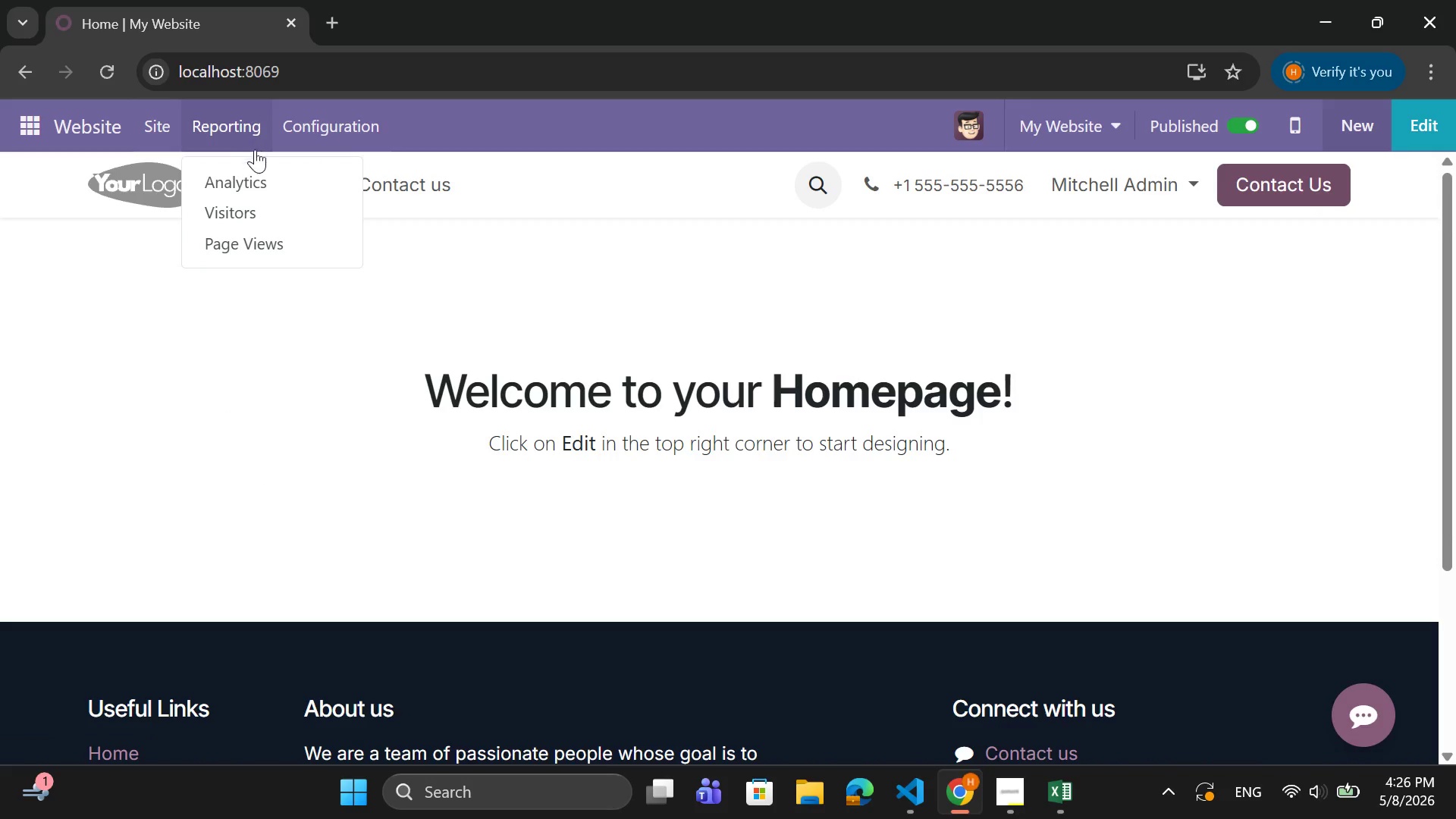 
left_click([312, 190])
 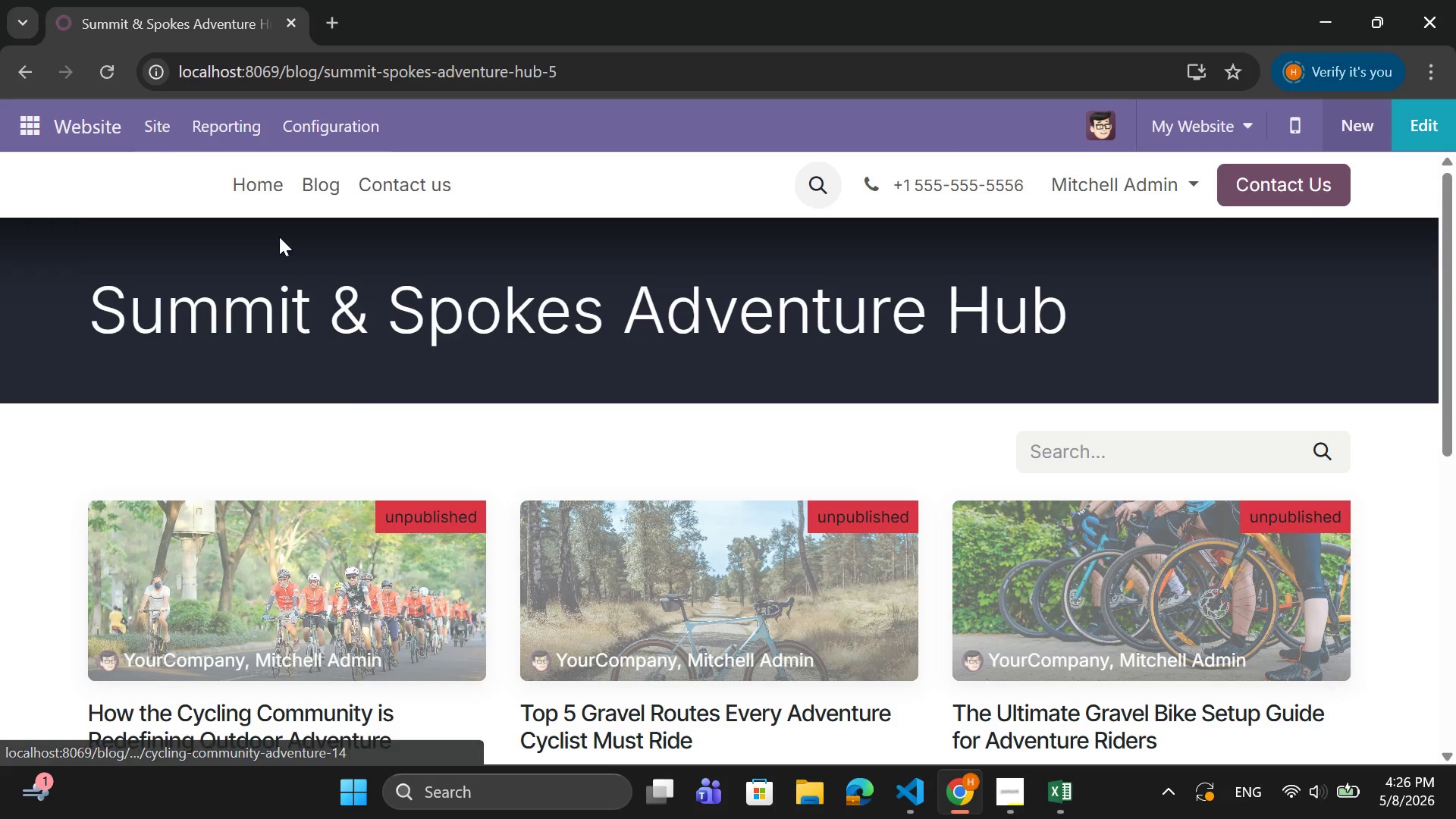 
left_click([124, 104])
 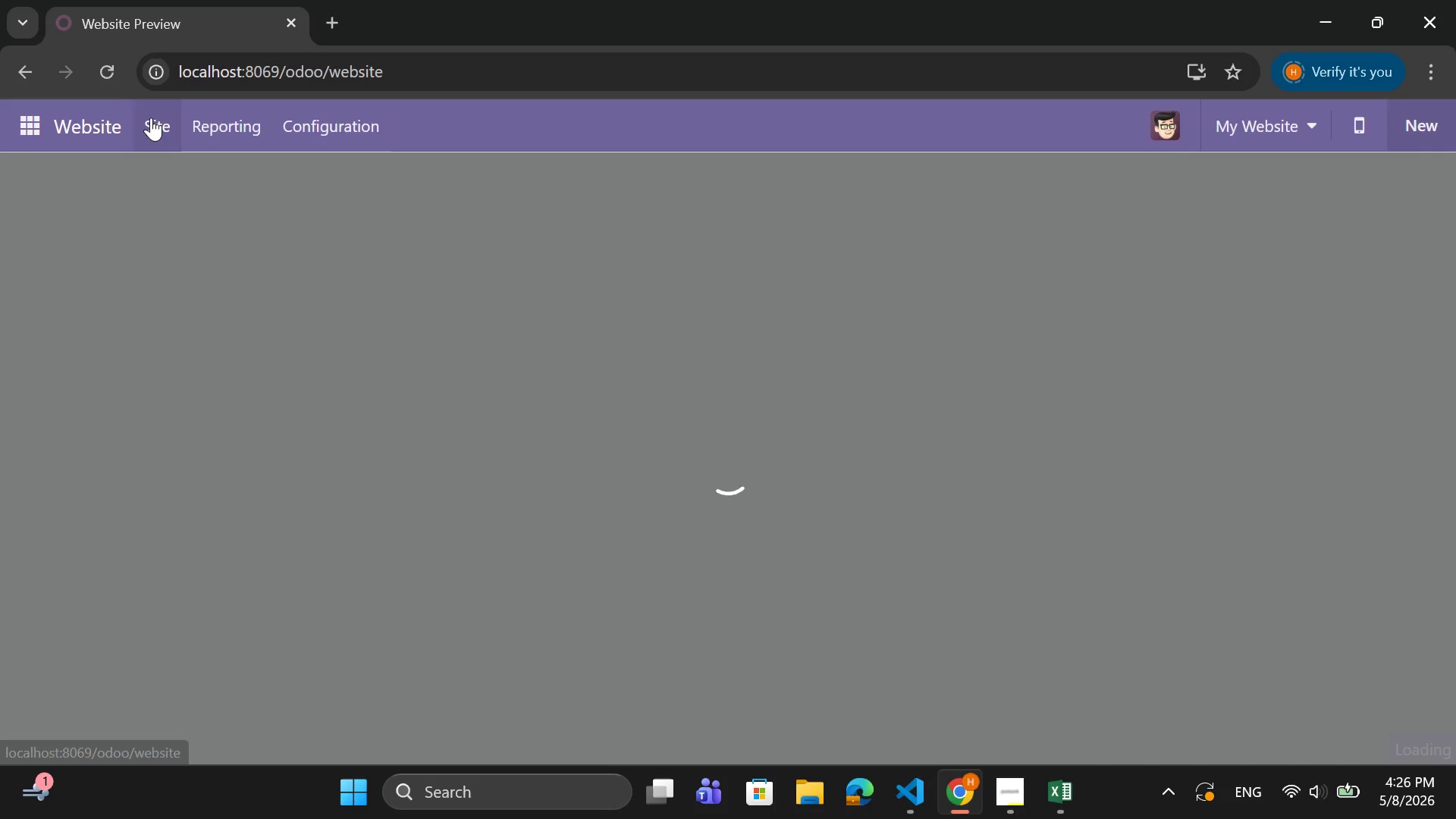 
left_click([151, 118])
 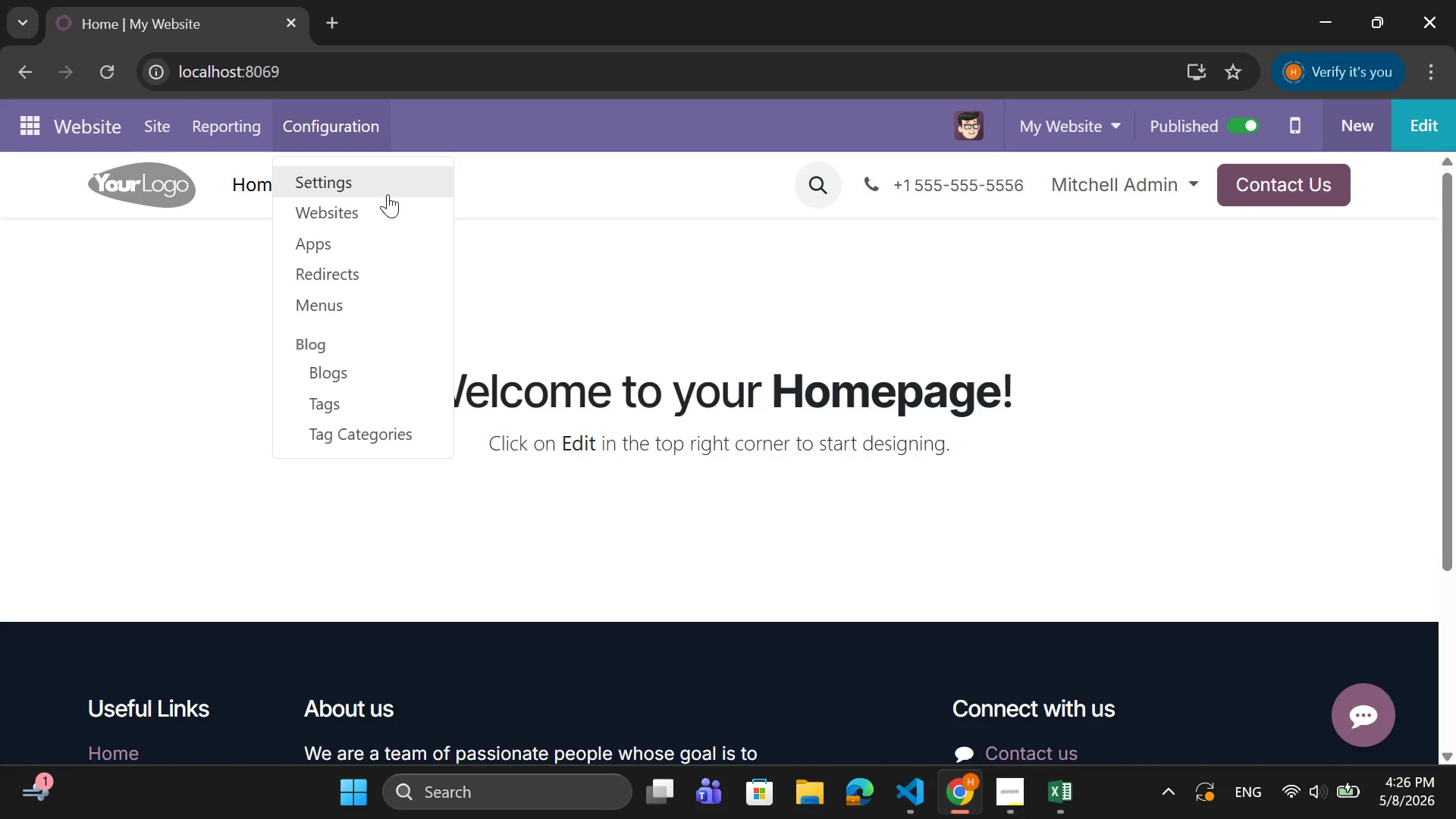 
left_click([315, 191])
 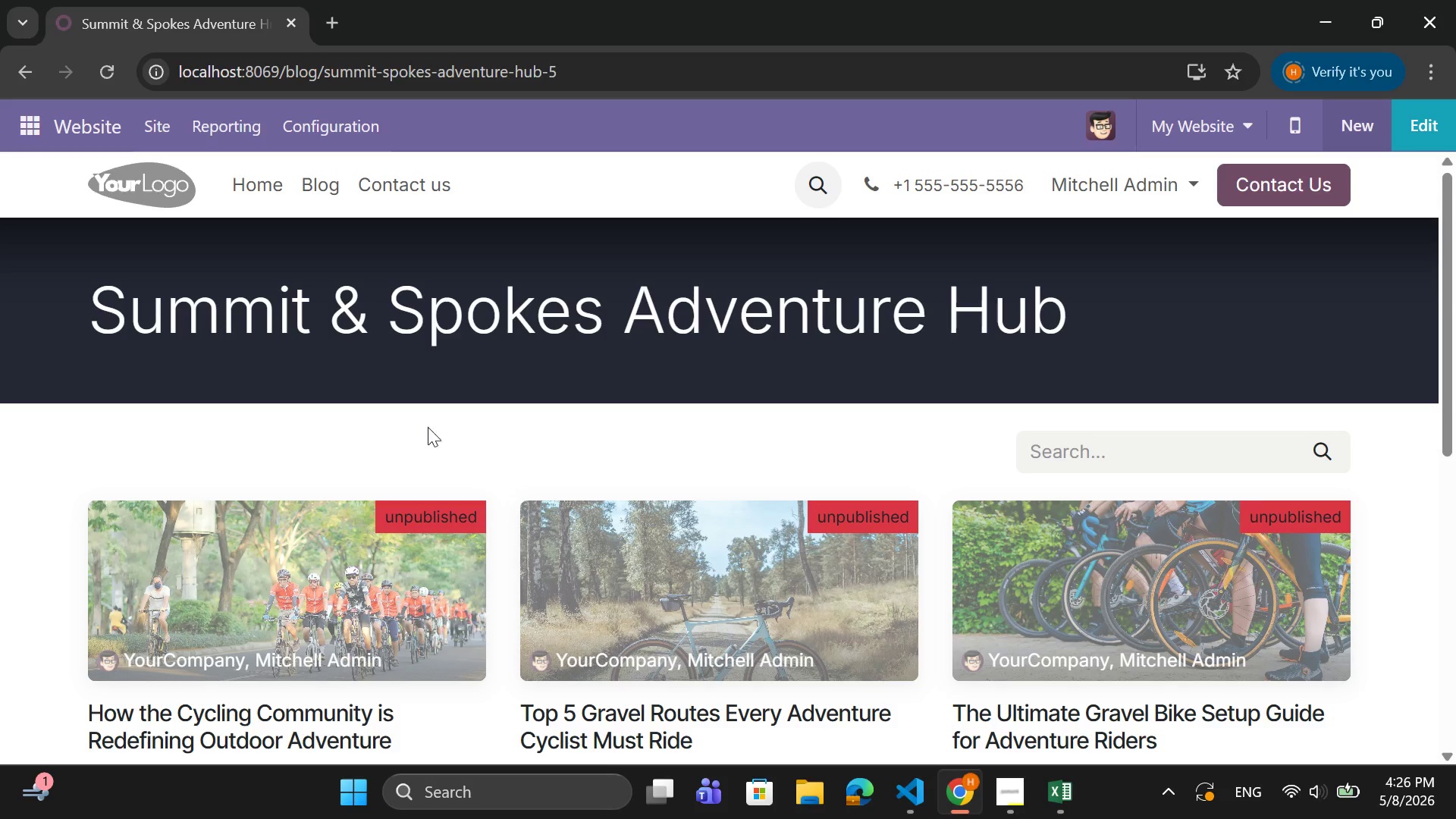 
left_click([673, 606])
 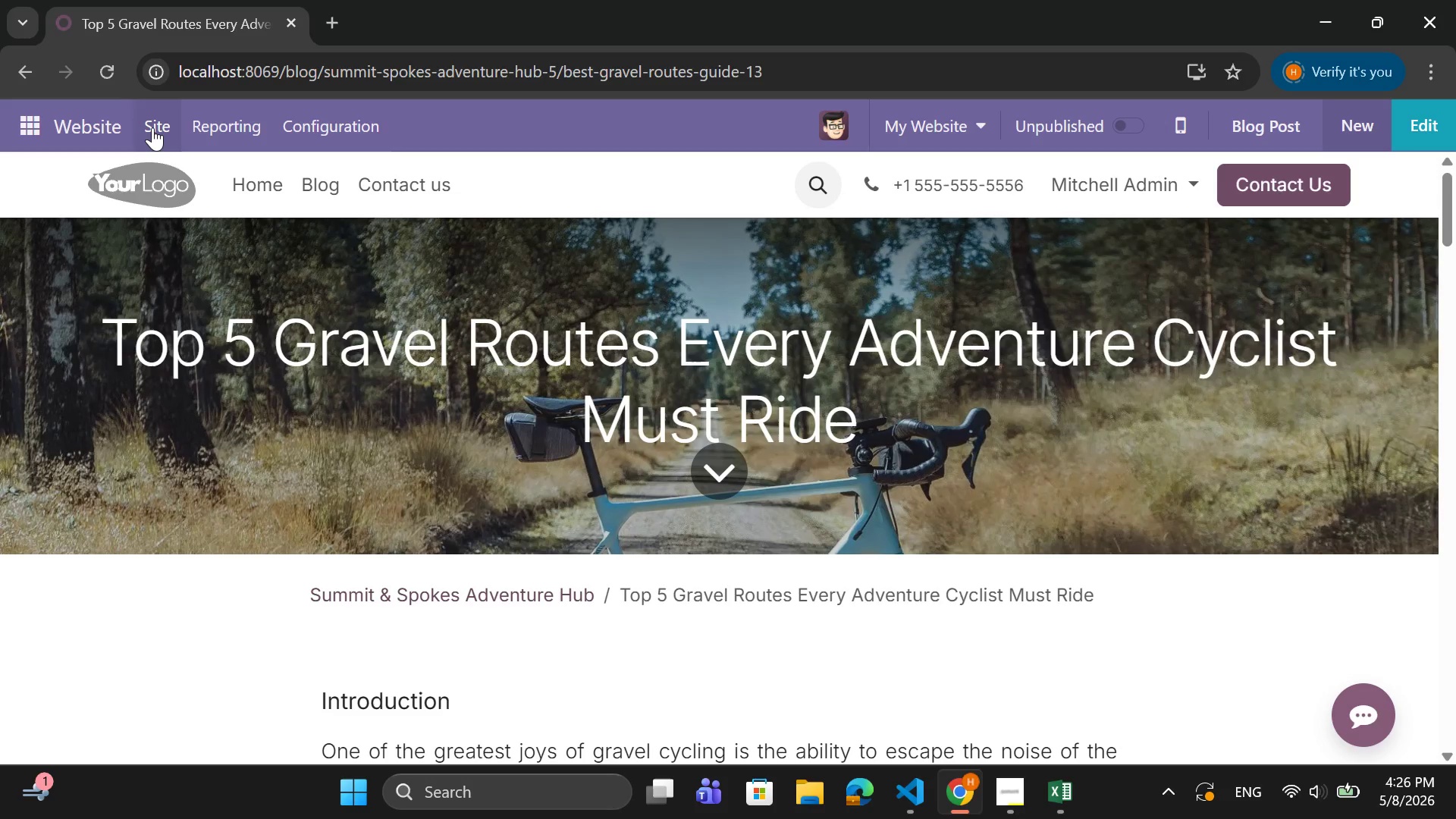 
left_click([152, 127])
 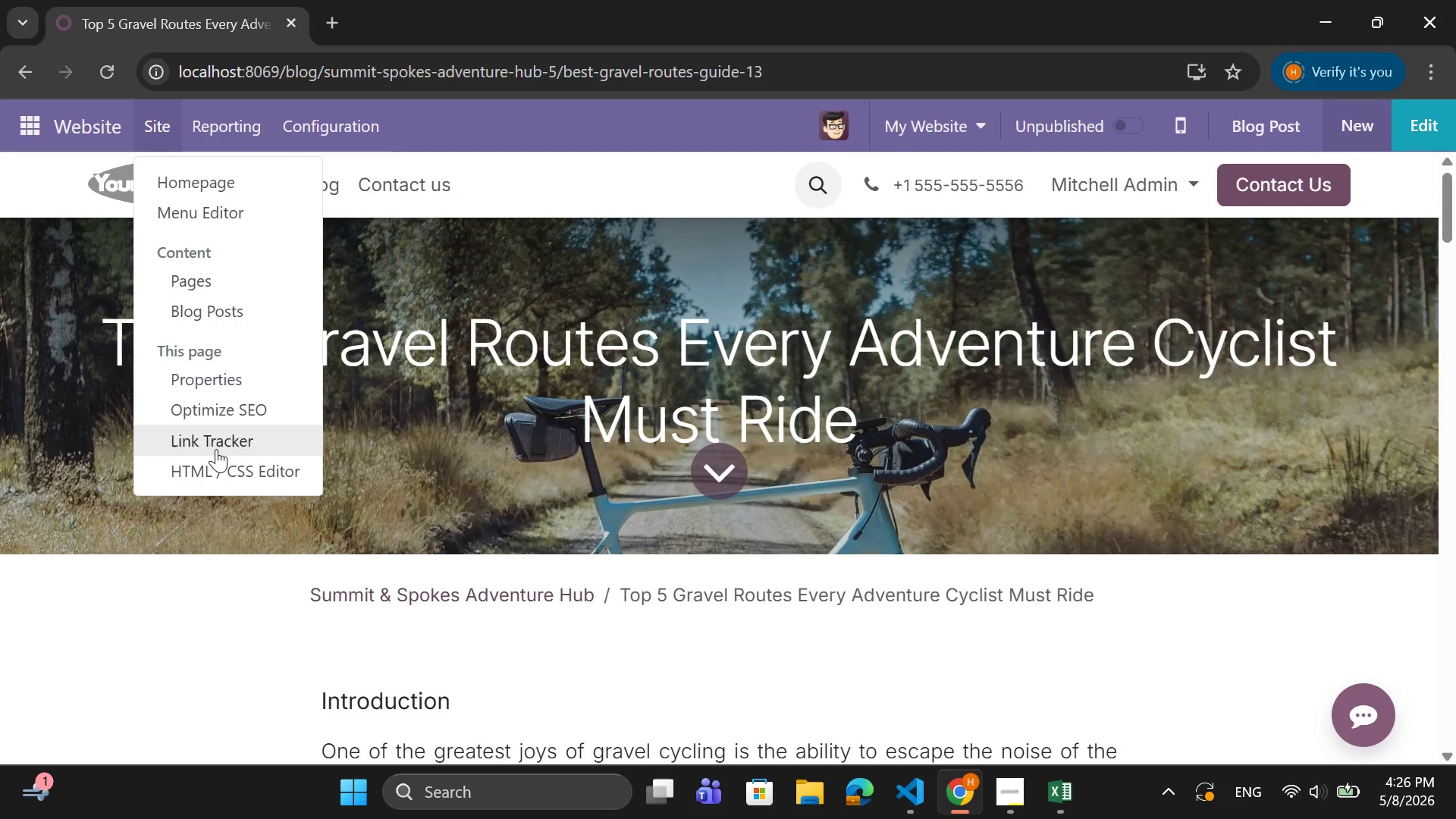 
scroll: coordinate [219, 441], scroll_direction: up, amount: 1.0
 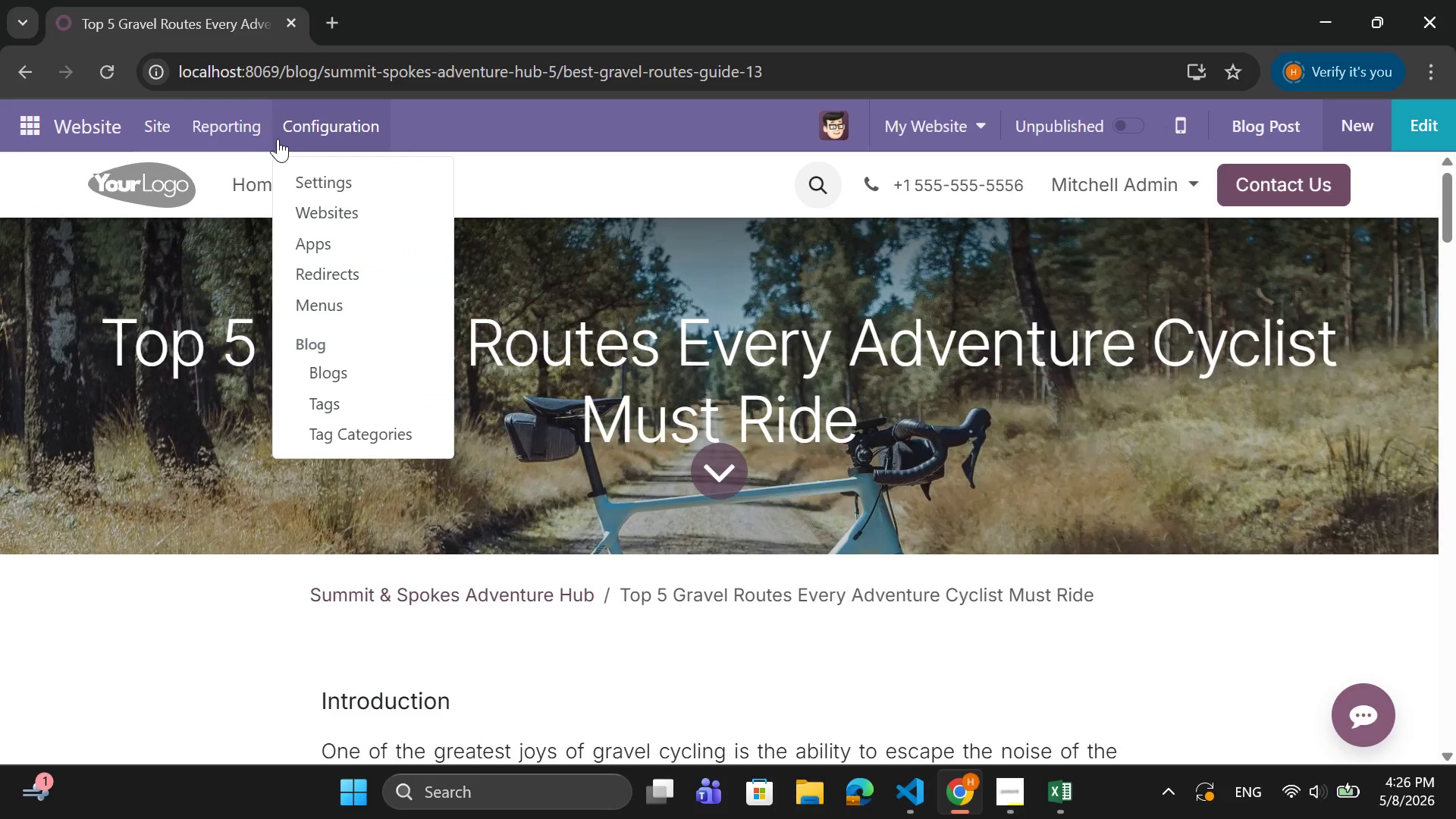 
wait(9.15)
 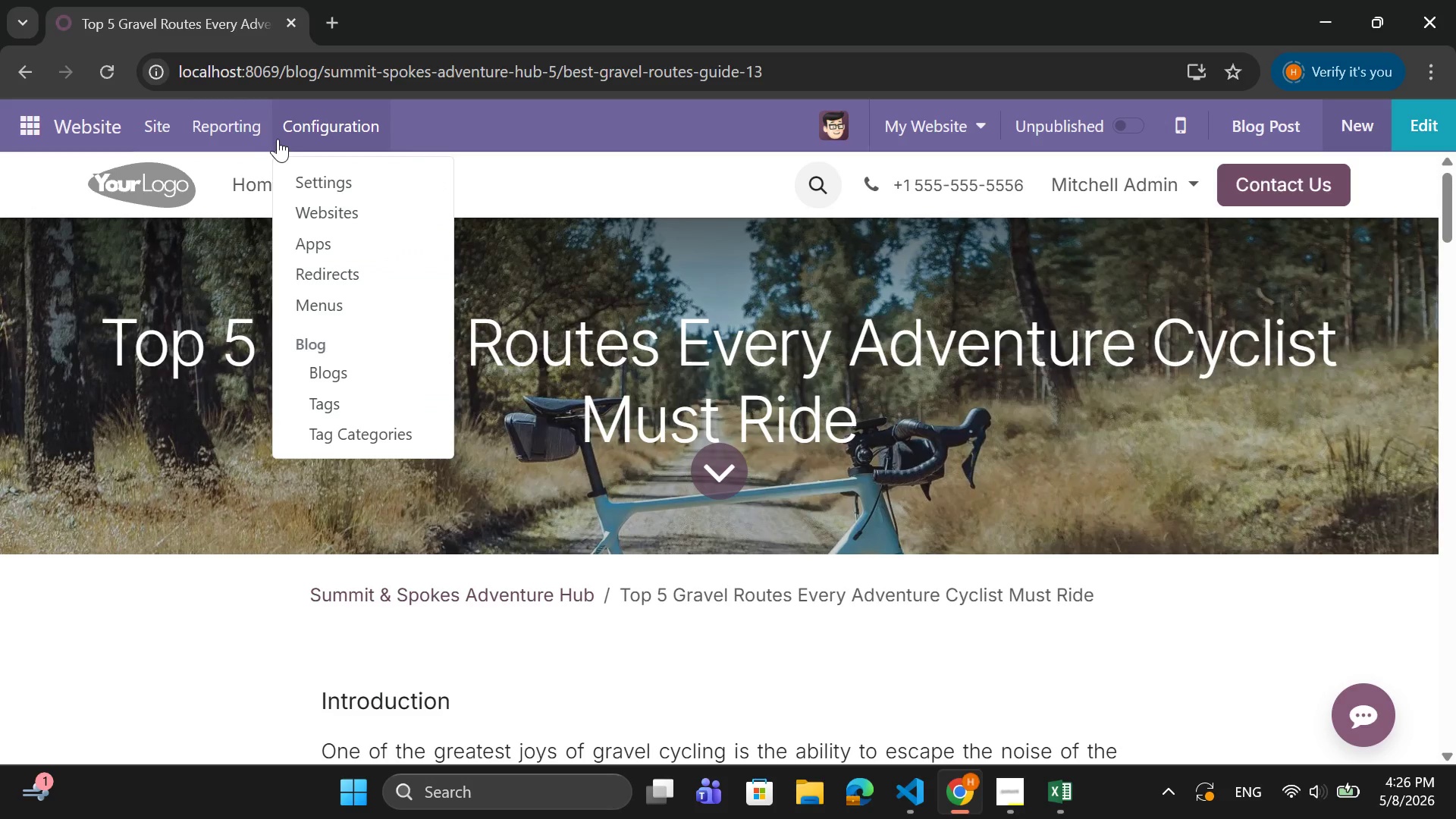 
scroll: coordinate [1202, 328], scroll_direction: down, amount: 3.0
 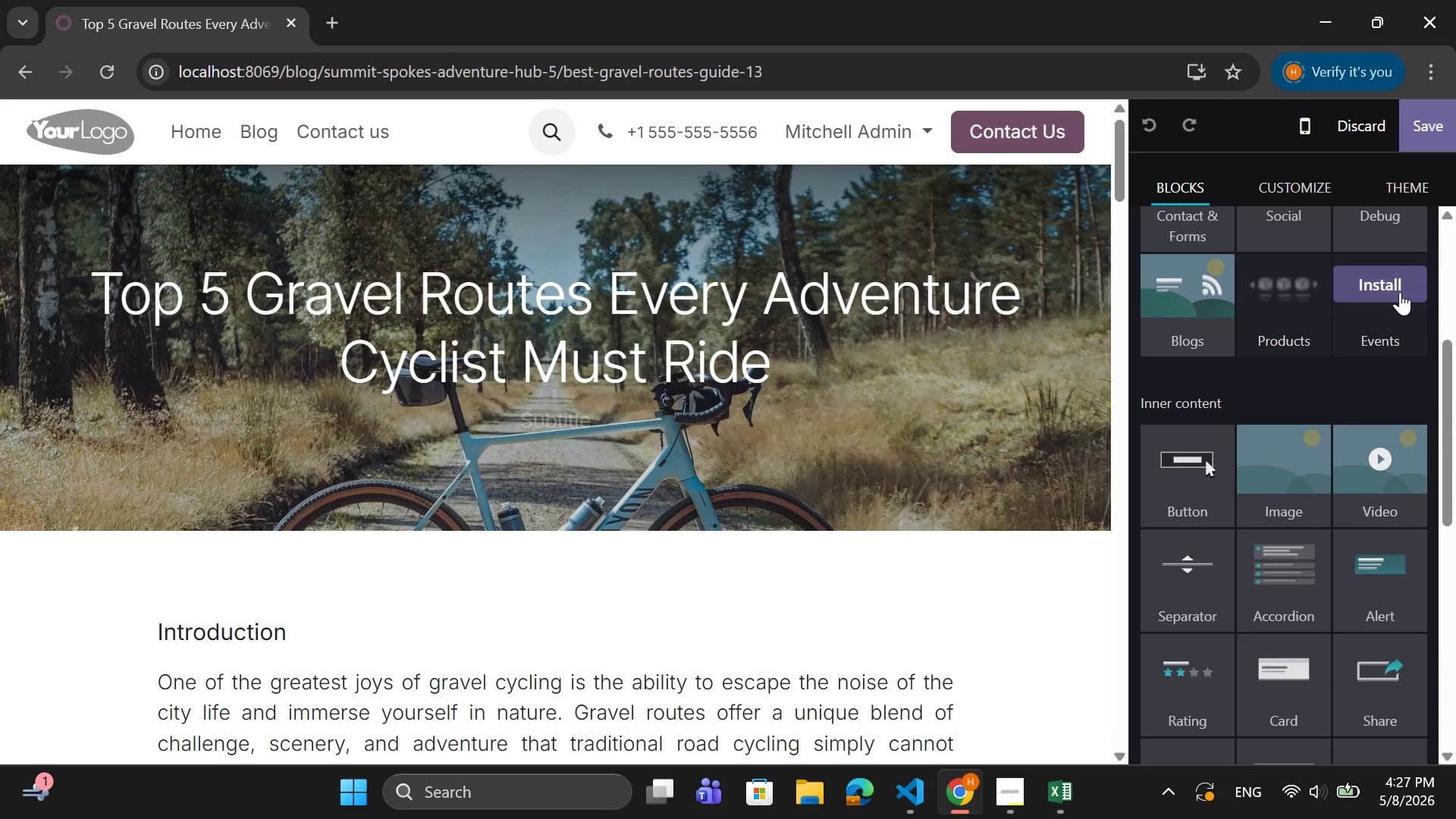 
left_click([1400, 292])
 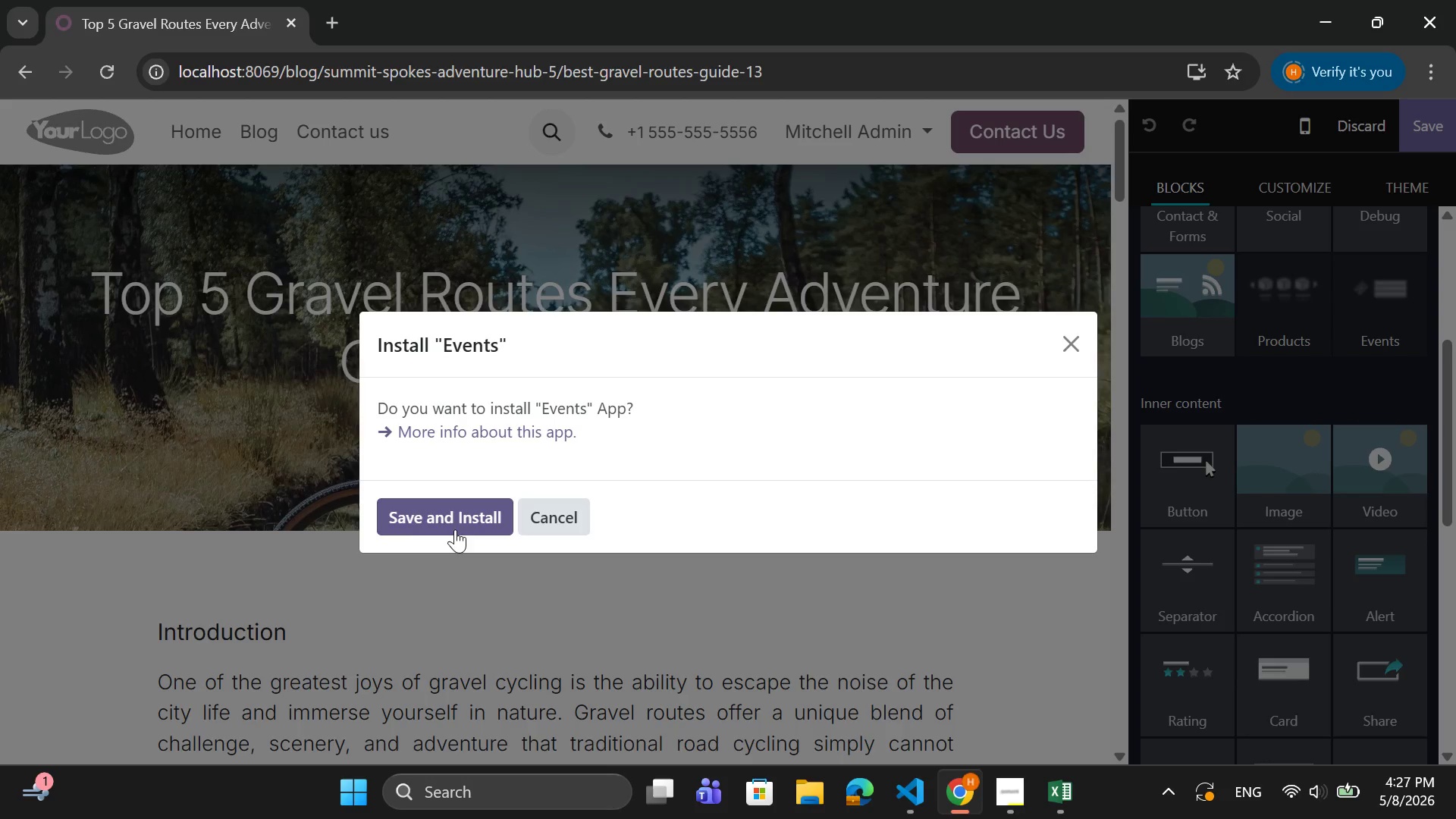 
left_click([444, 515])
 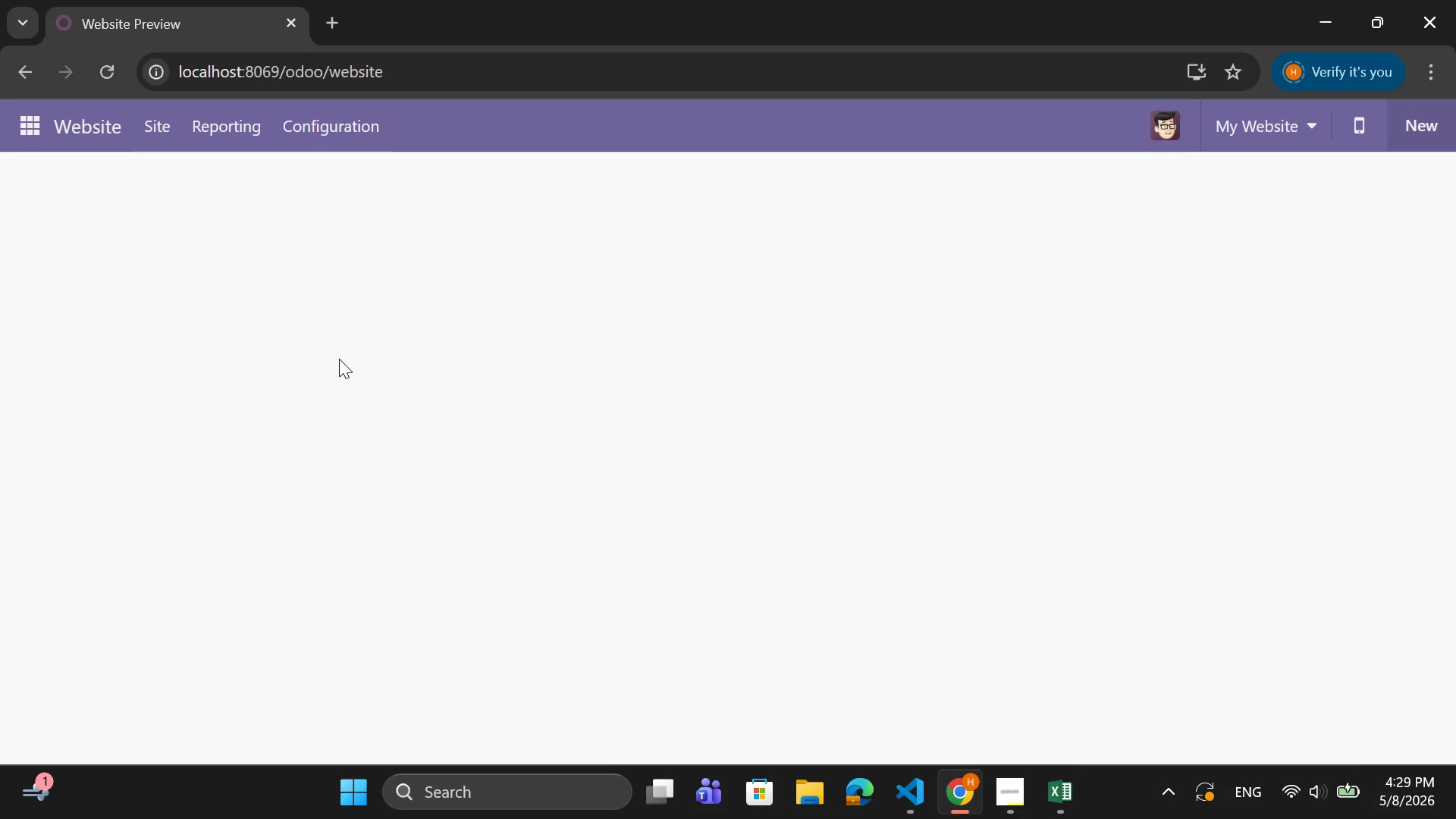 
wait(164.95)
 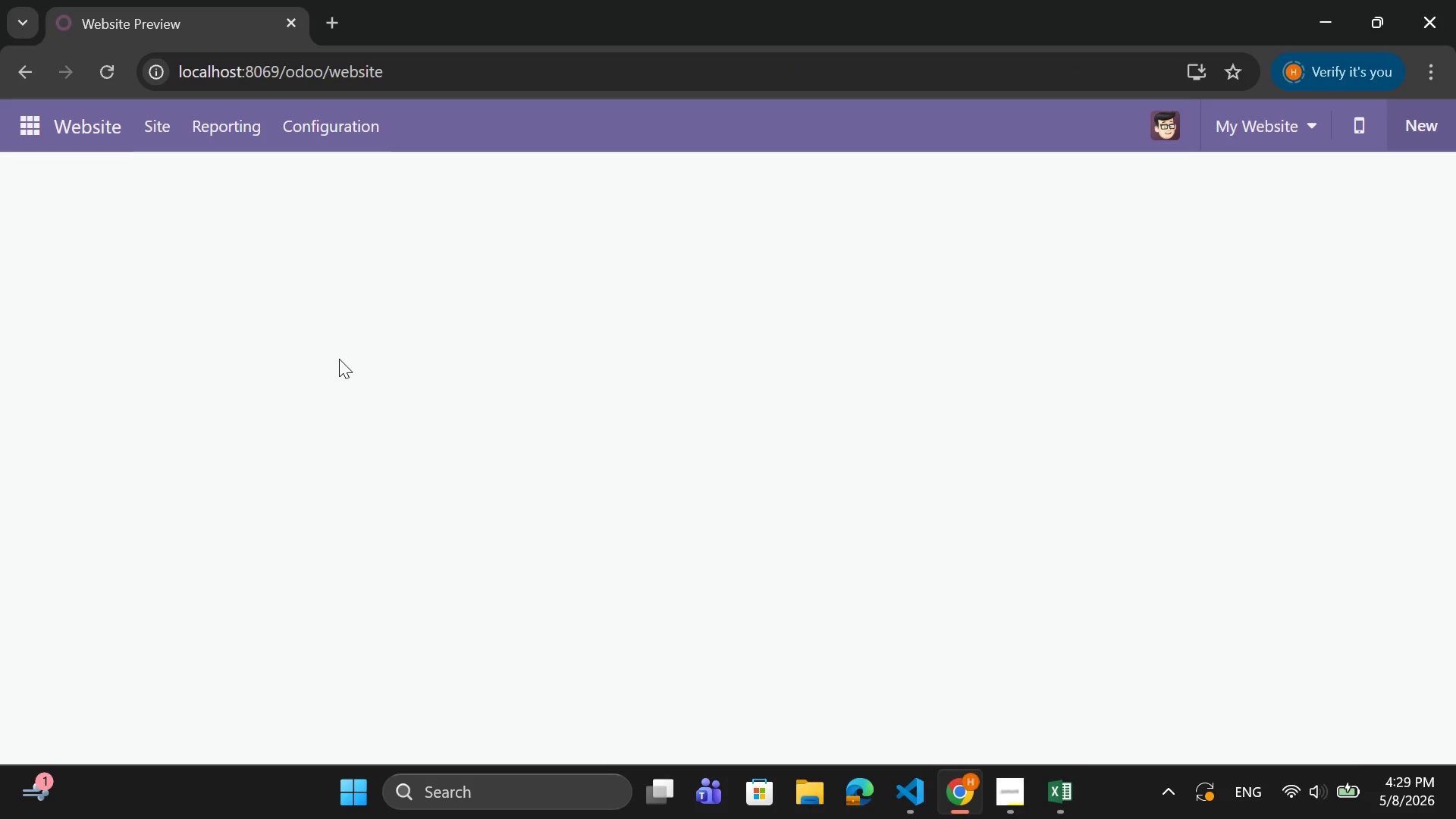 
left_click([155, 122])
 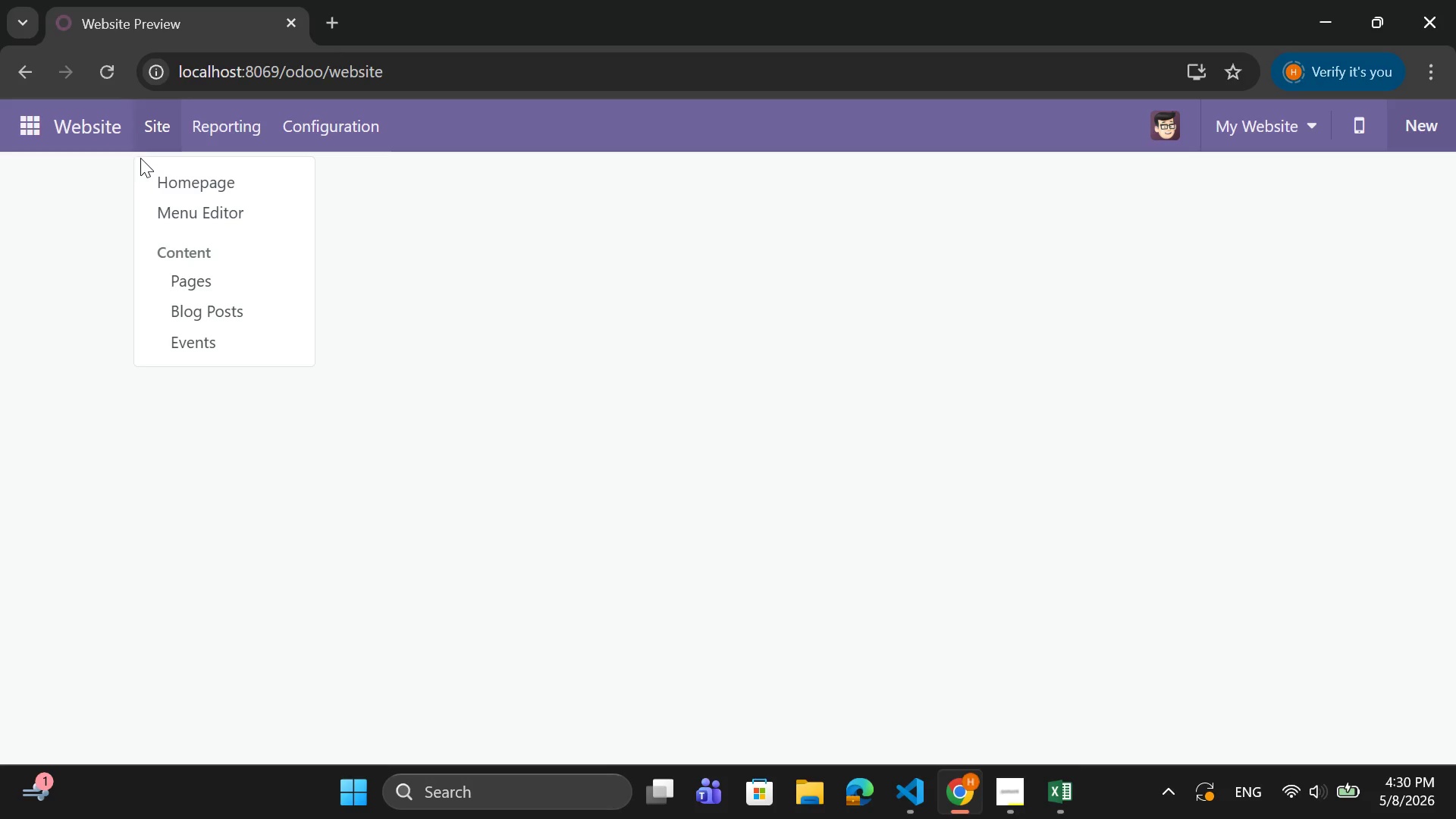 
wait(13.42)
 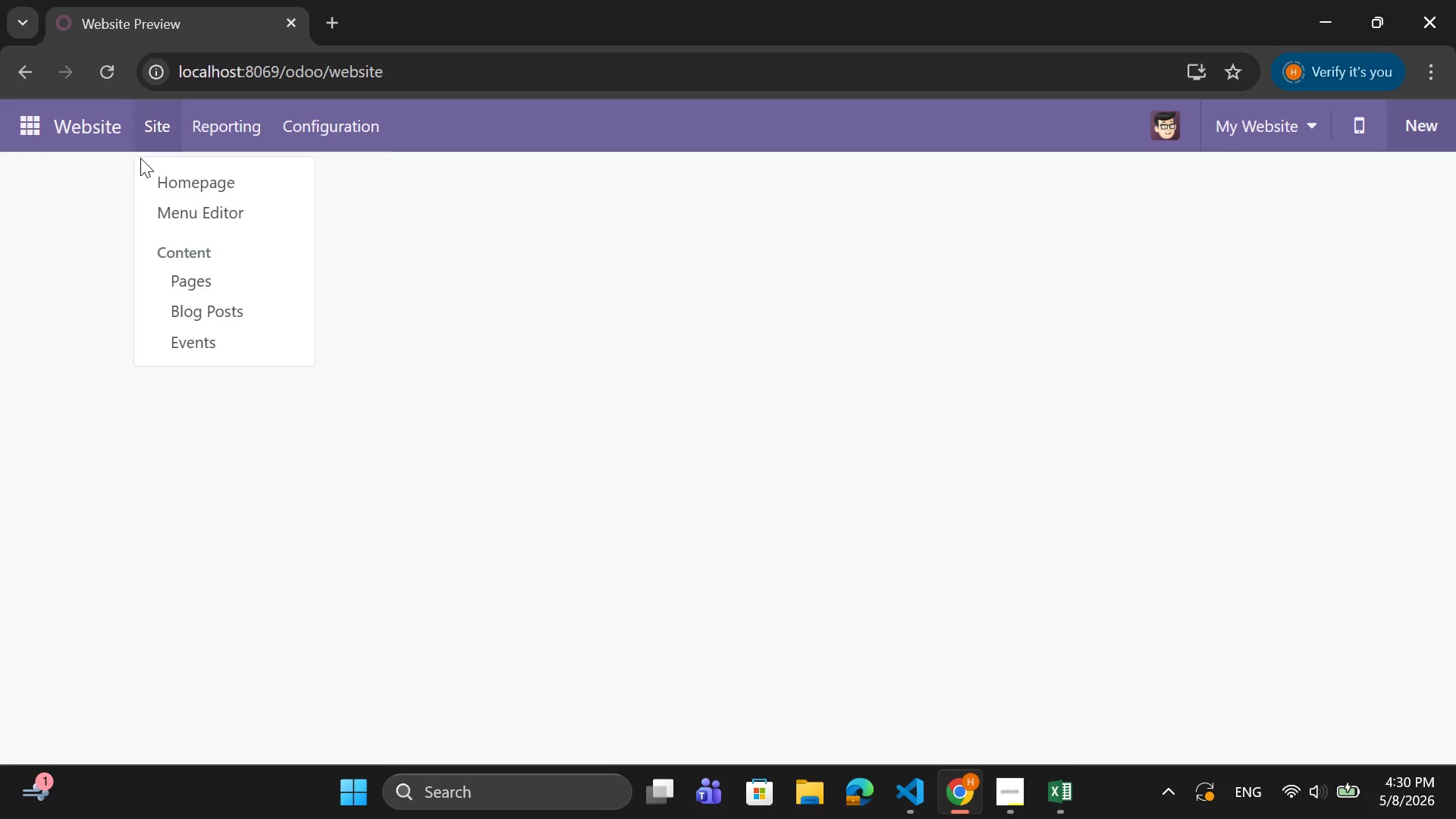 
left_click([231, 339])
 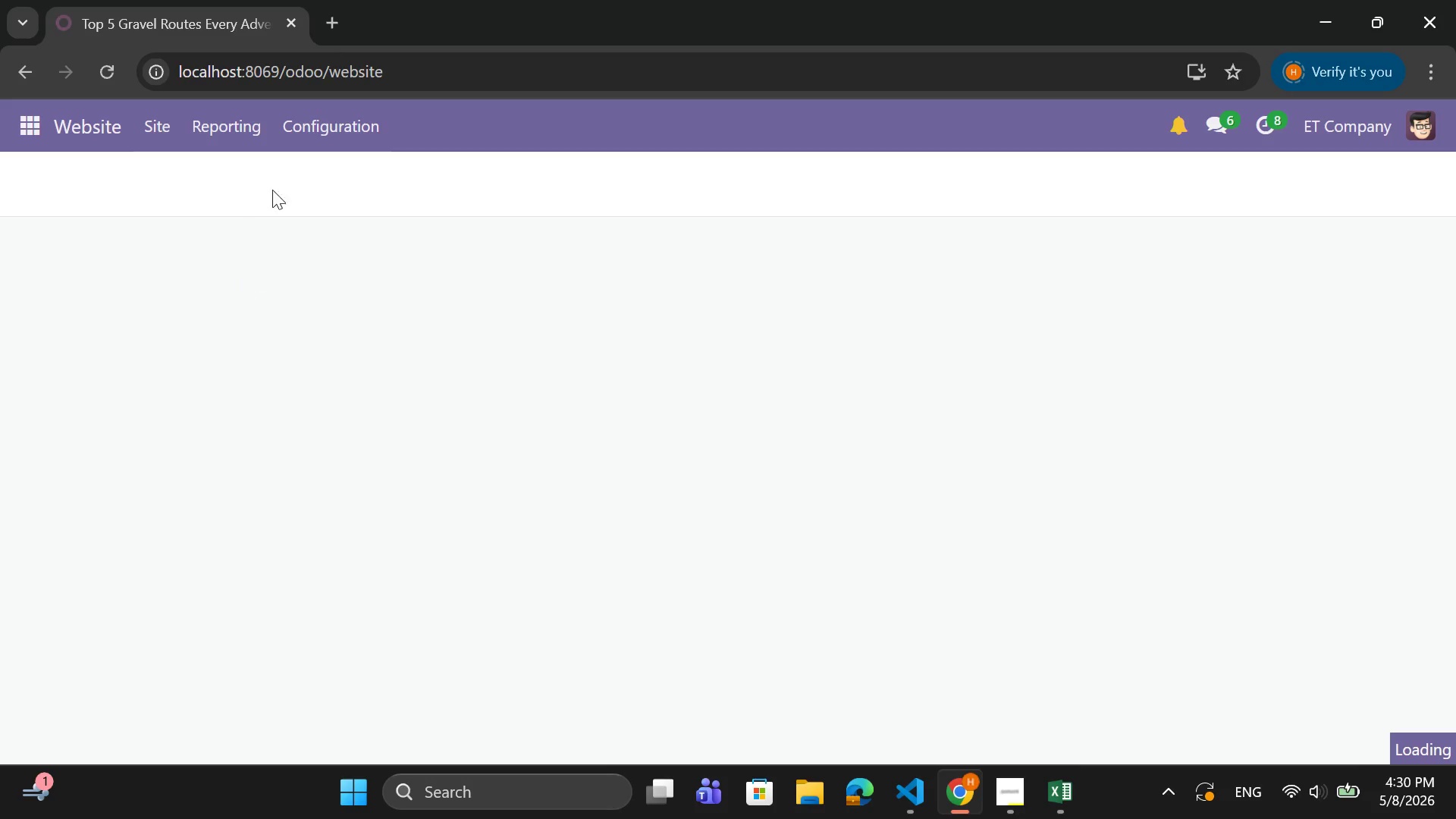 
left_click([315, 120])
 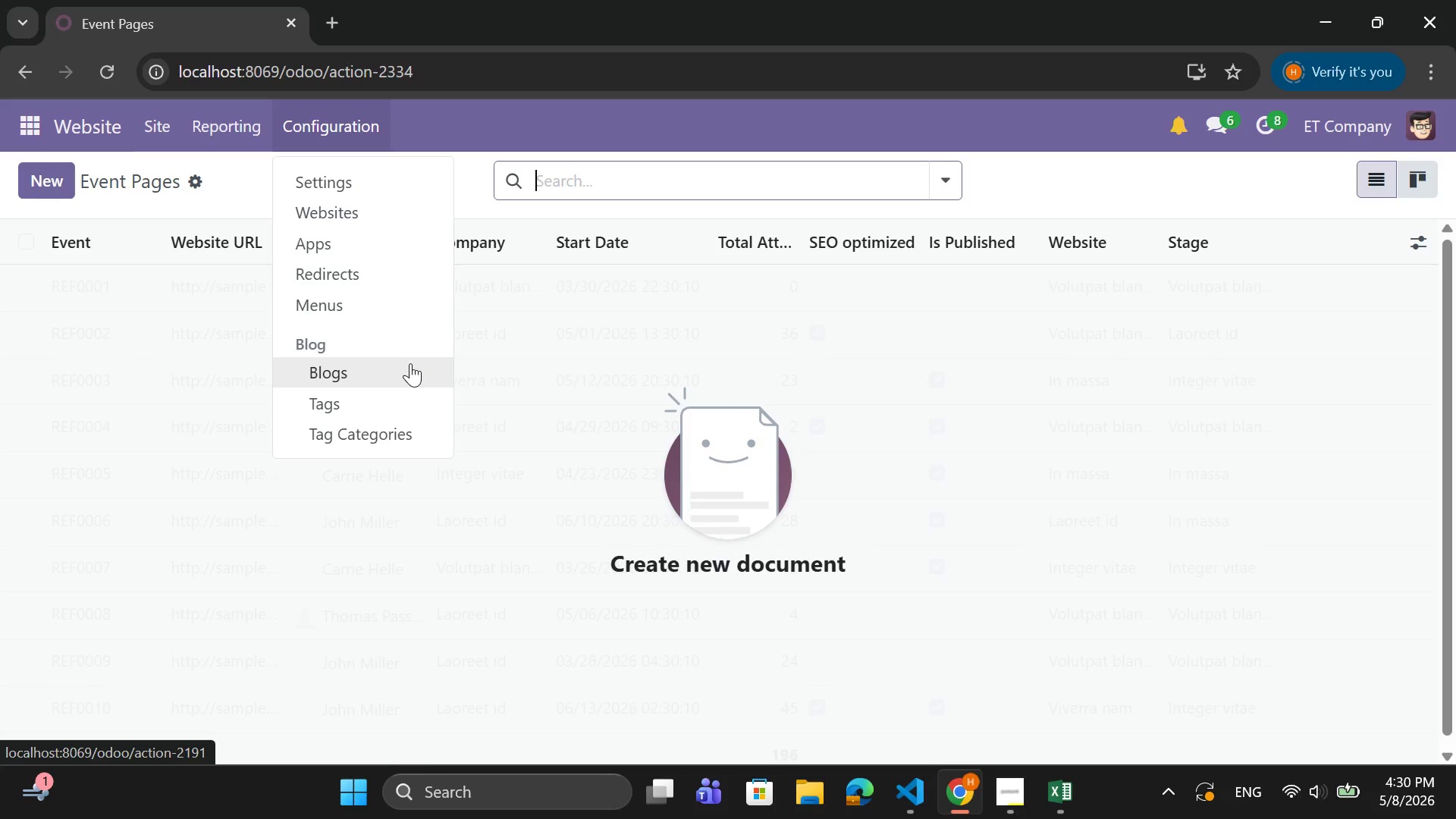 
scroll: coordinate [410, 363], scroll_direction: down, amount: 1.0
 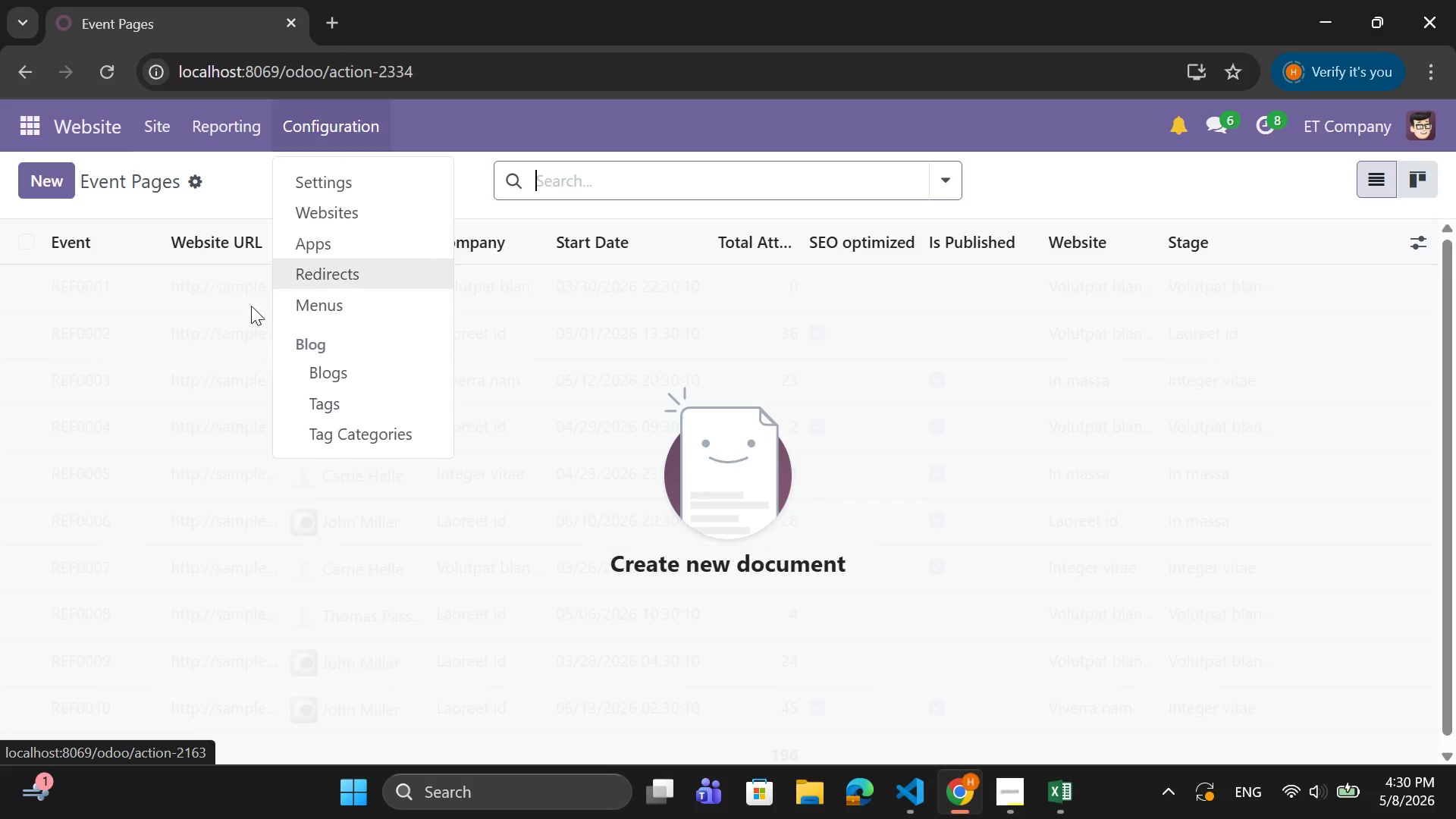 
left_click([190, 340])
 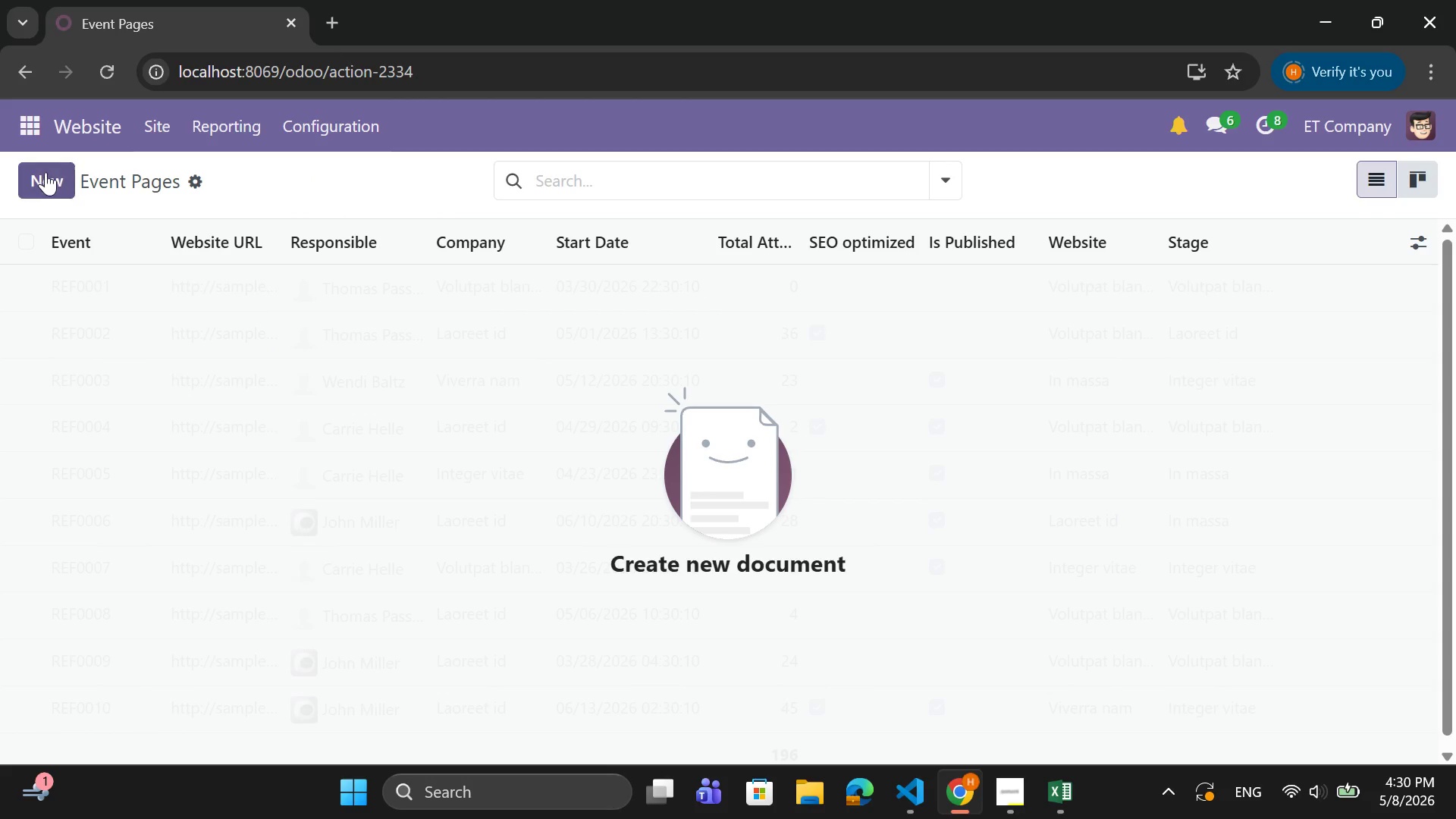 
left_click([46, 172])
 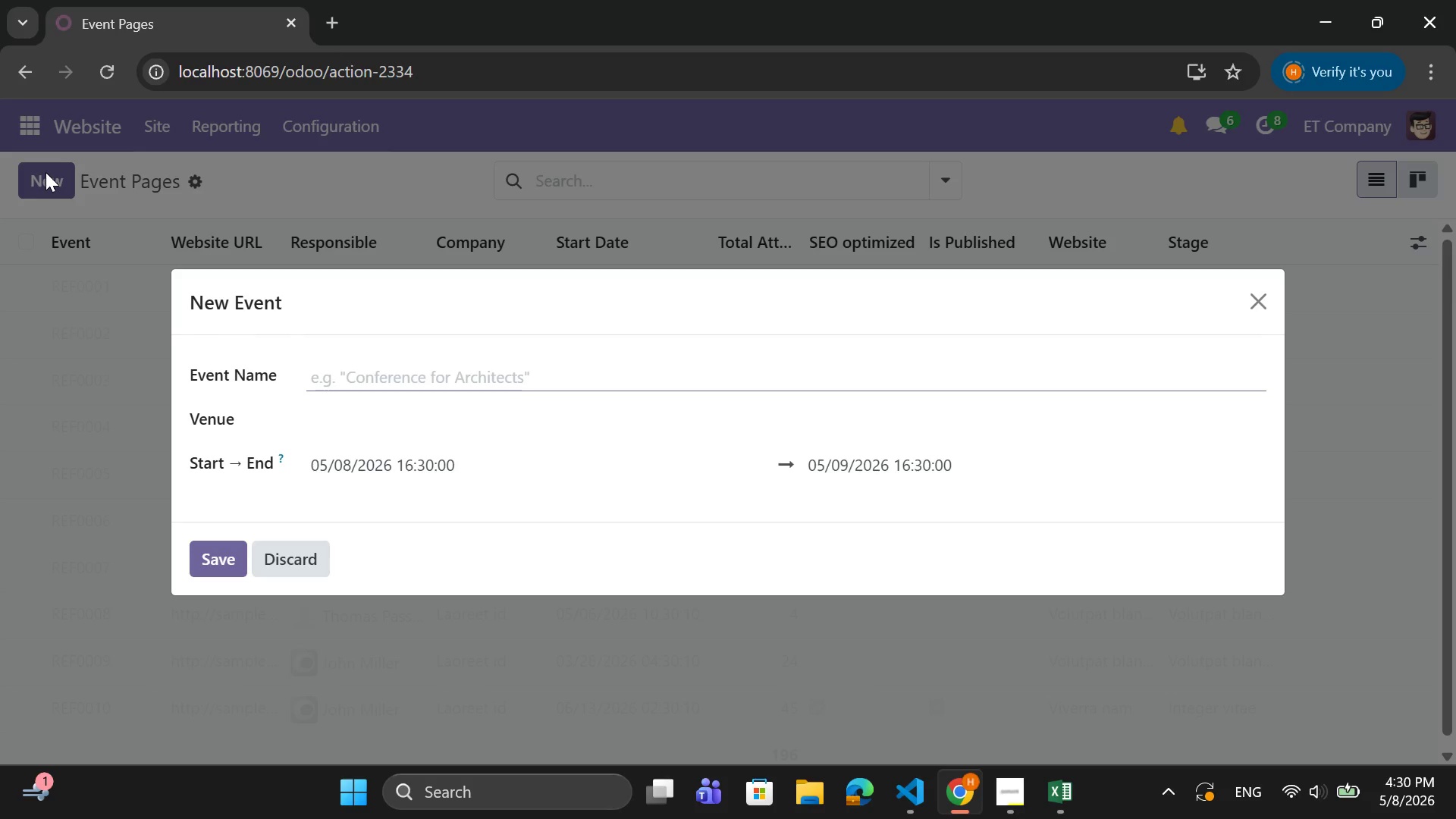 
type(Gravel Discover )
key(Backspace)
key(Backspace)
type(RY)
key(Backspace)
key(Backspace)
type(ry Weekend)
 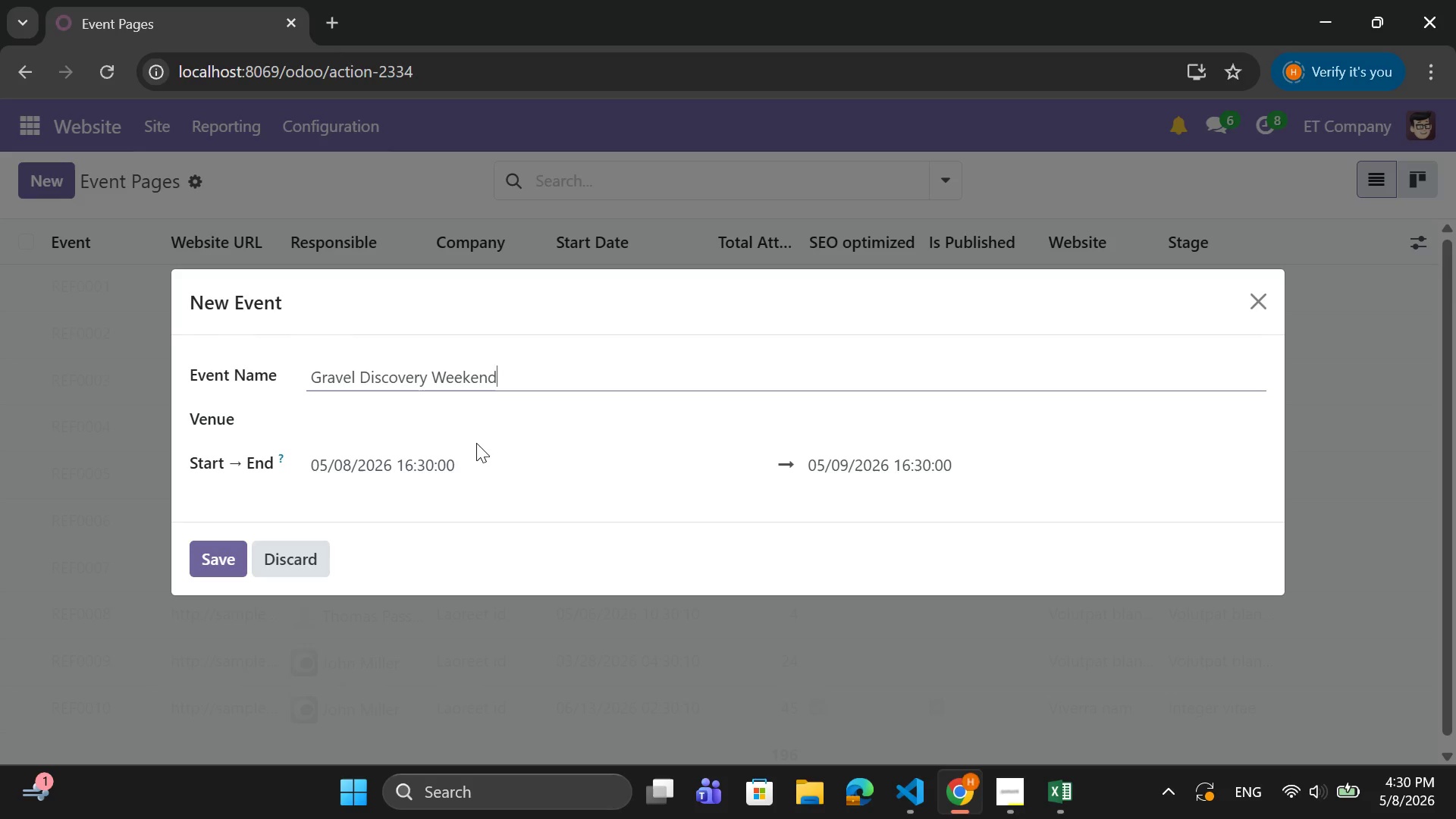 
left_click([463, 428])
 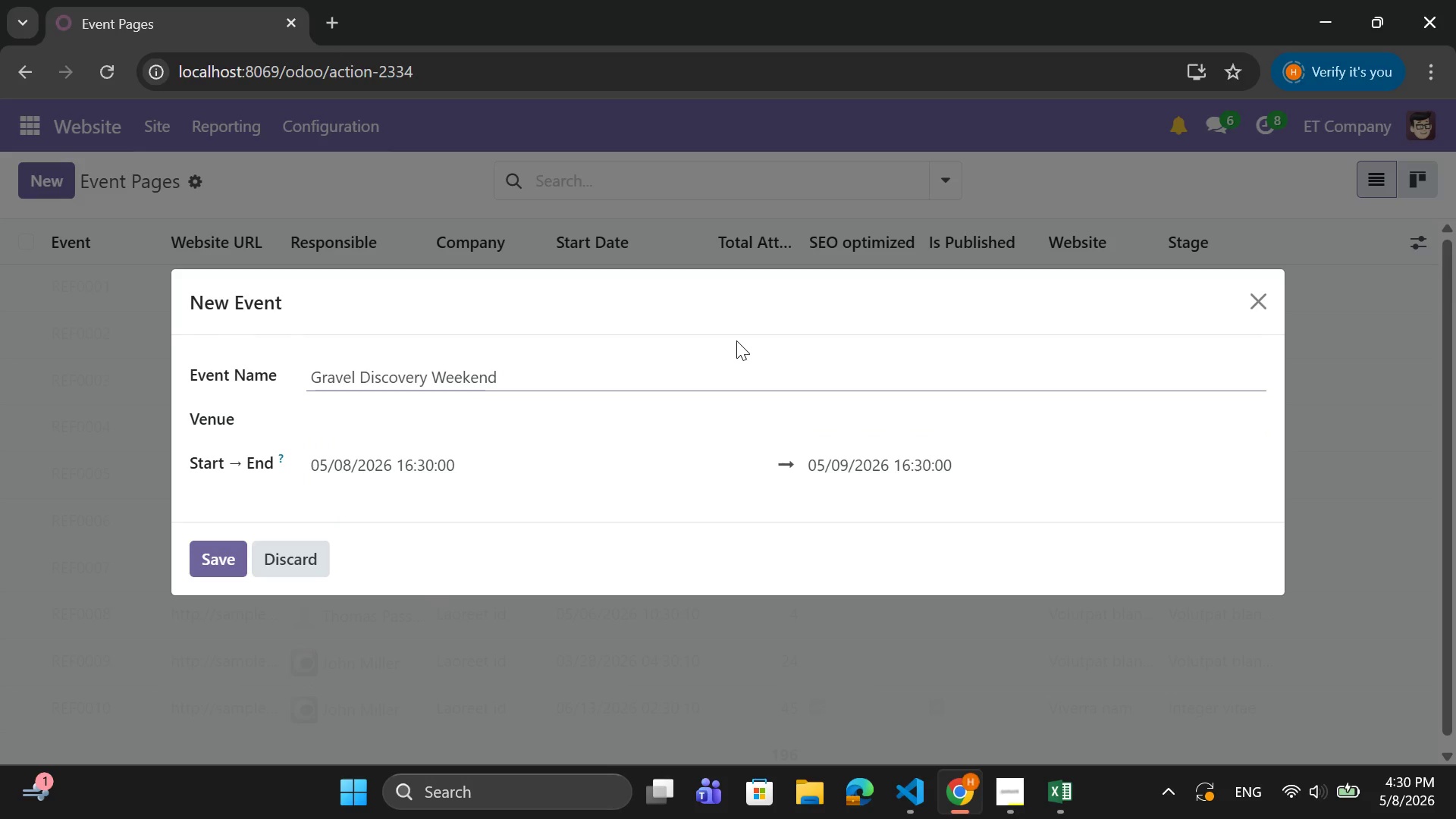 
wait(10.25)
 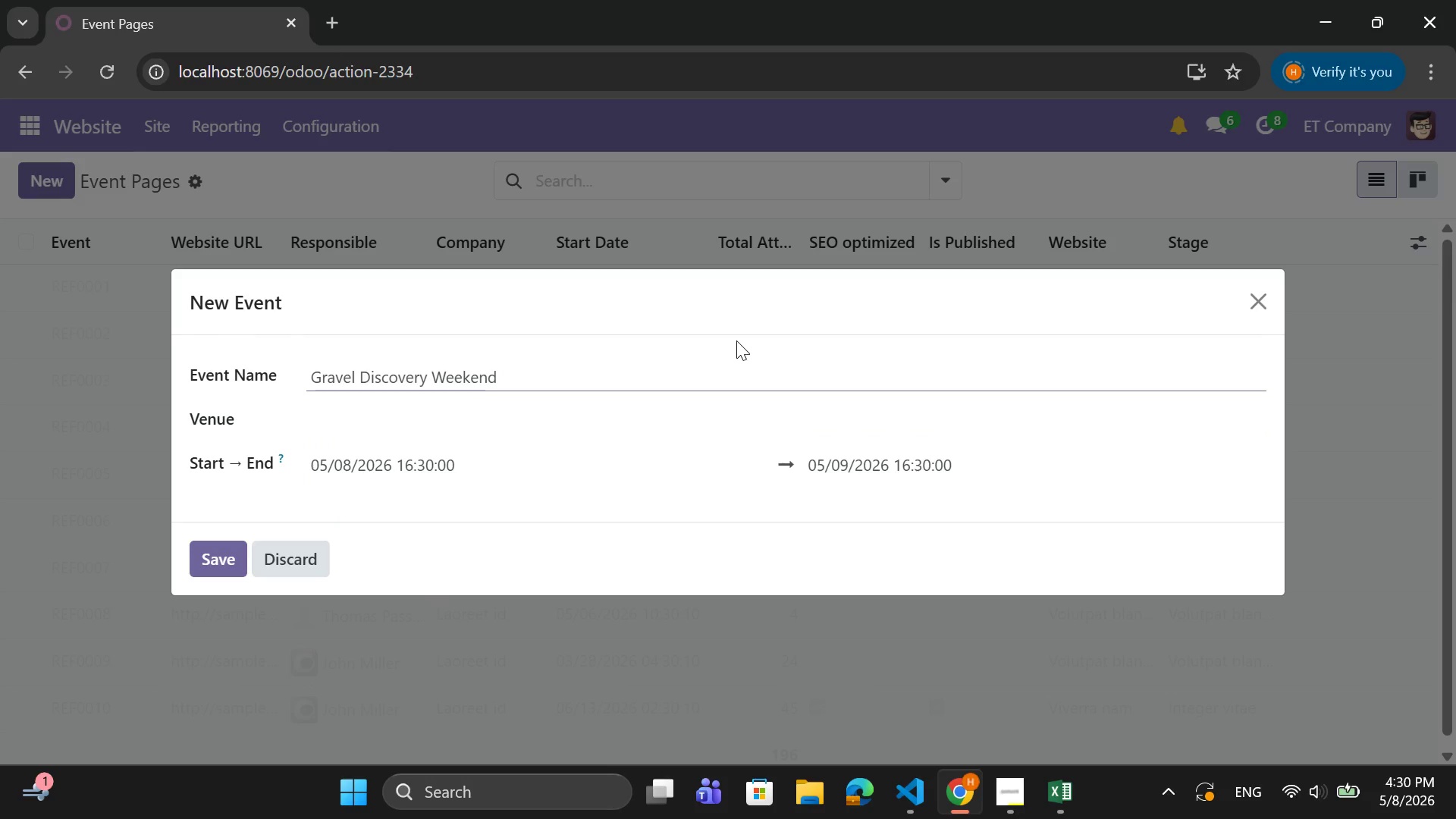 
left_click([756, 133])
 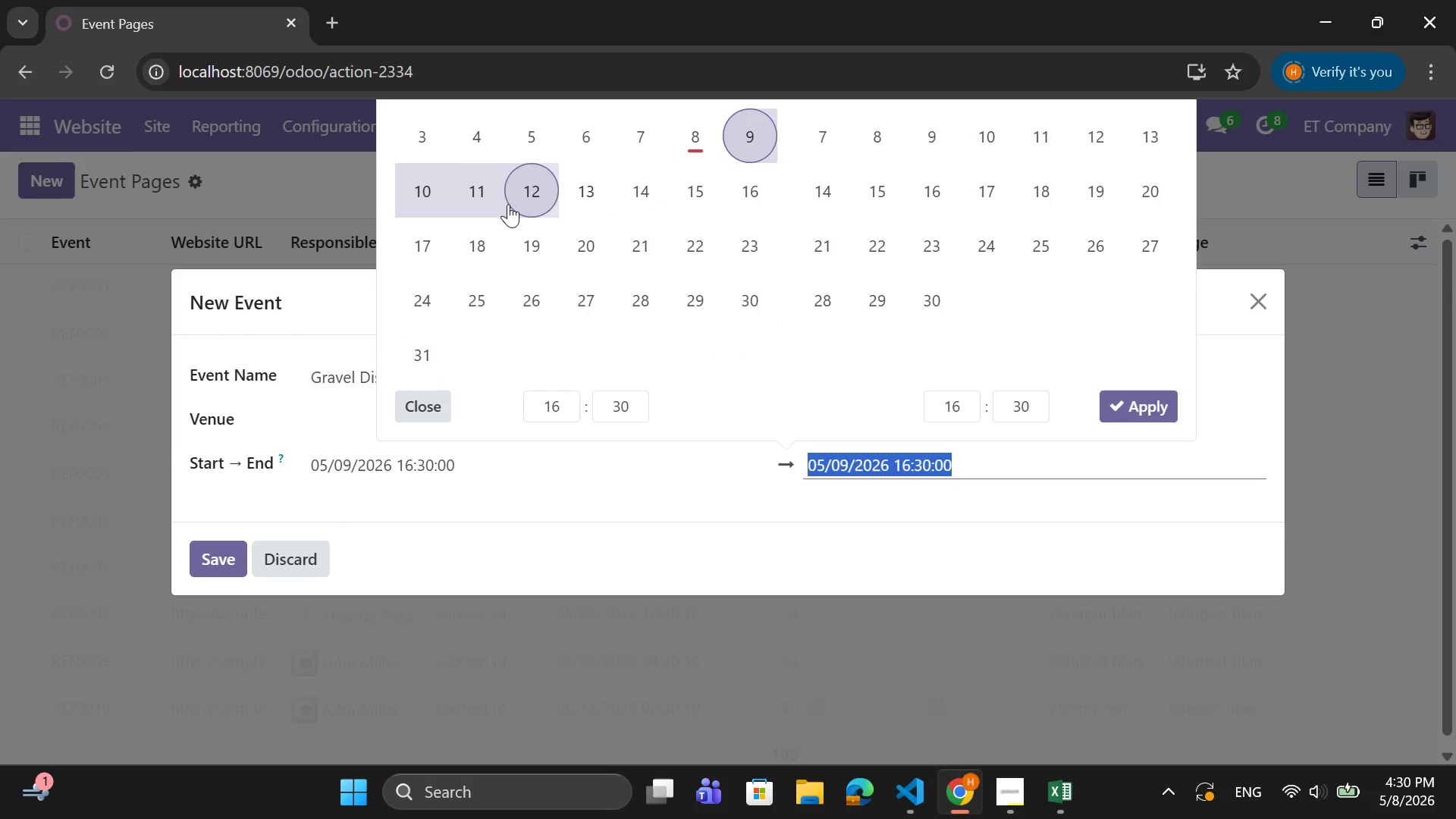 
left_click([481, 196])
 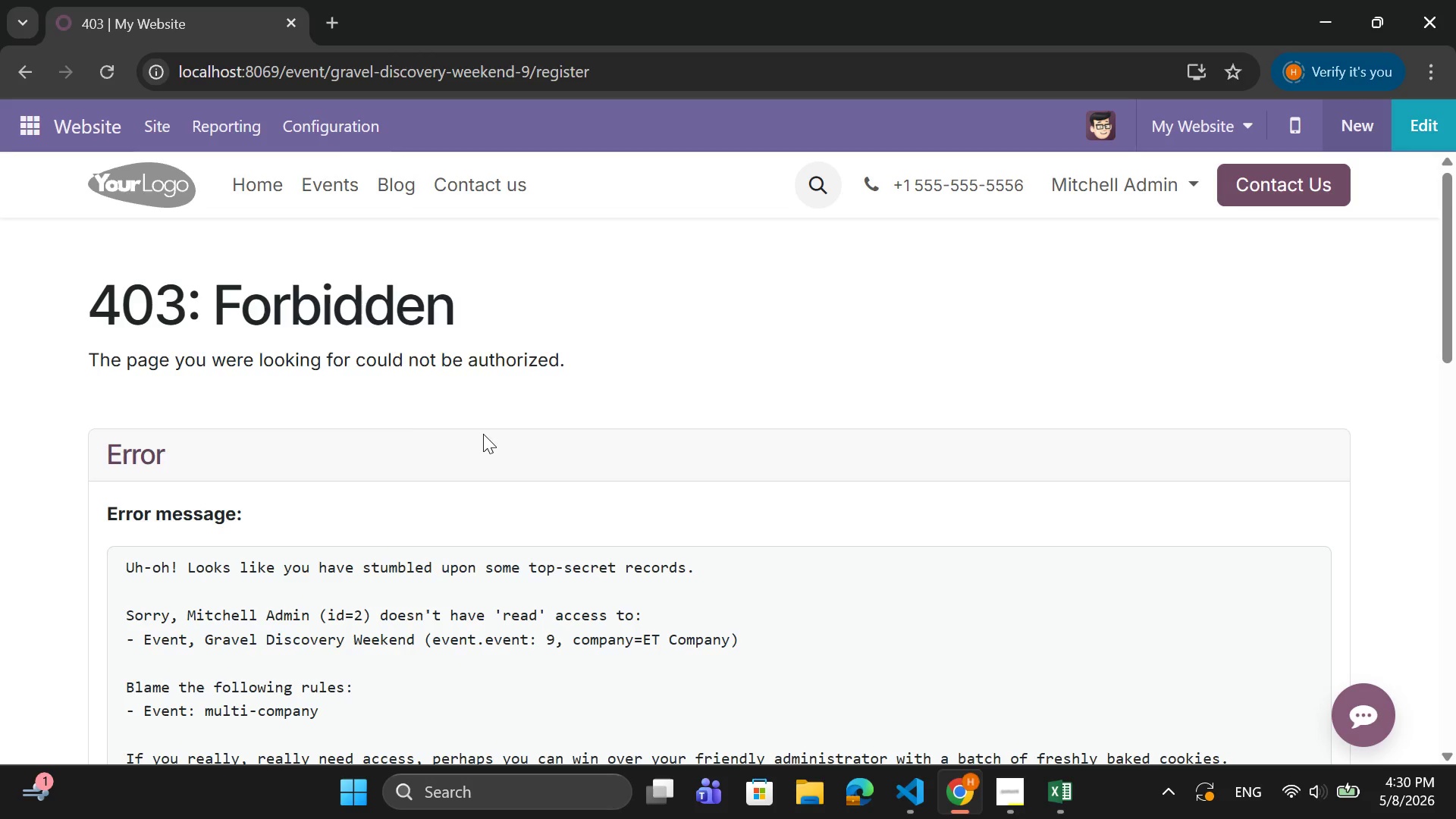 
wait(11.28)
 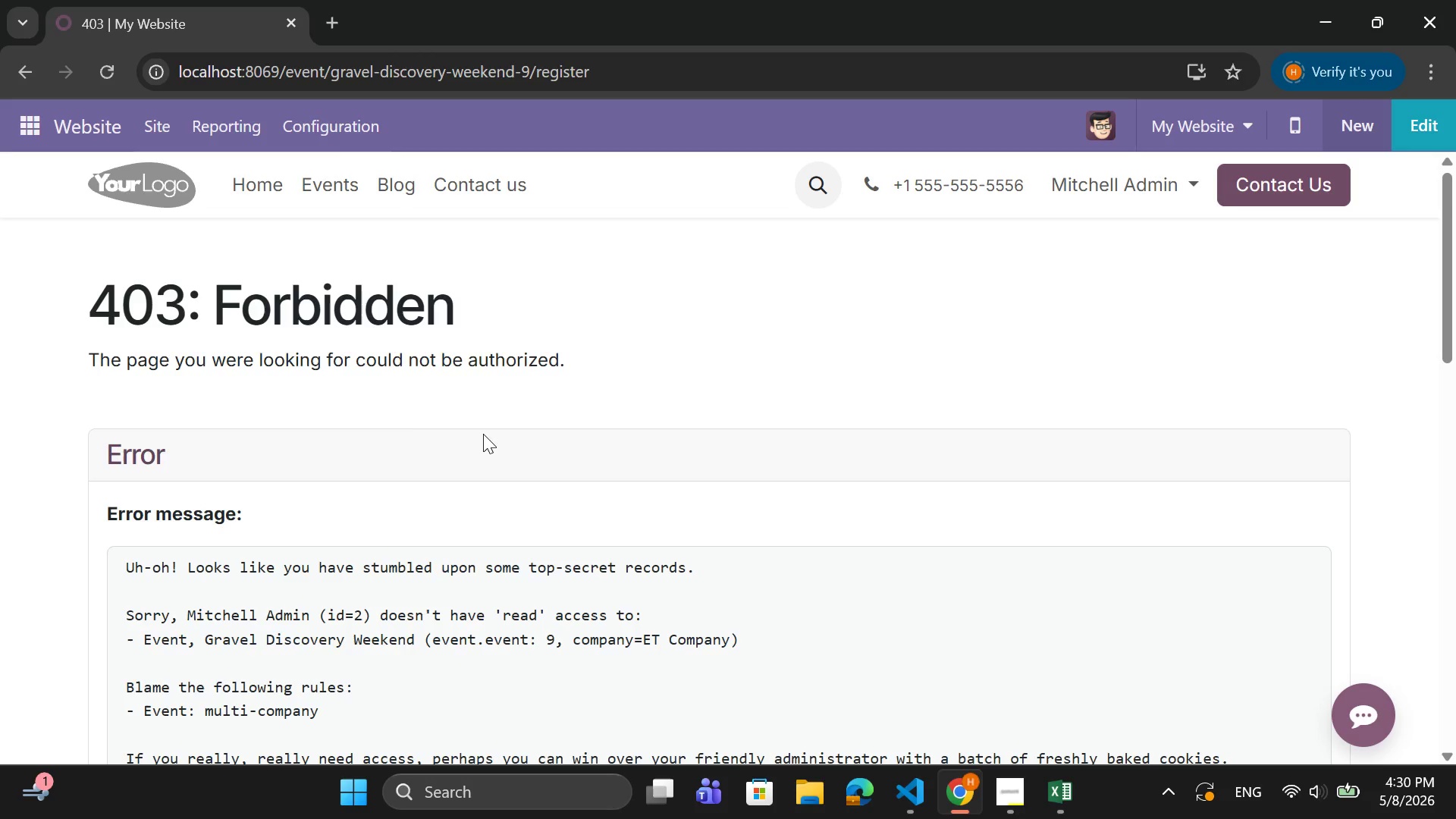 
scroll: coordinate [417, 408], scroll_direction: down, amount: 3.0
 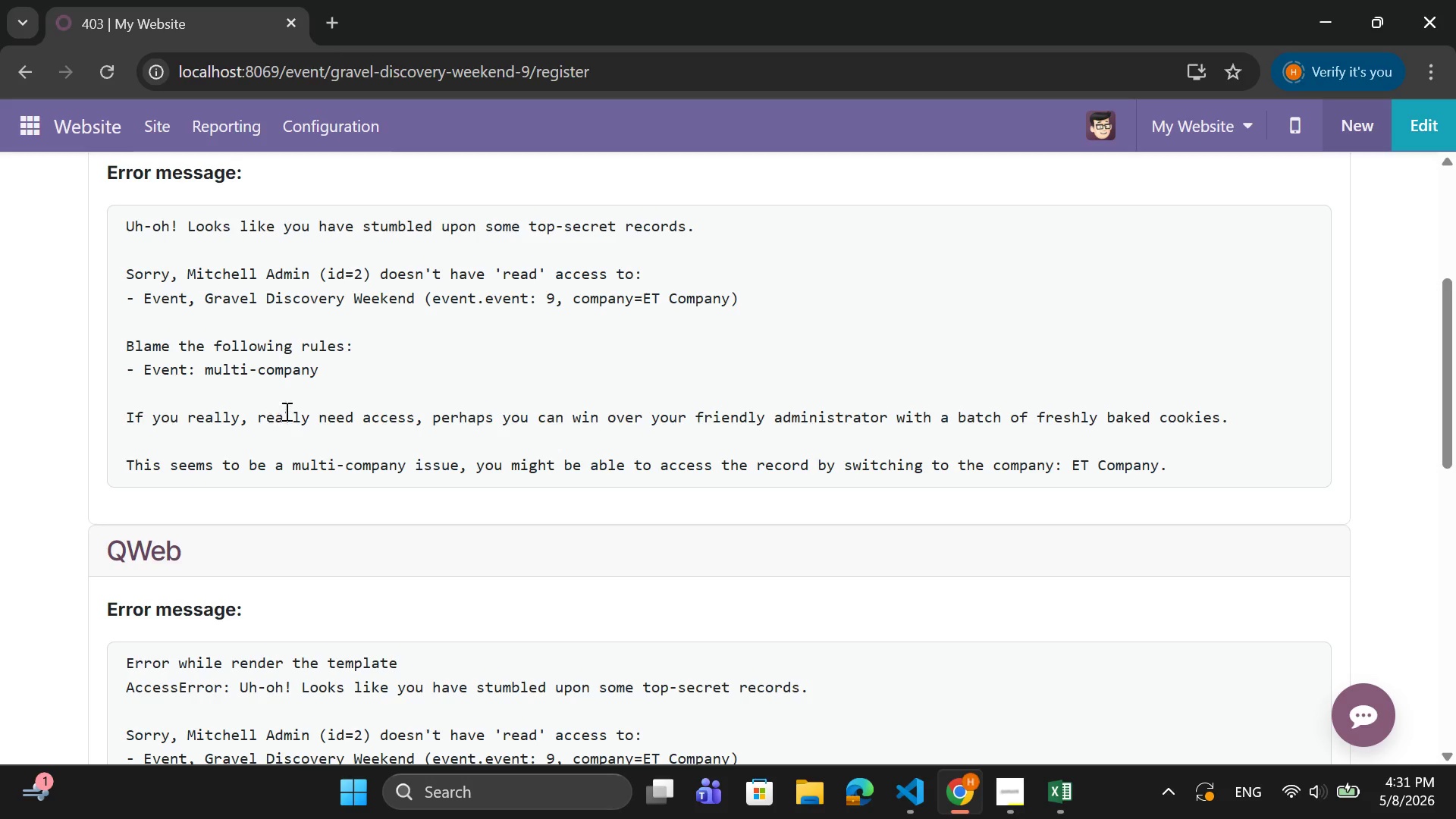 
wait(12.63)
 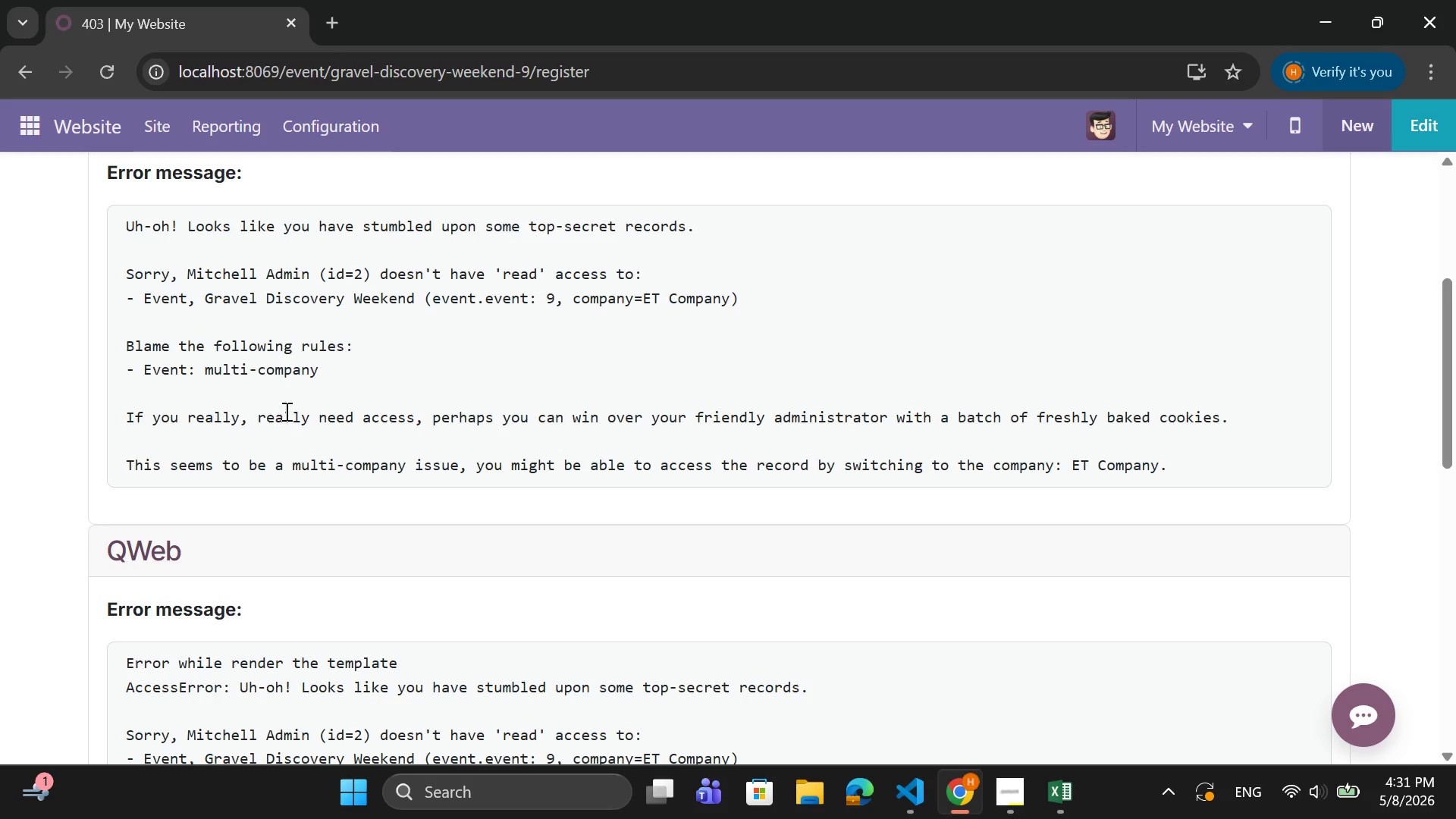 
scroll: coordinate [365, 461], scroll_direction: down, amount: 4.0
 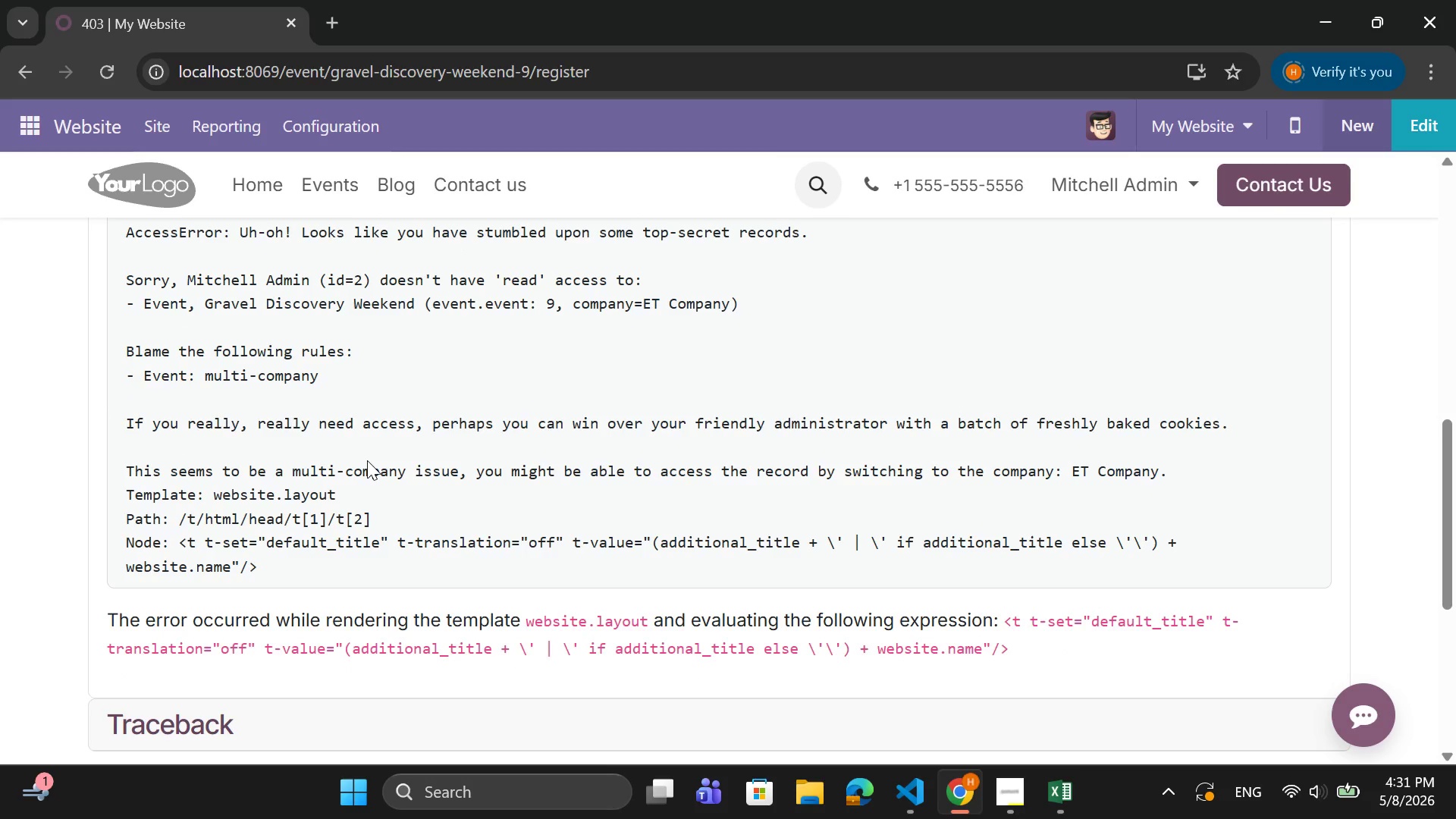 
scroll: coordinate [369, 457], scroll_direction: up, amount: 11.0
 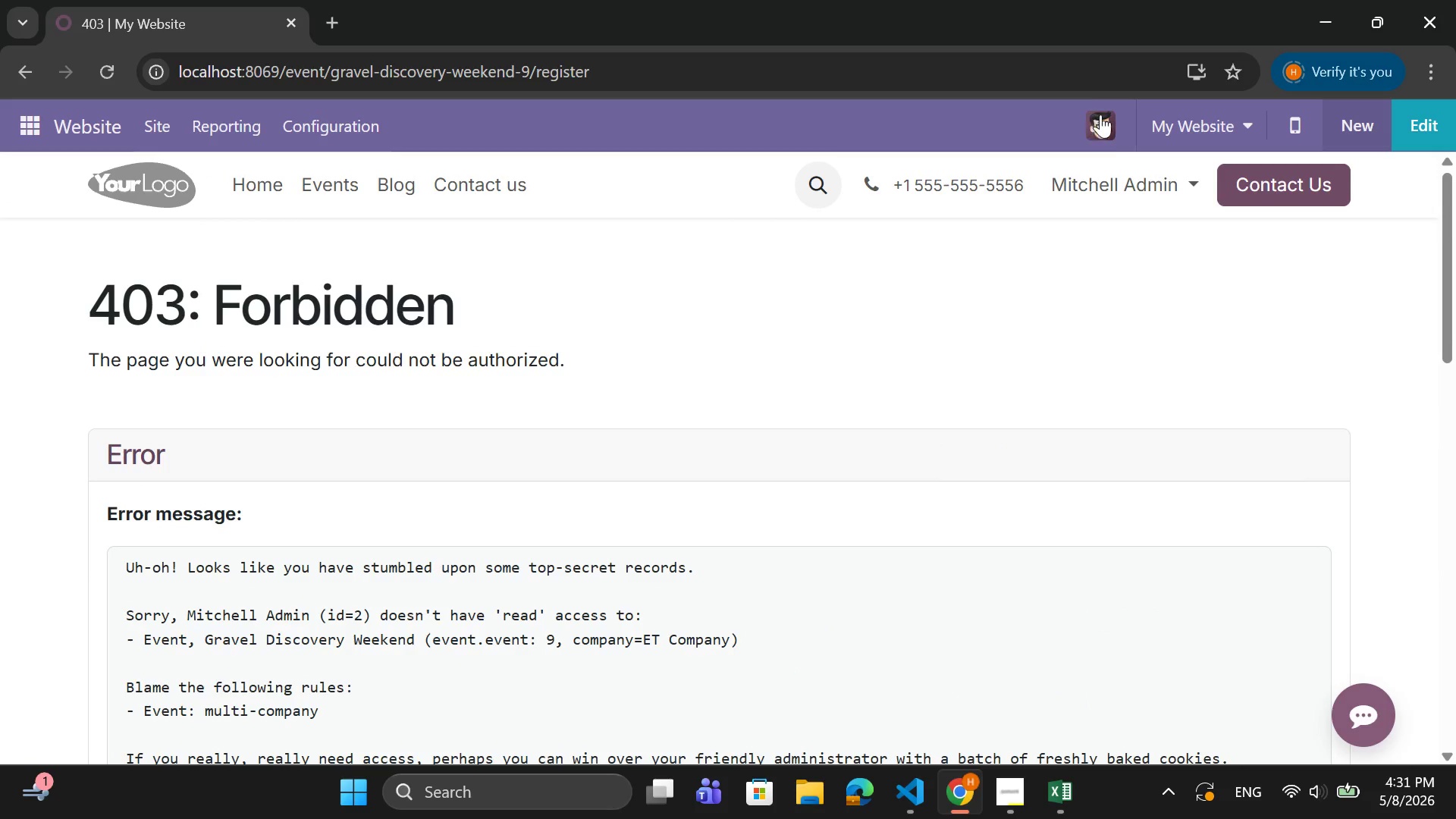 
left_click([1113, 120])
 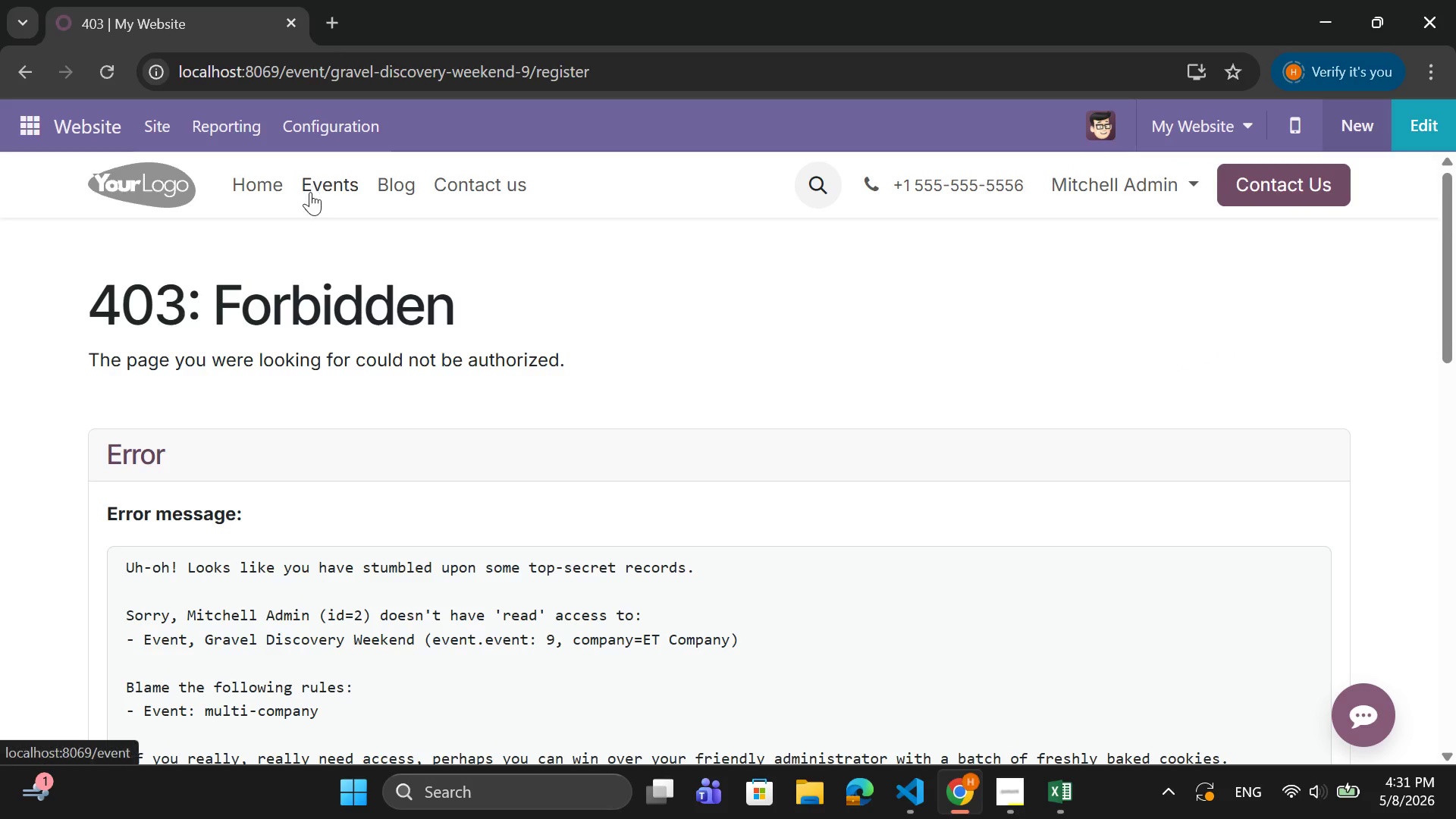 
wait(10.85)
 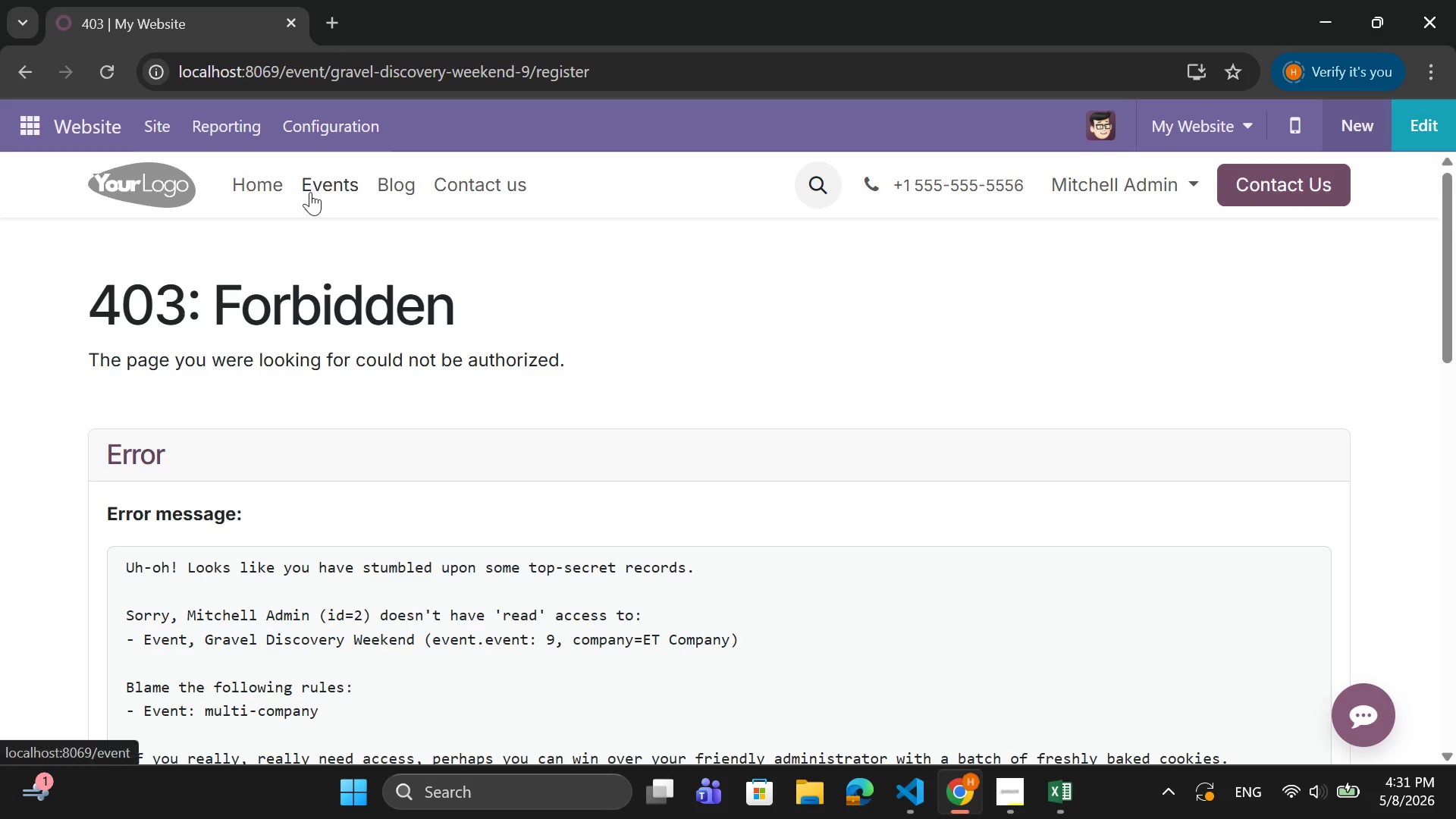 
mouse_move([1115, 143])
 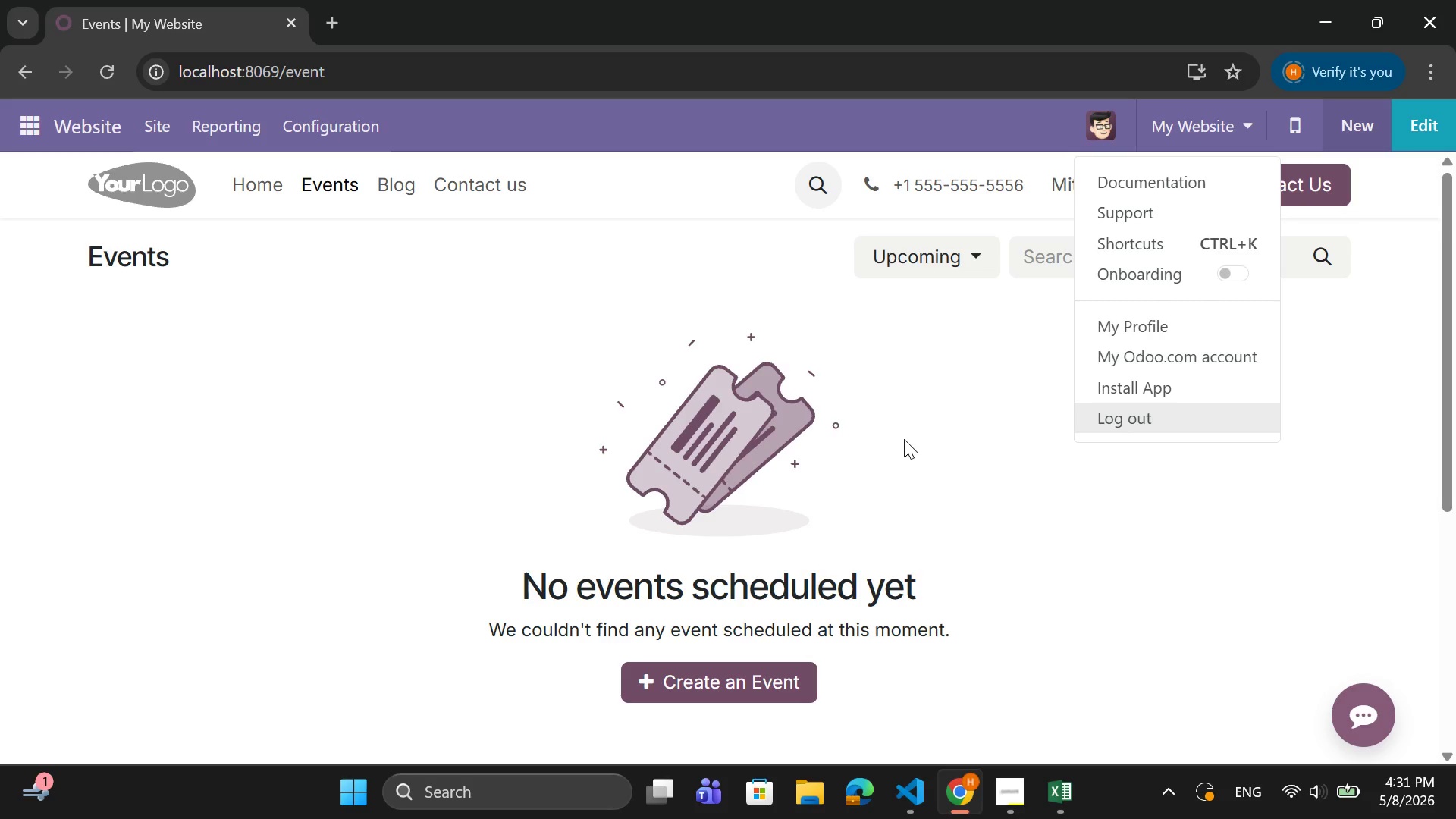 
left_click([904, 439])
 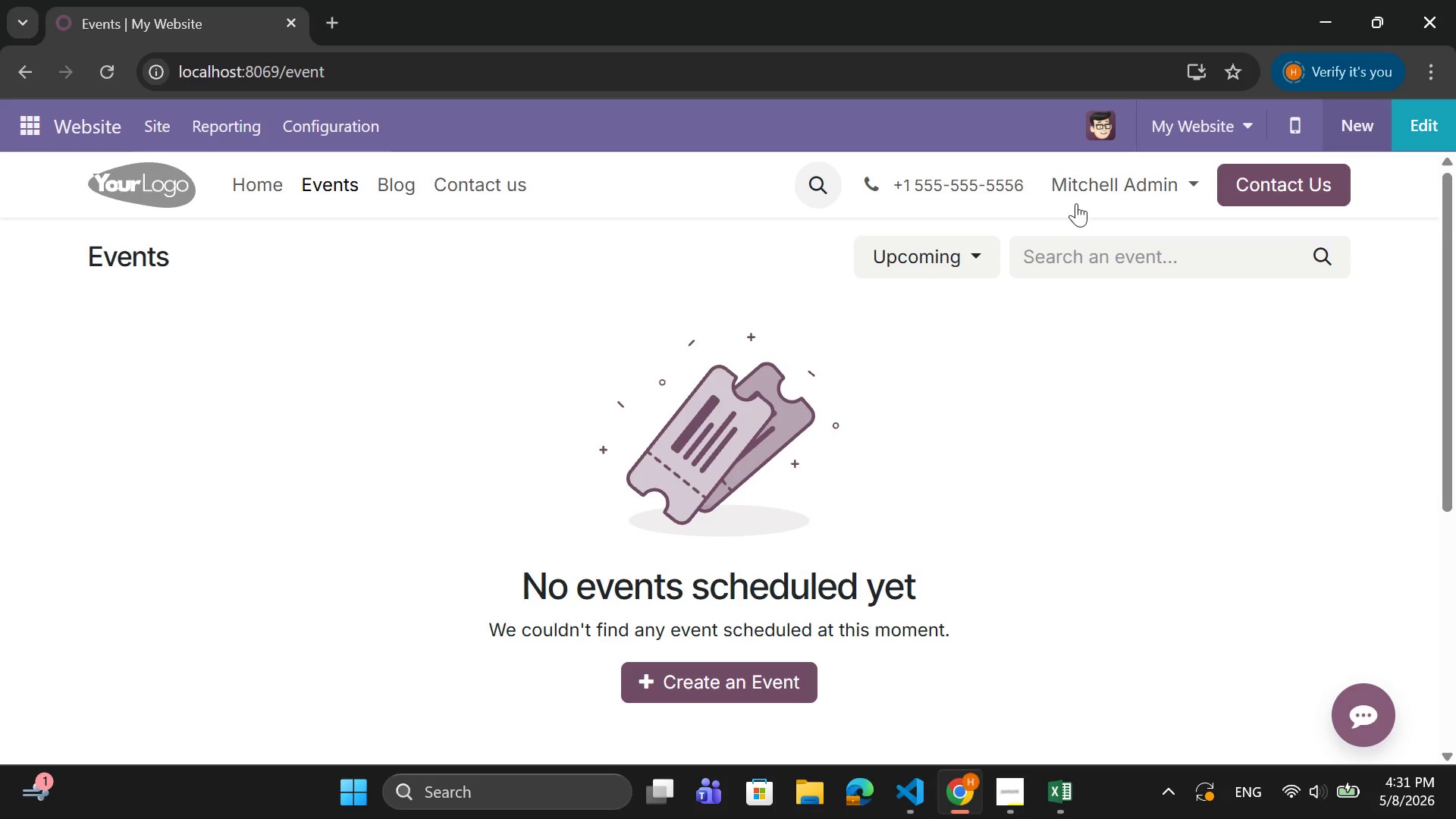 
mouse_move([1099, 188])
 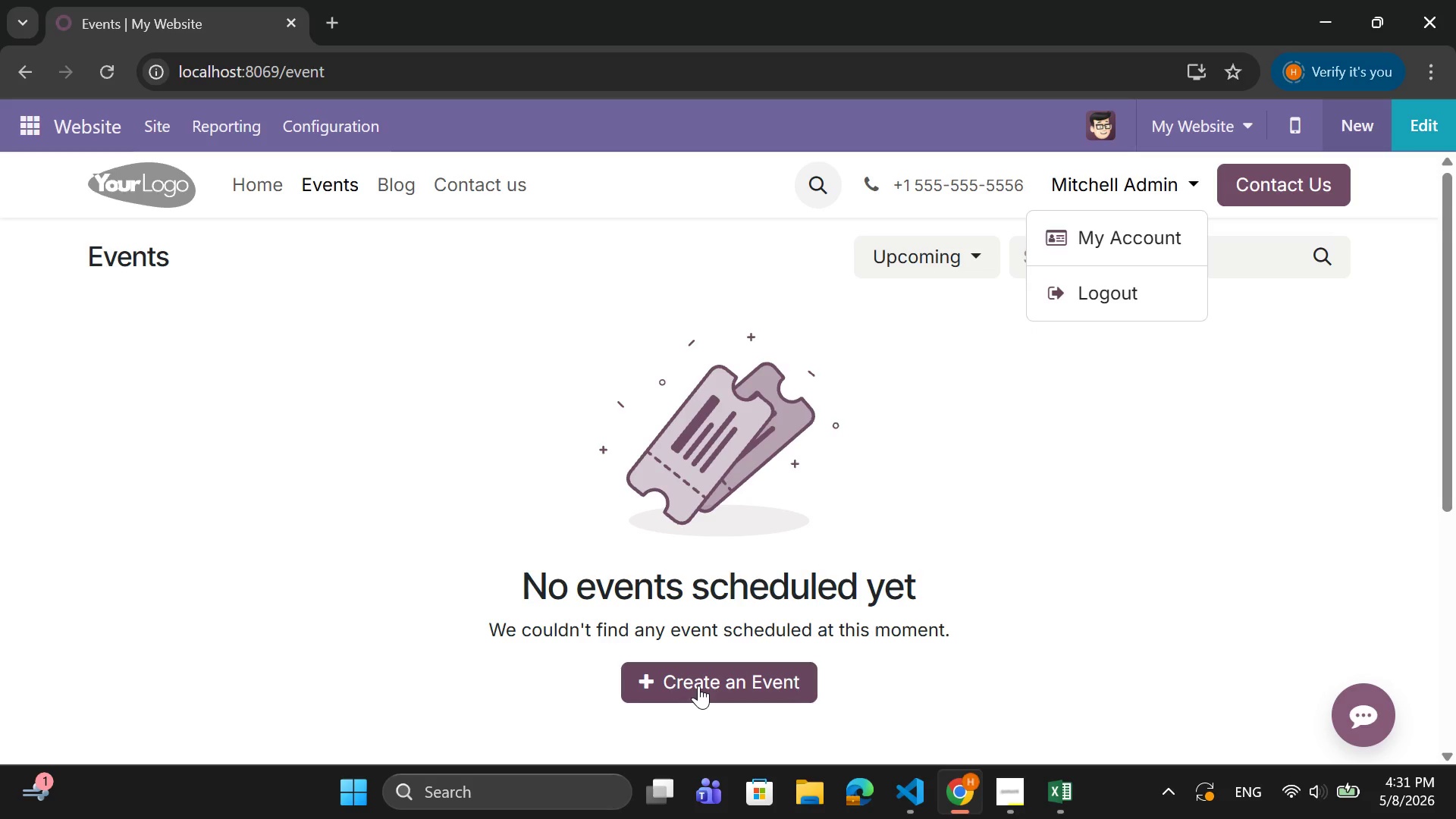 
wait(6.03)
 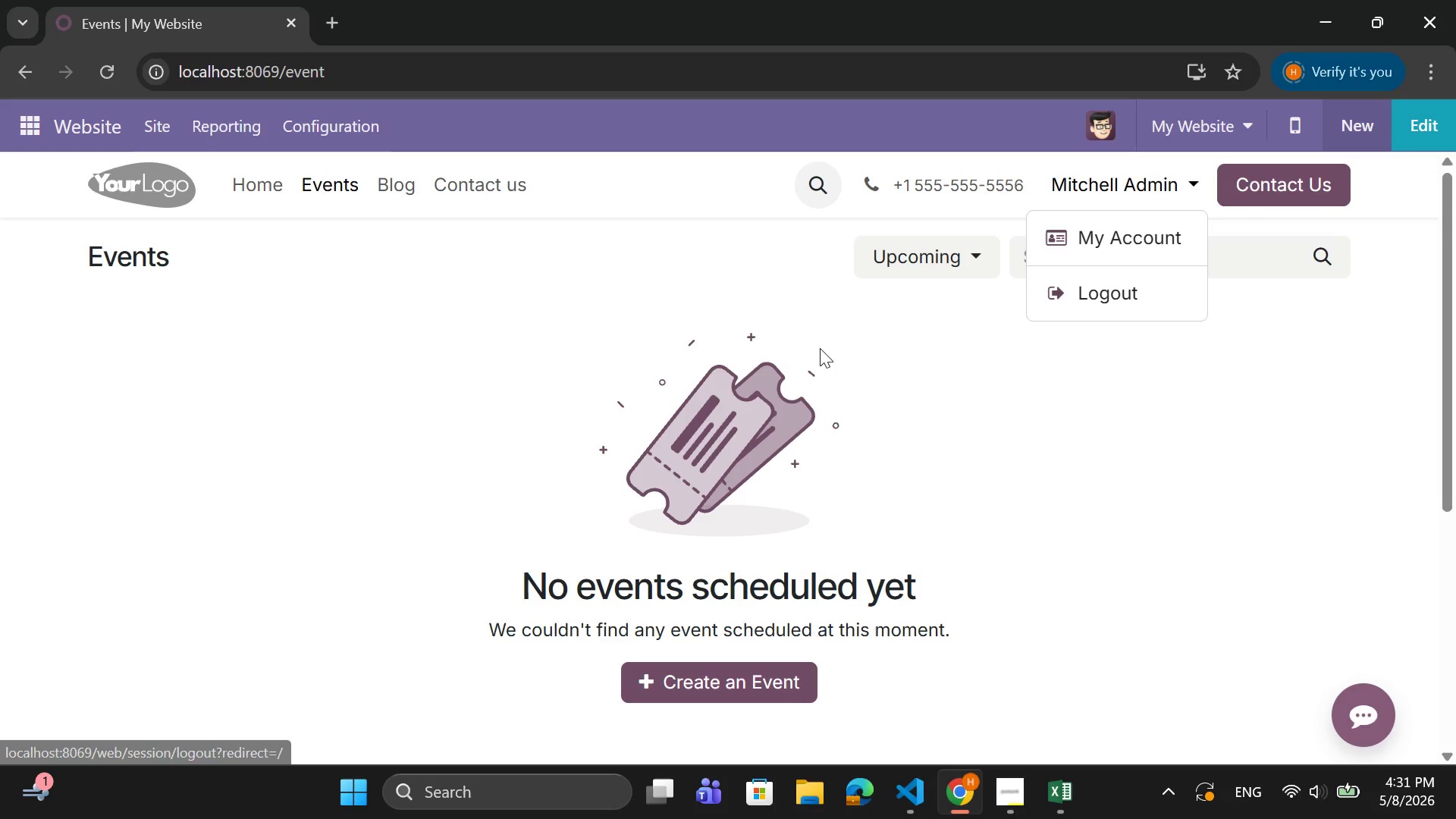 
left_click([1086, 290])
 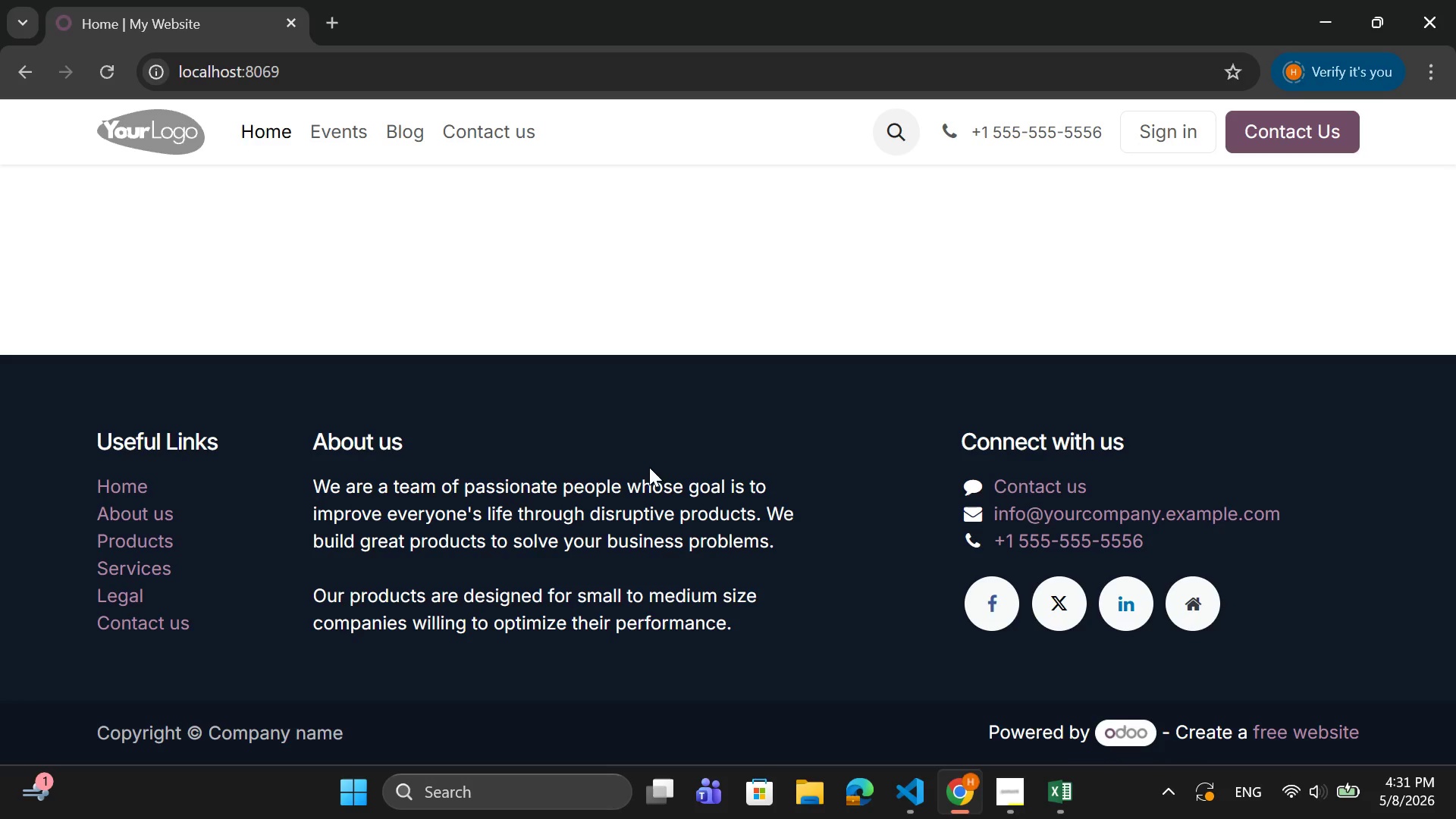 
wait(5.16)
 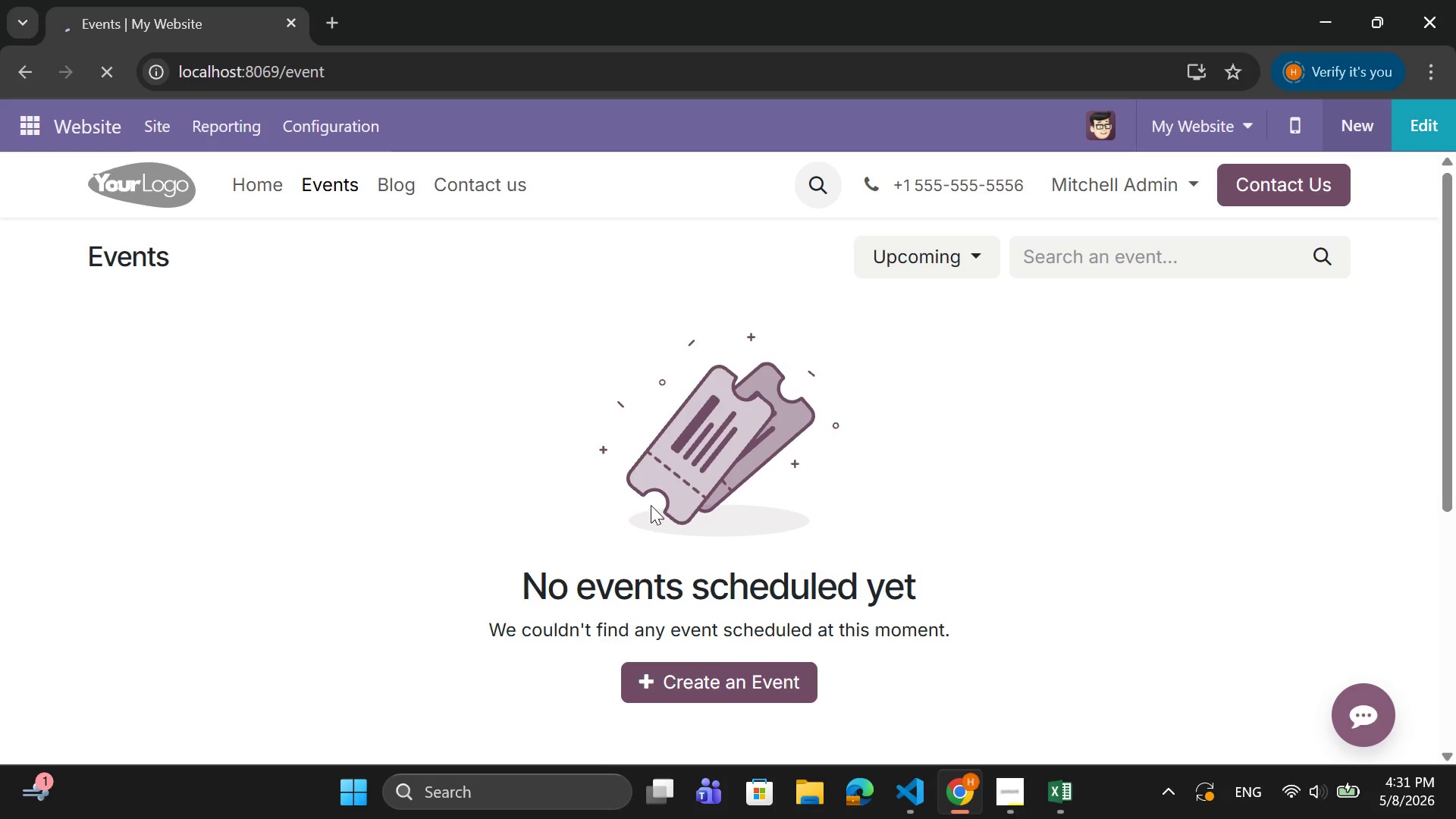 
scroll: coordinate [682, 388], scroll_direction: up, amount: 1.0
 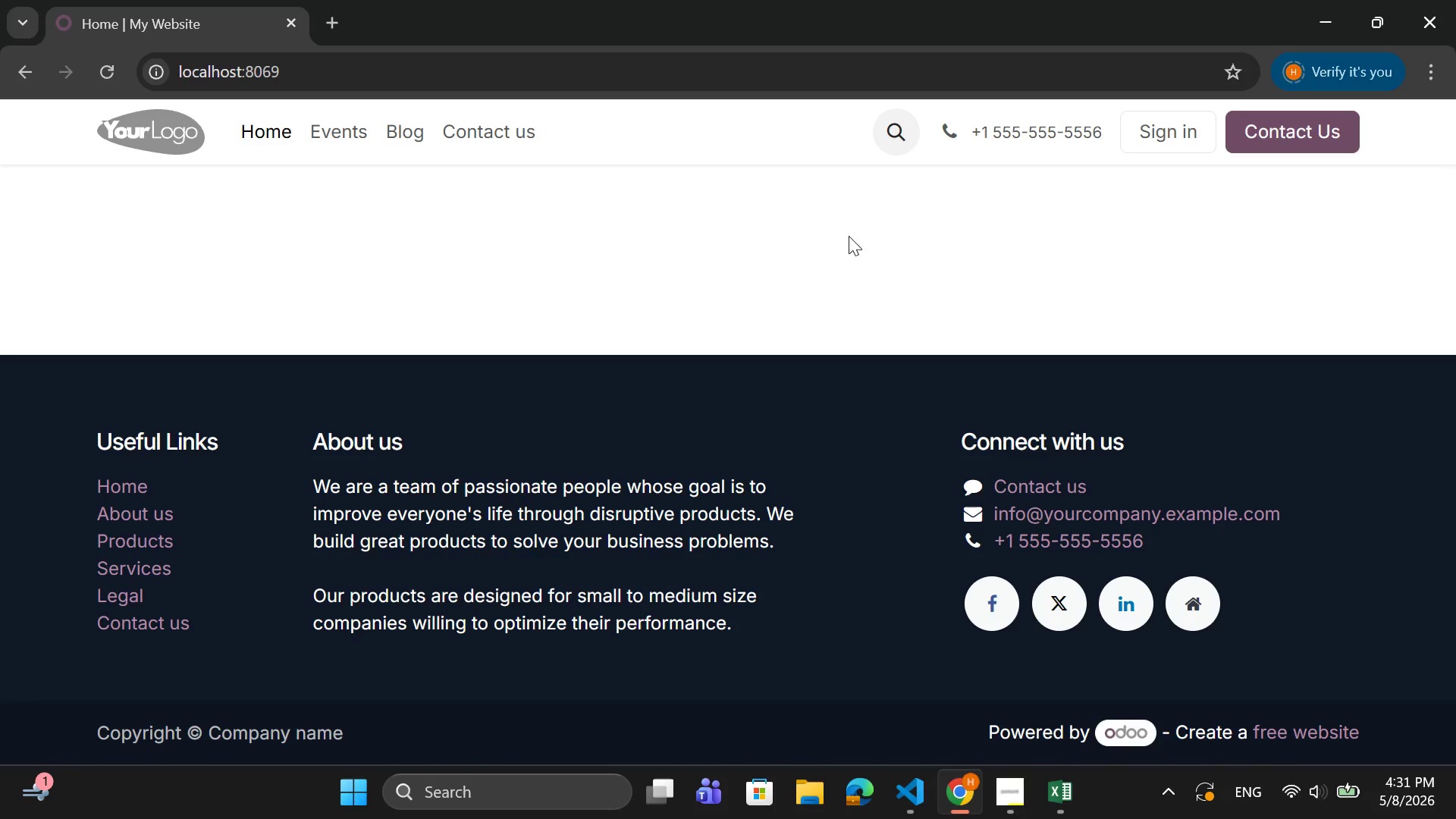 
left_click([1159, 122])
 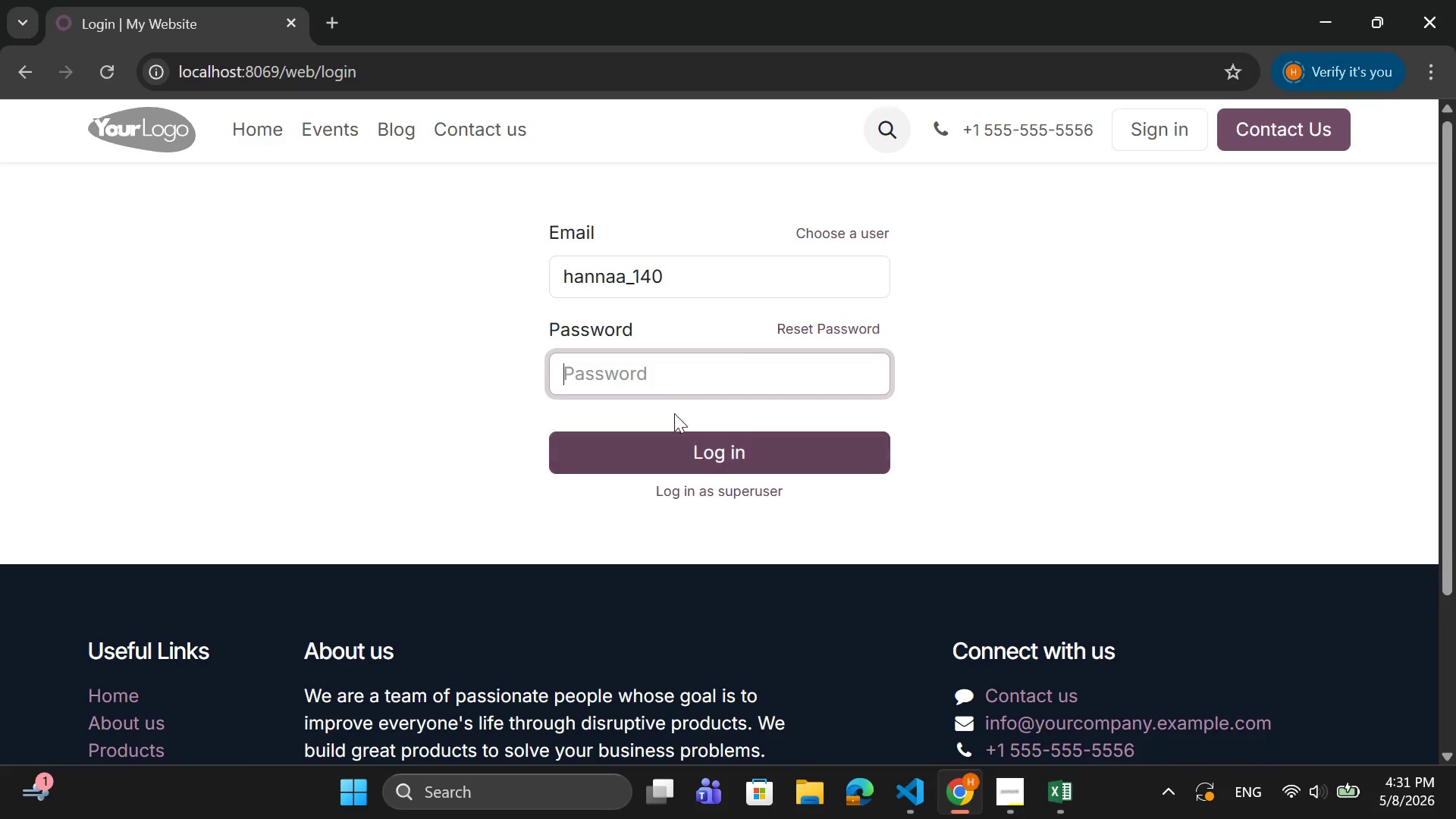 
wait(5.38)
 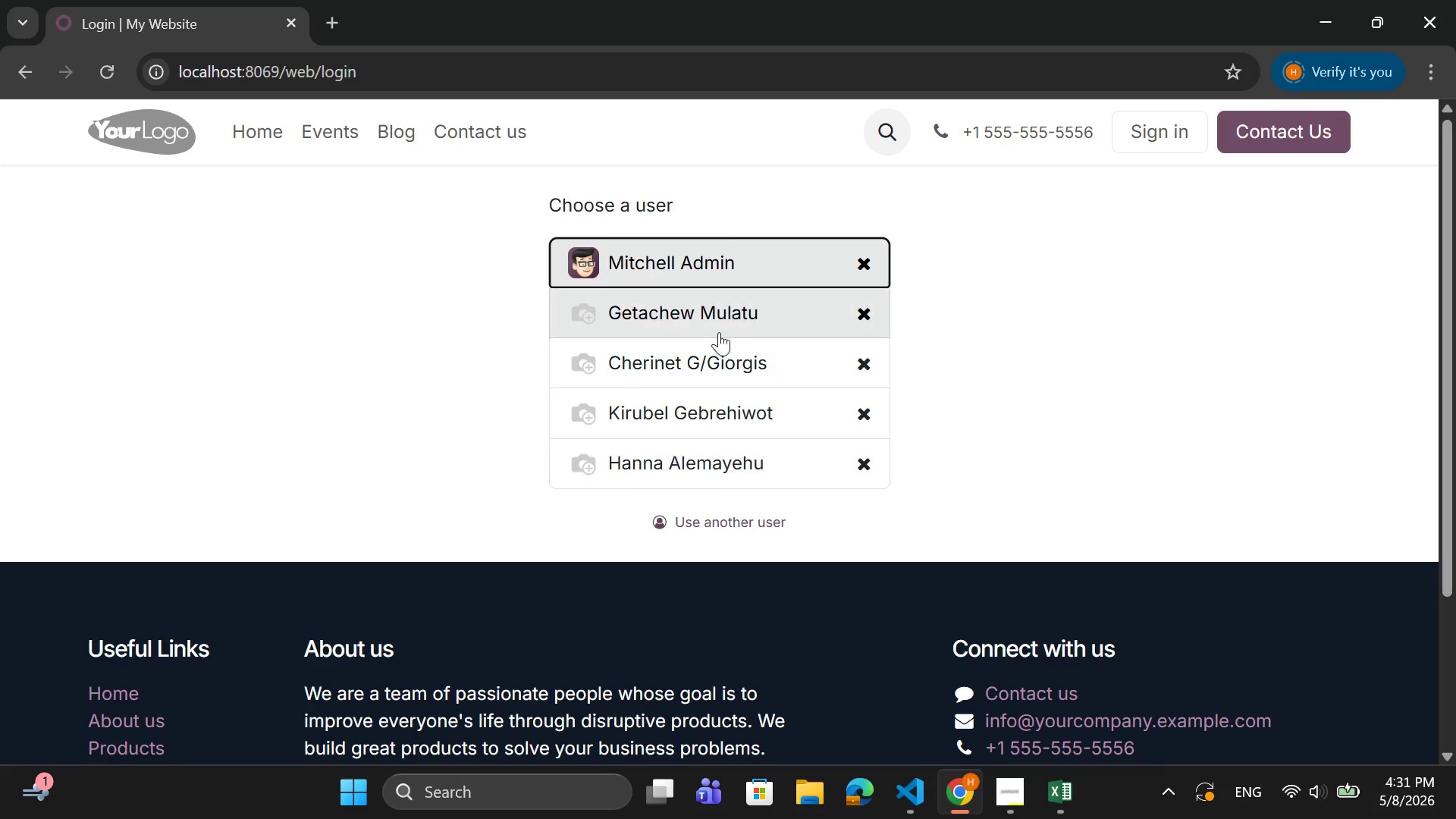 
left_click_drag(start_coordinate=[622, 274], to_coordinate=[560, 273])
 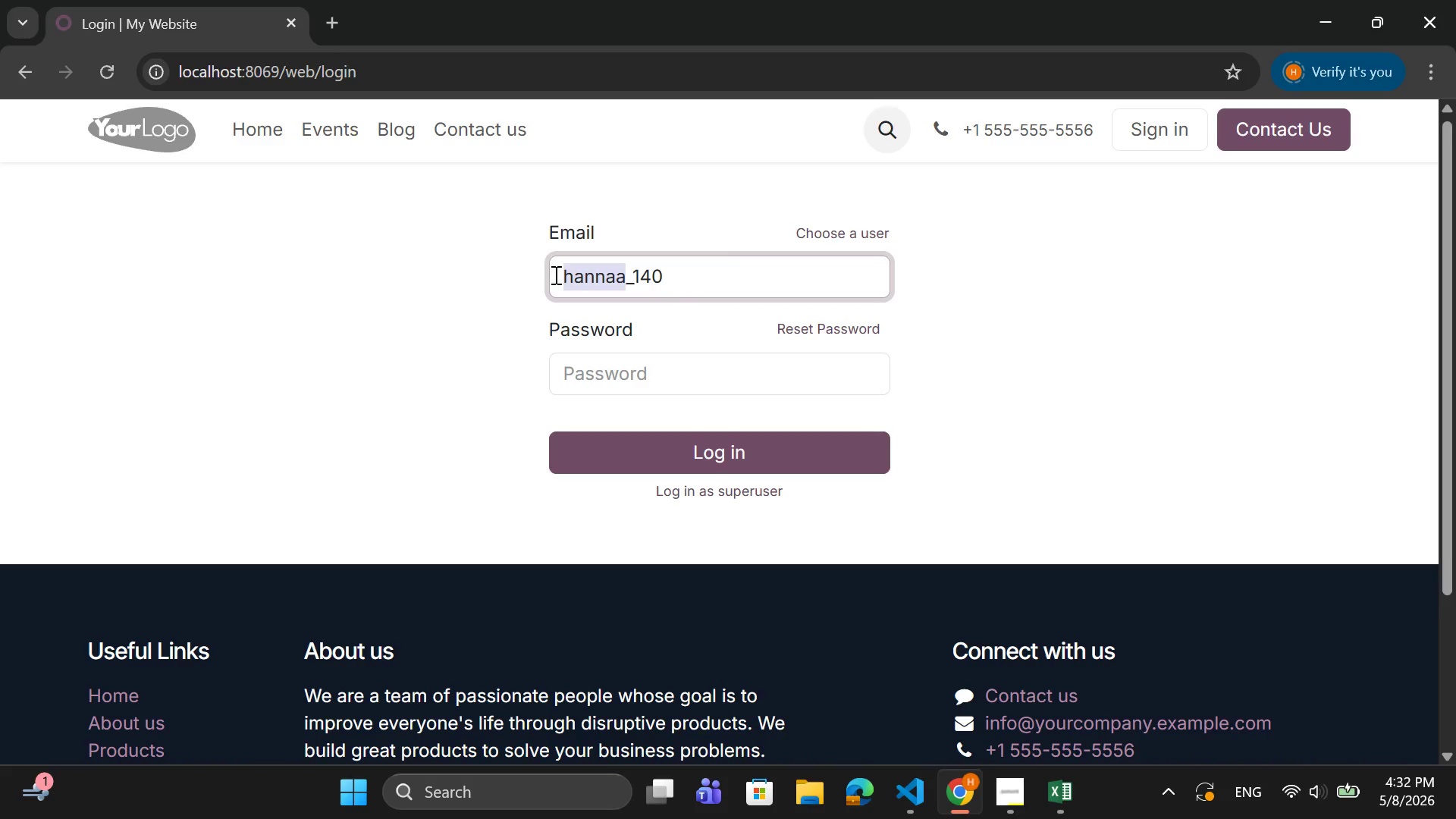 
key(Control+C)
 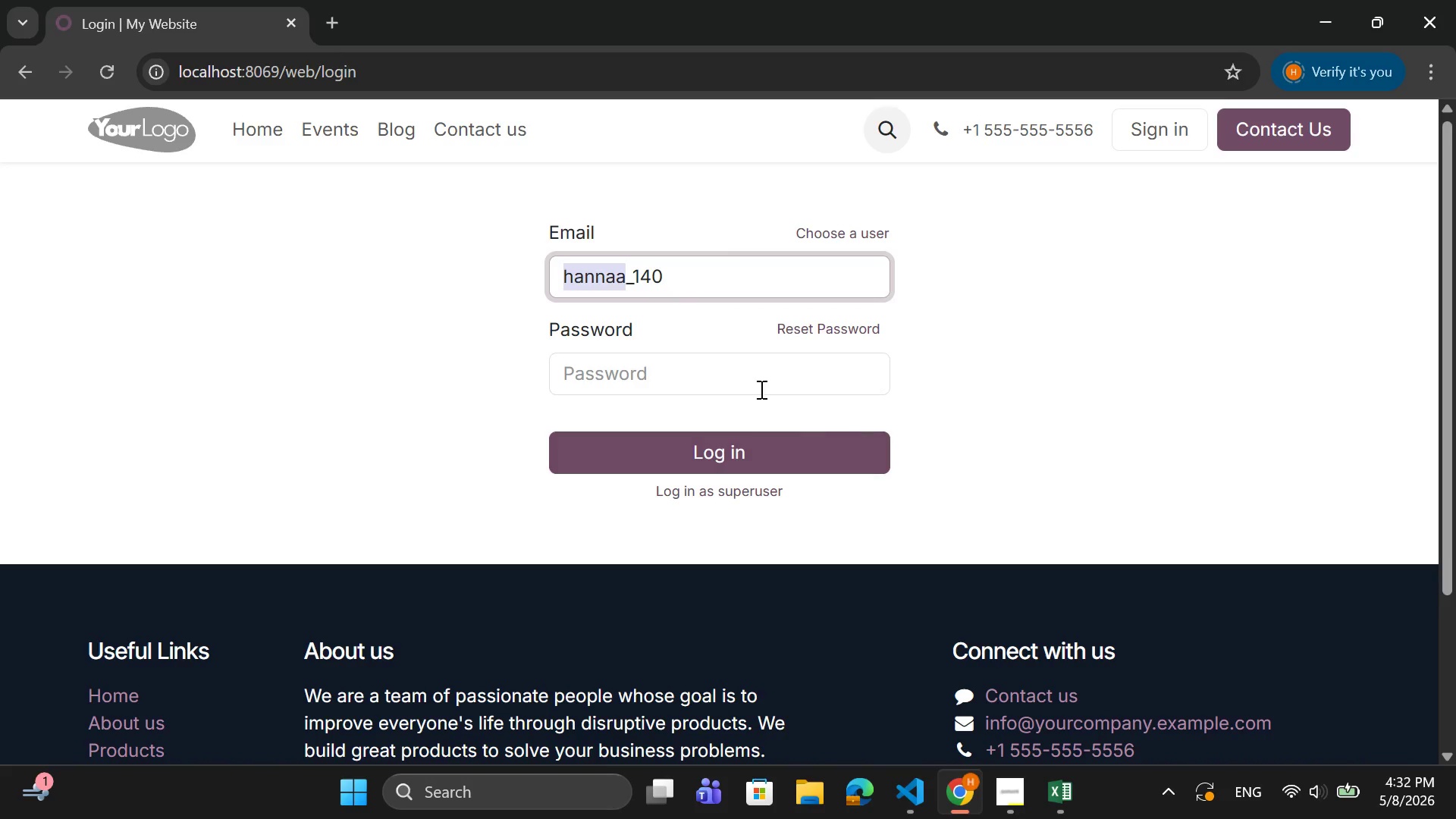 
left_click([740, 374])
 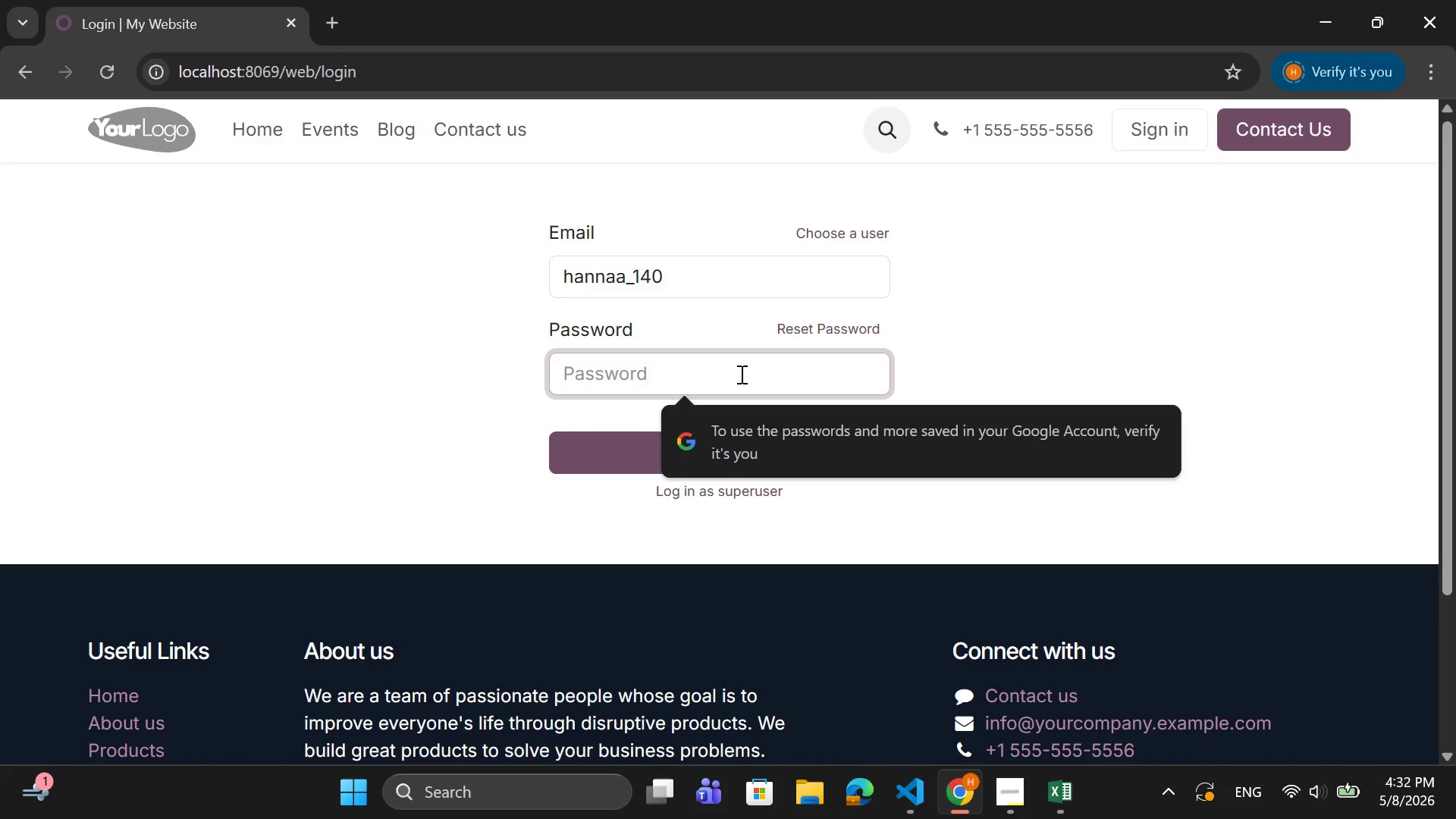 
key(Control+V)
 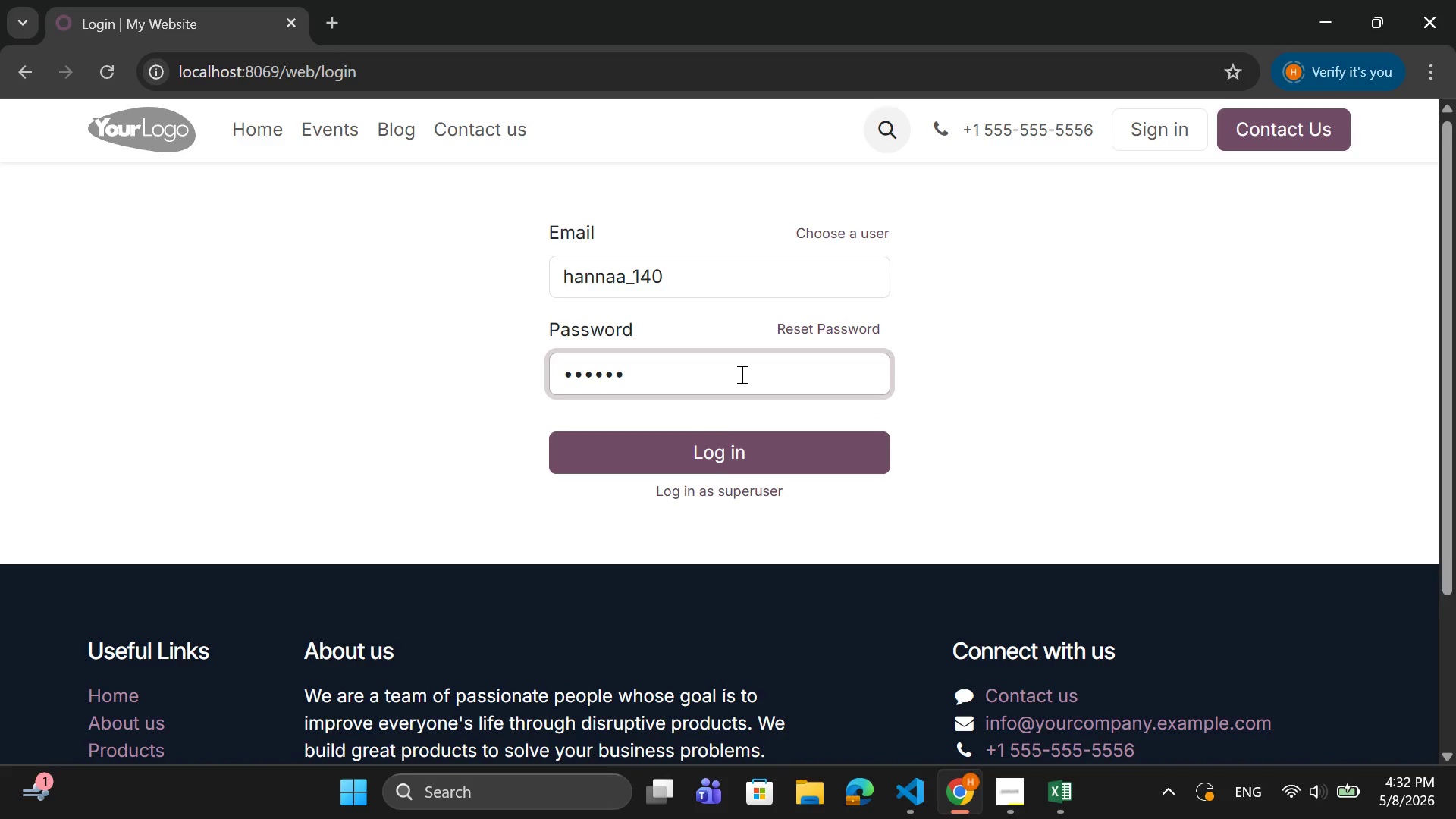 
key(Backslash)
 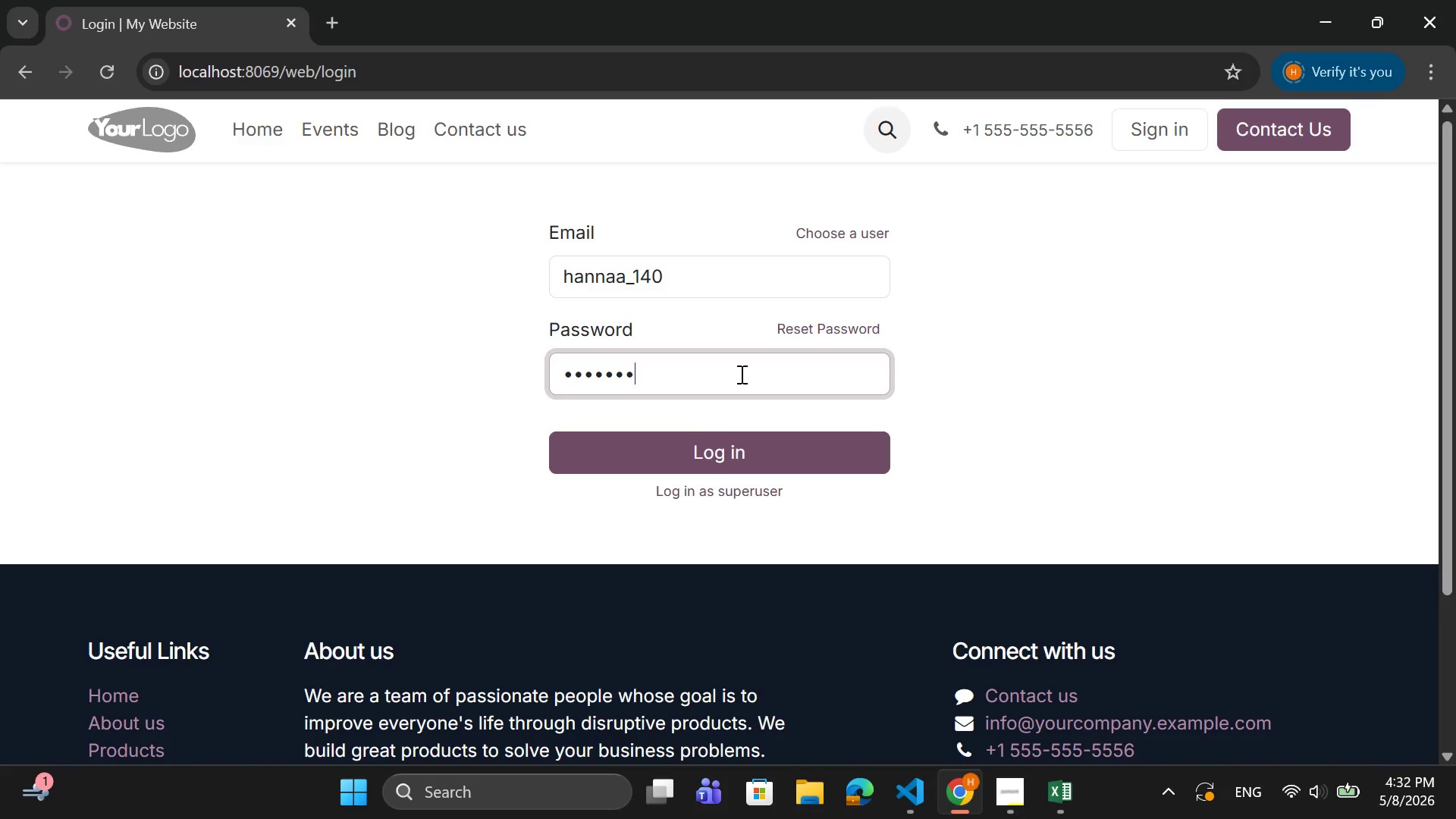 
key(Enter)
 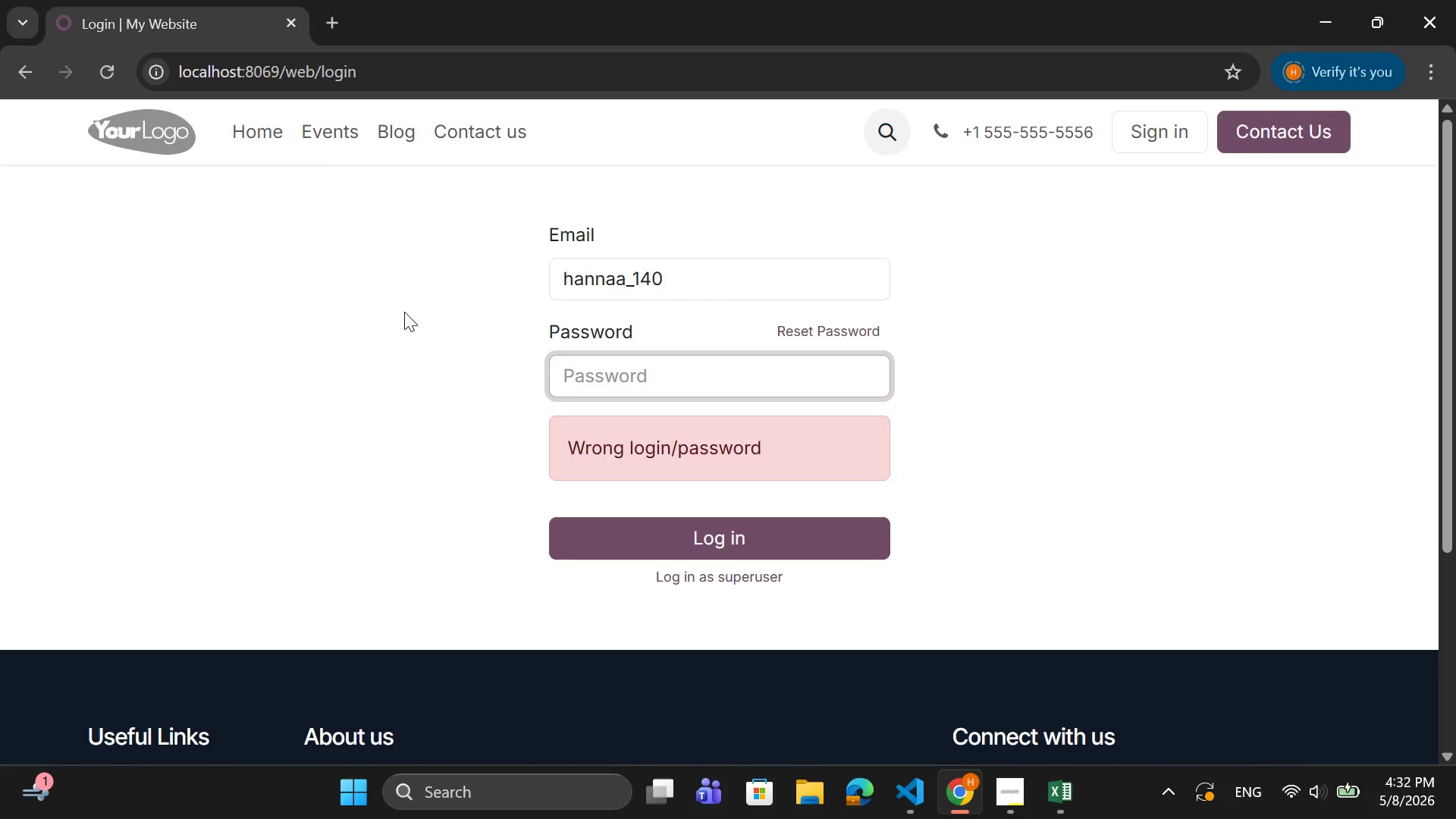 
key(Control+ControlLeft)
 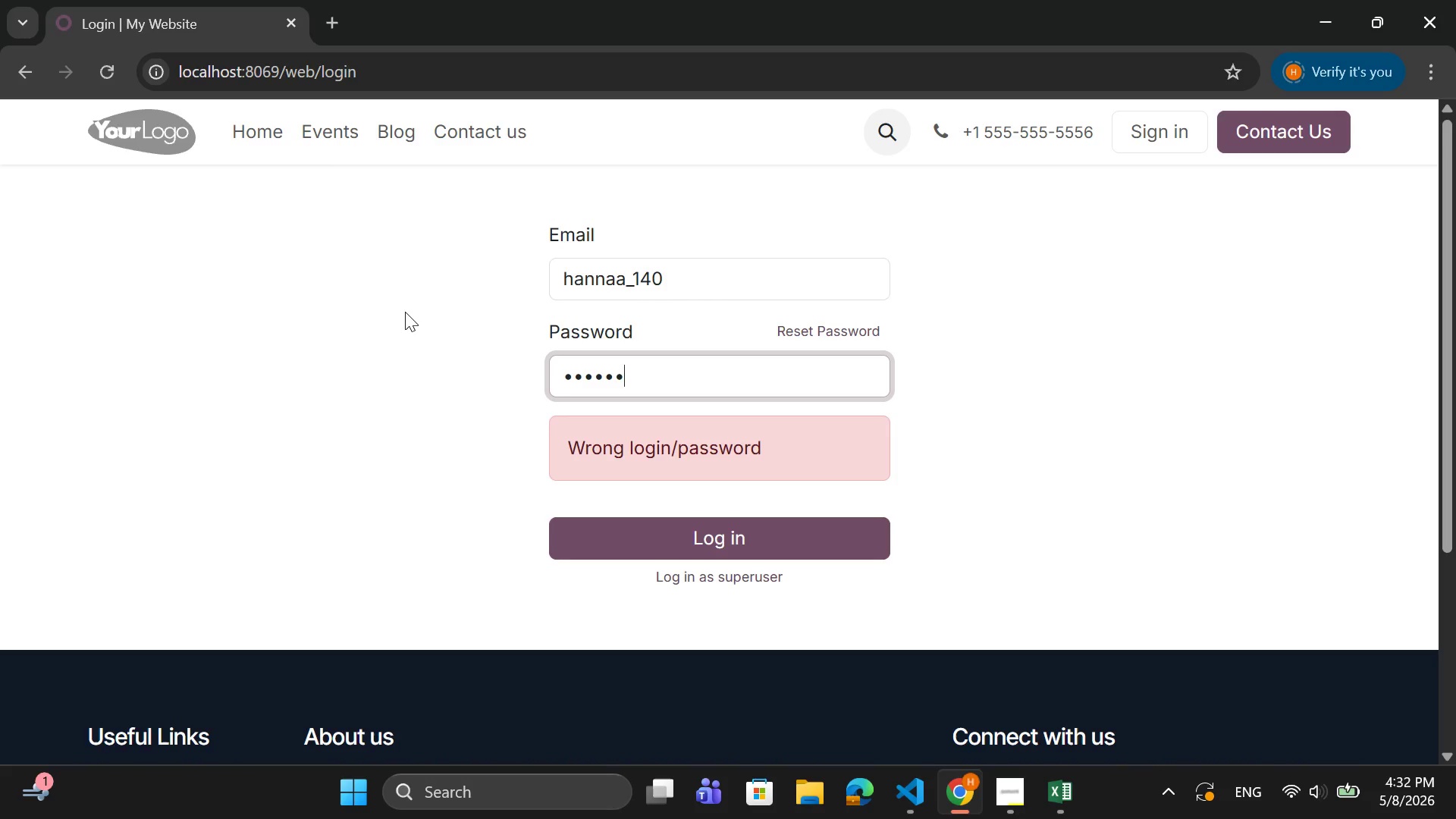 
key(Control+V)
 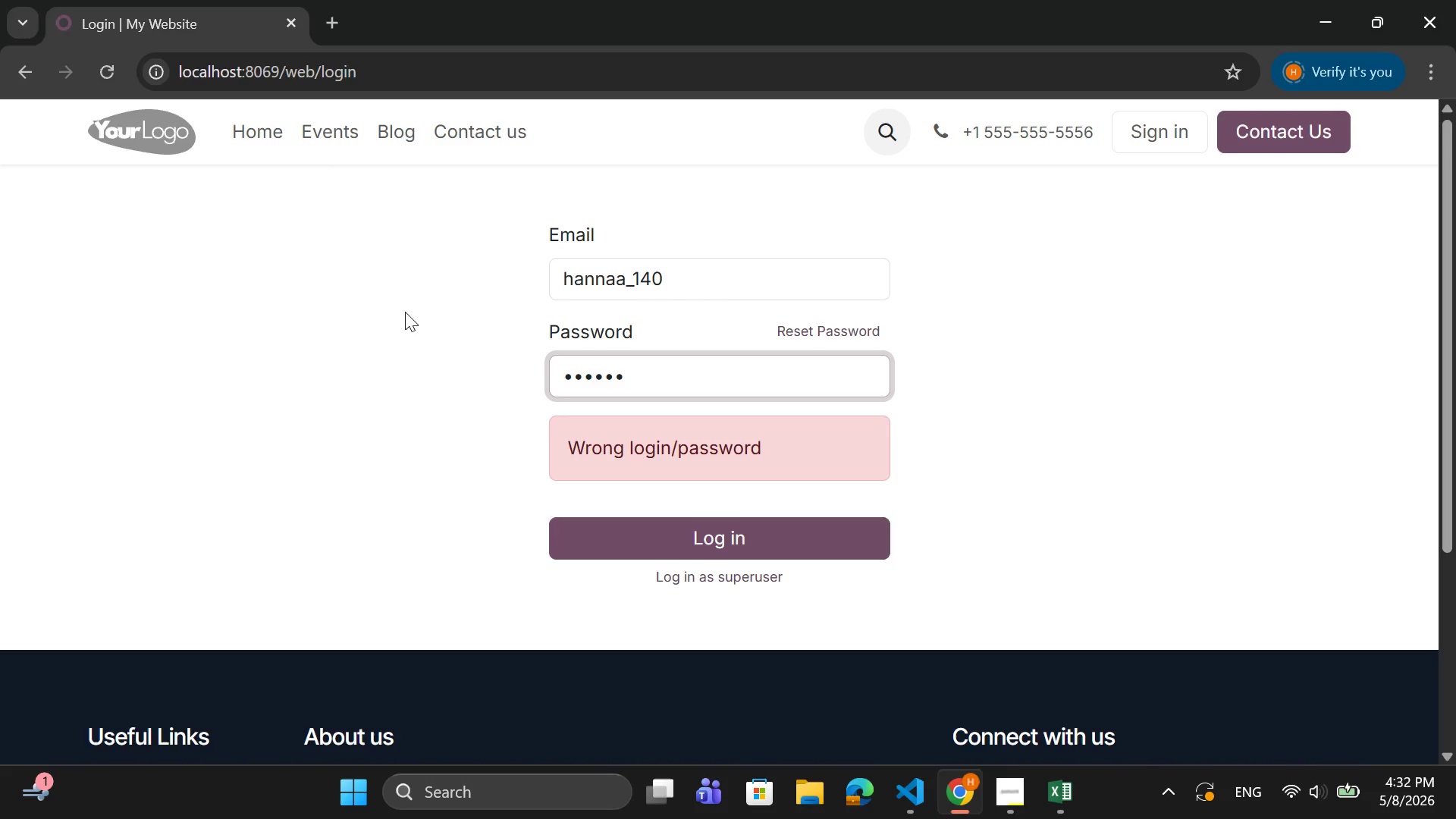 
key(Enter)
 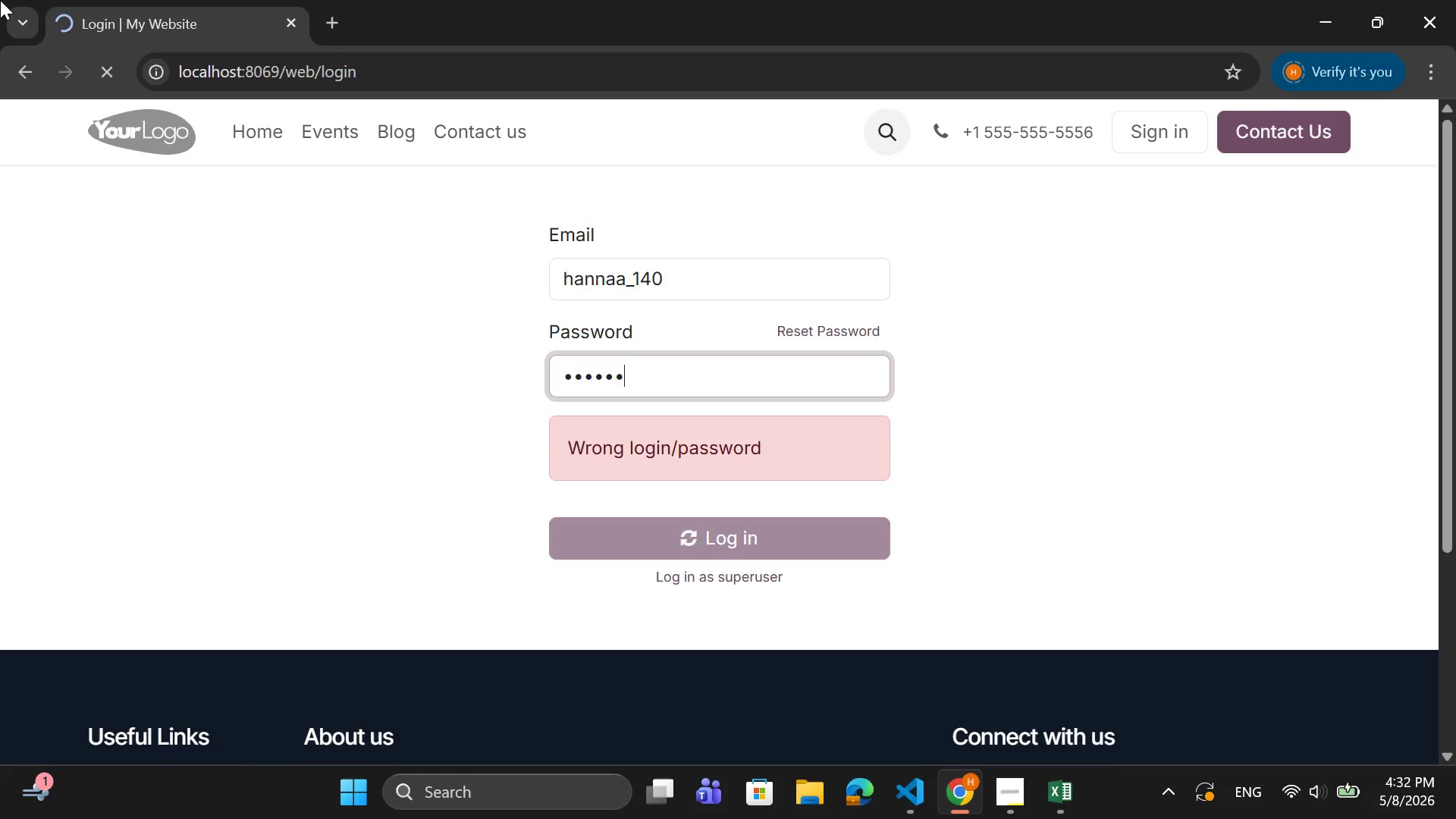 
wait(7.94)
 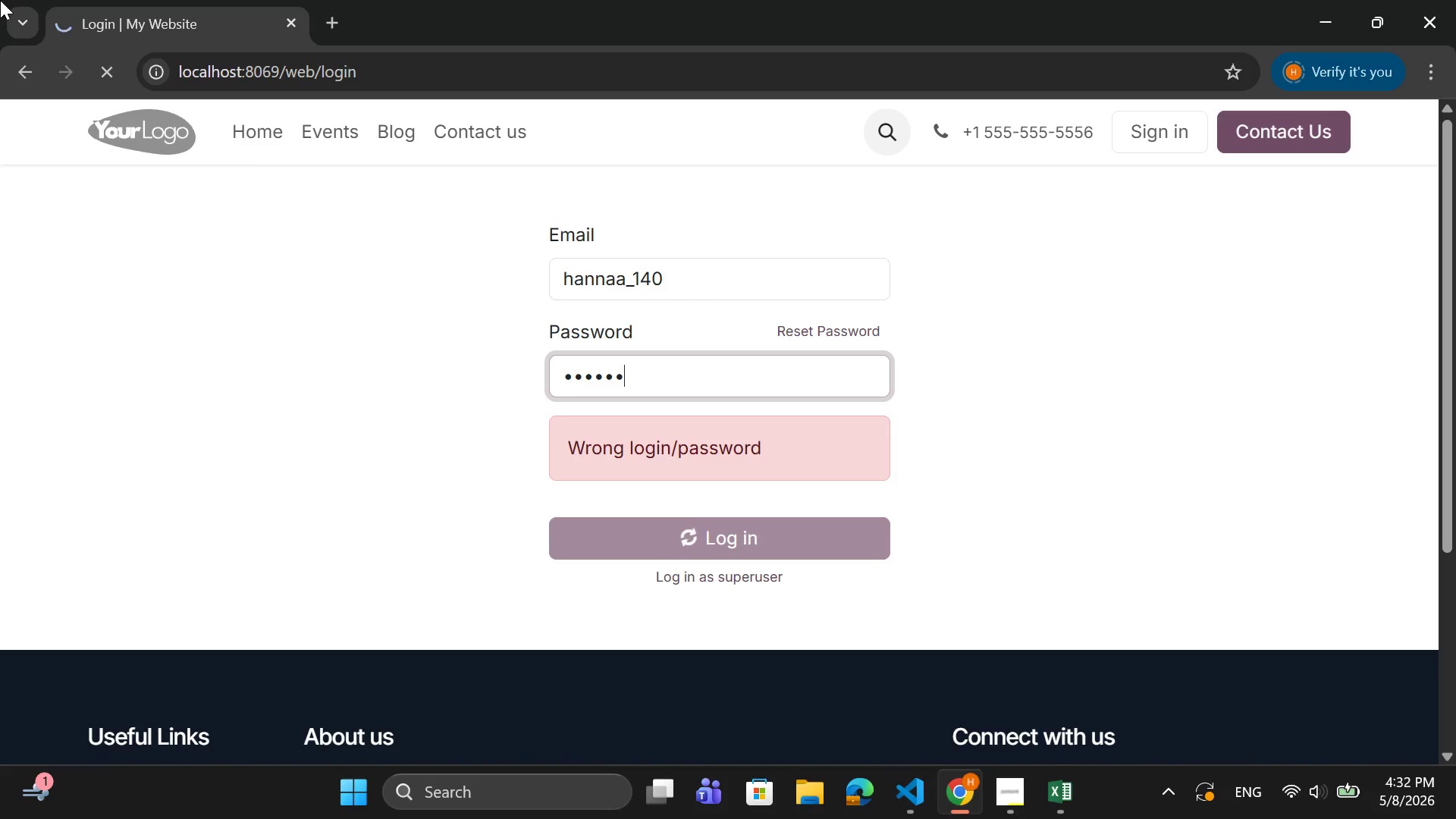 
mouse_move([-12, -6])
 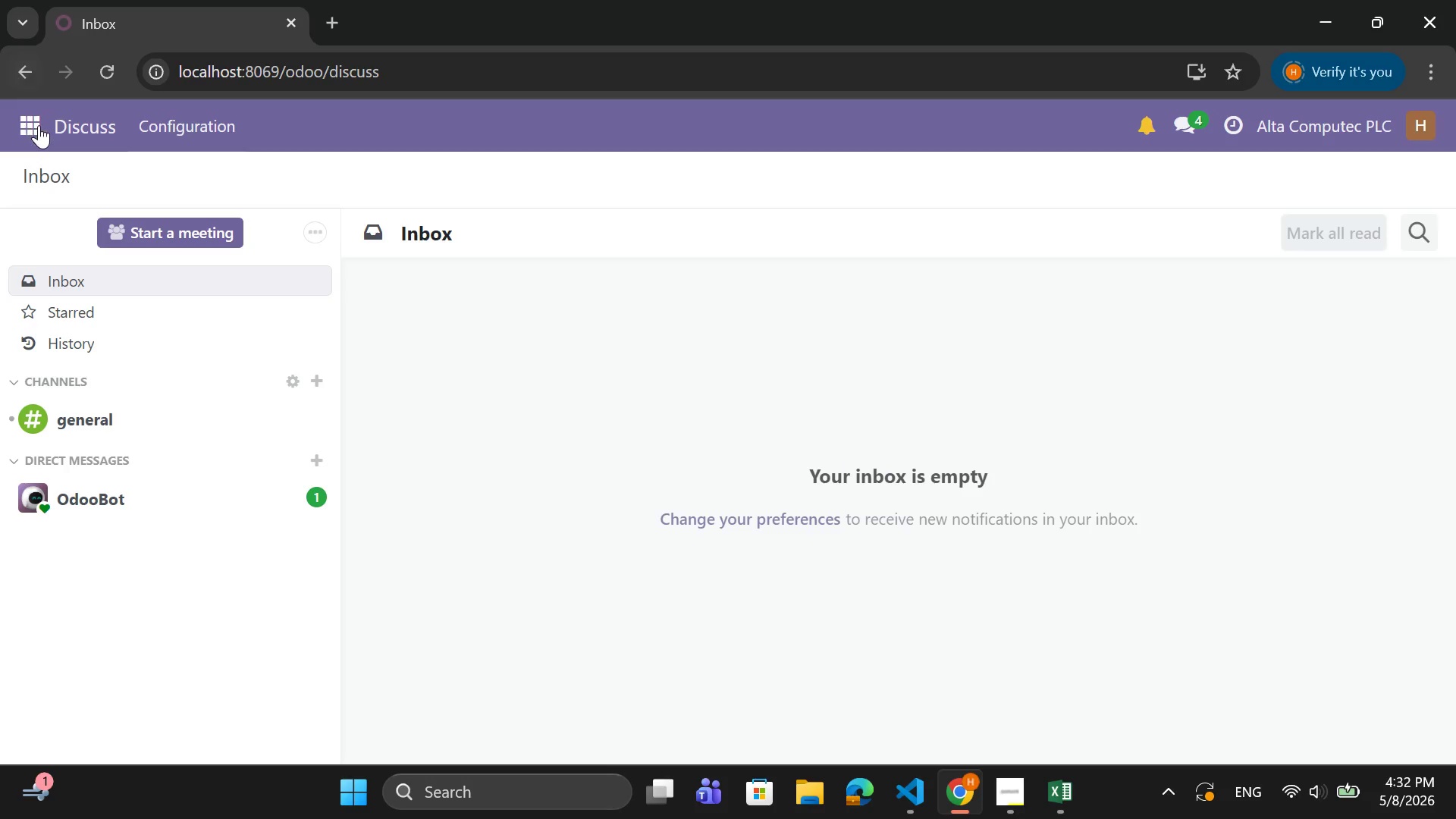 
left_click([39, 125])
 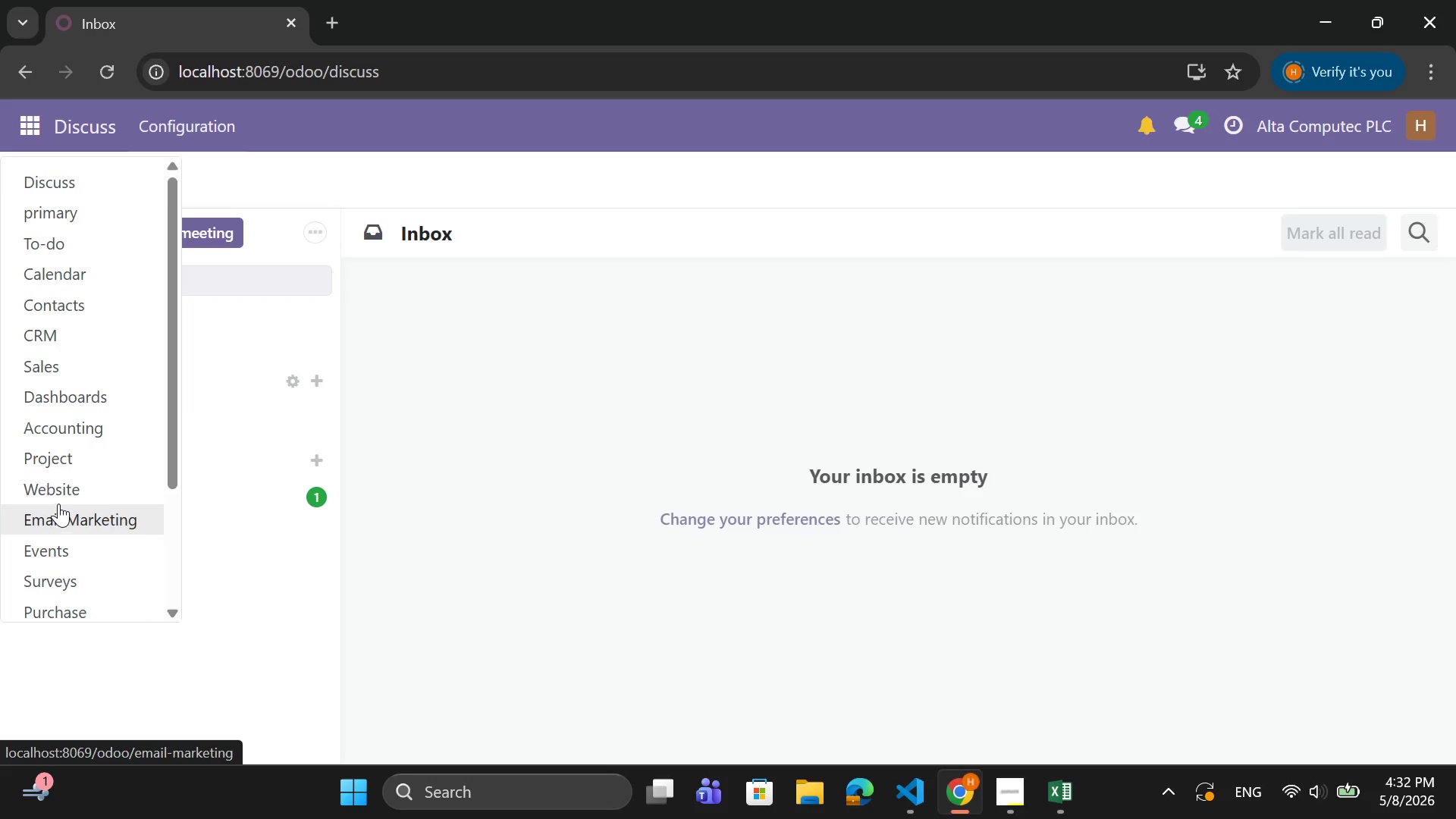 
left_click([61, 489])
 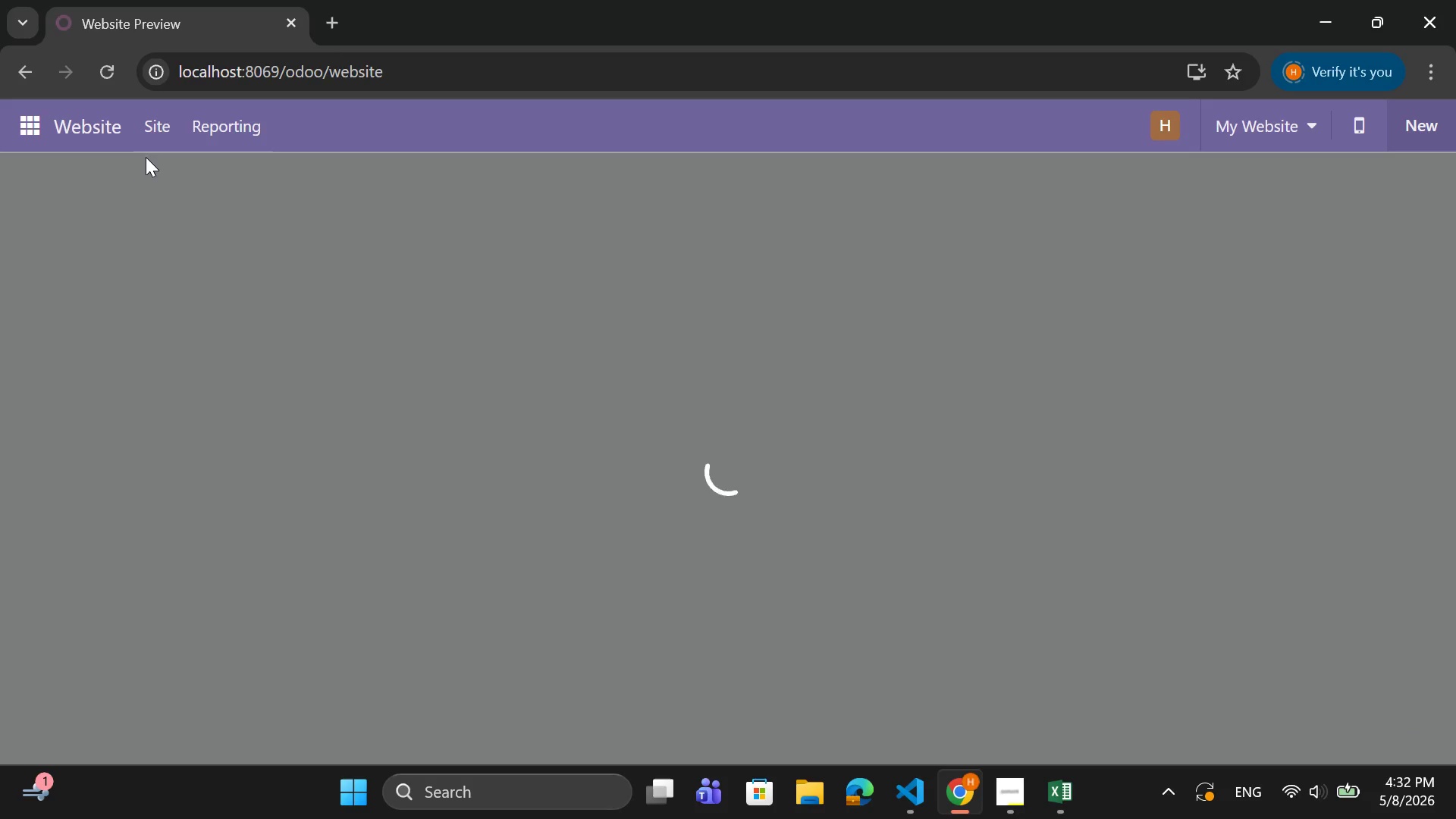 
mouse_move([203, 146])
 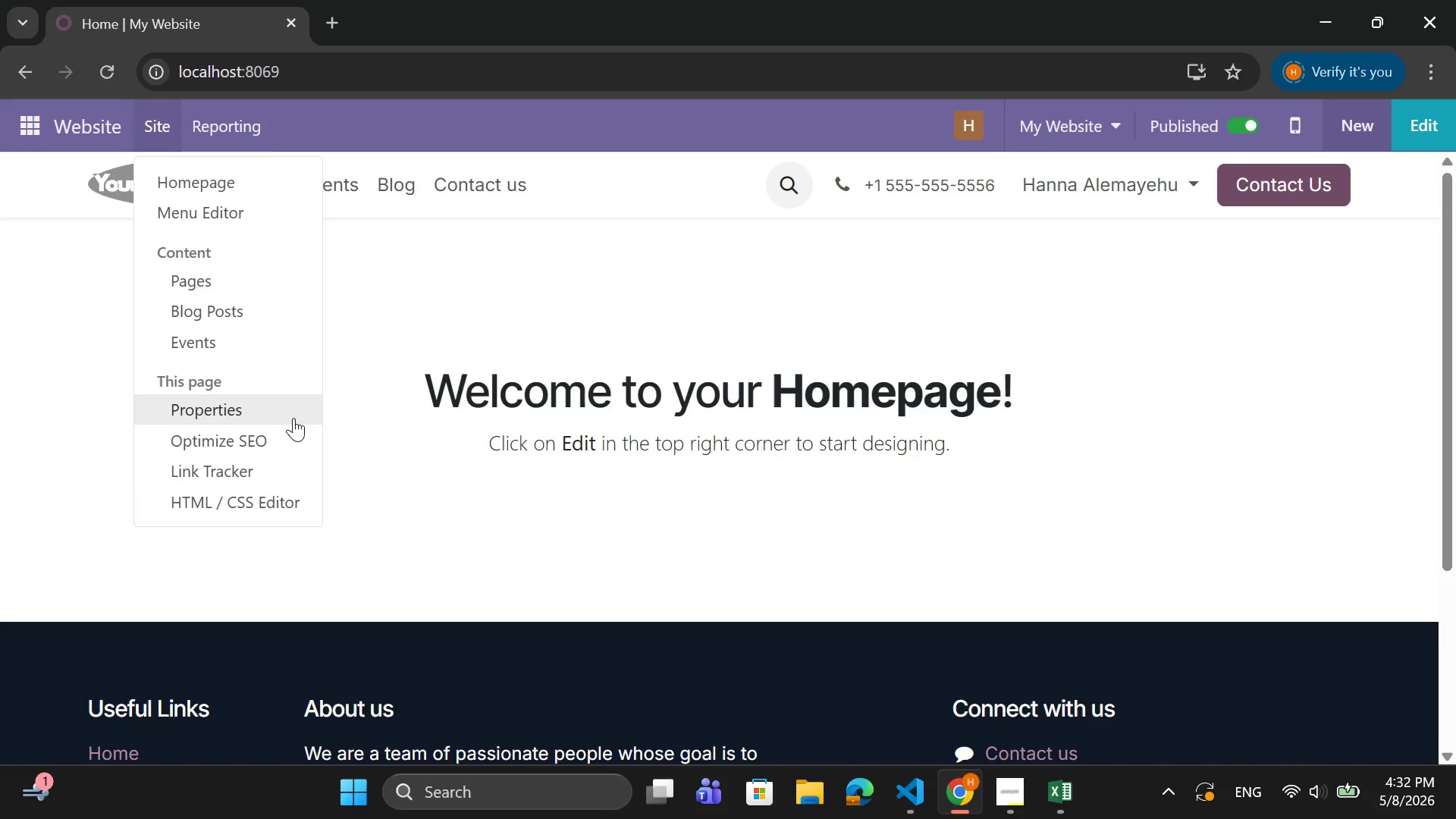 
mouse_move([210, 328])
 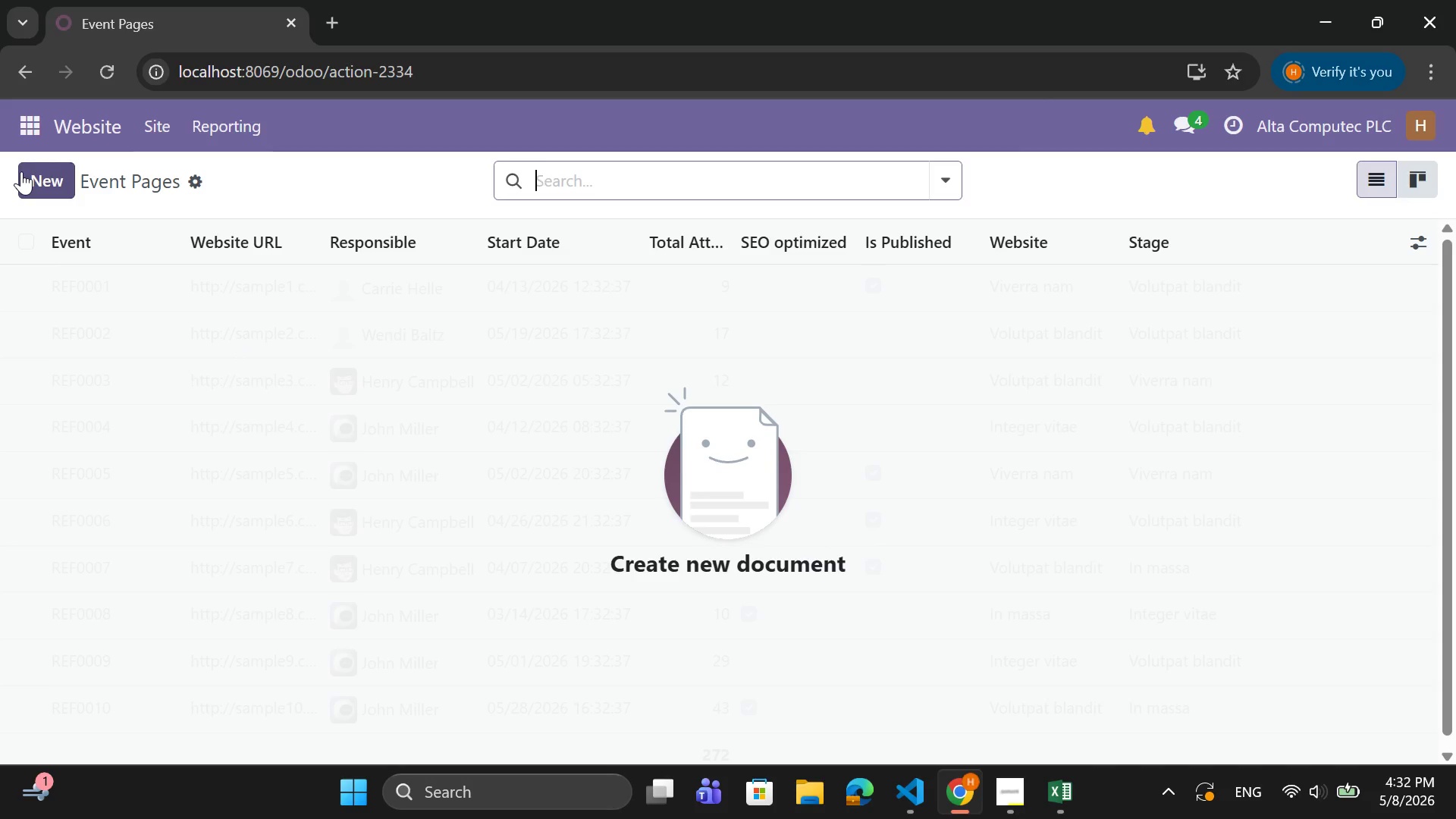 
left_click([21, 171])
 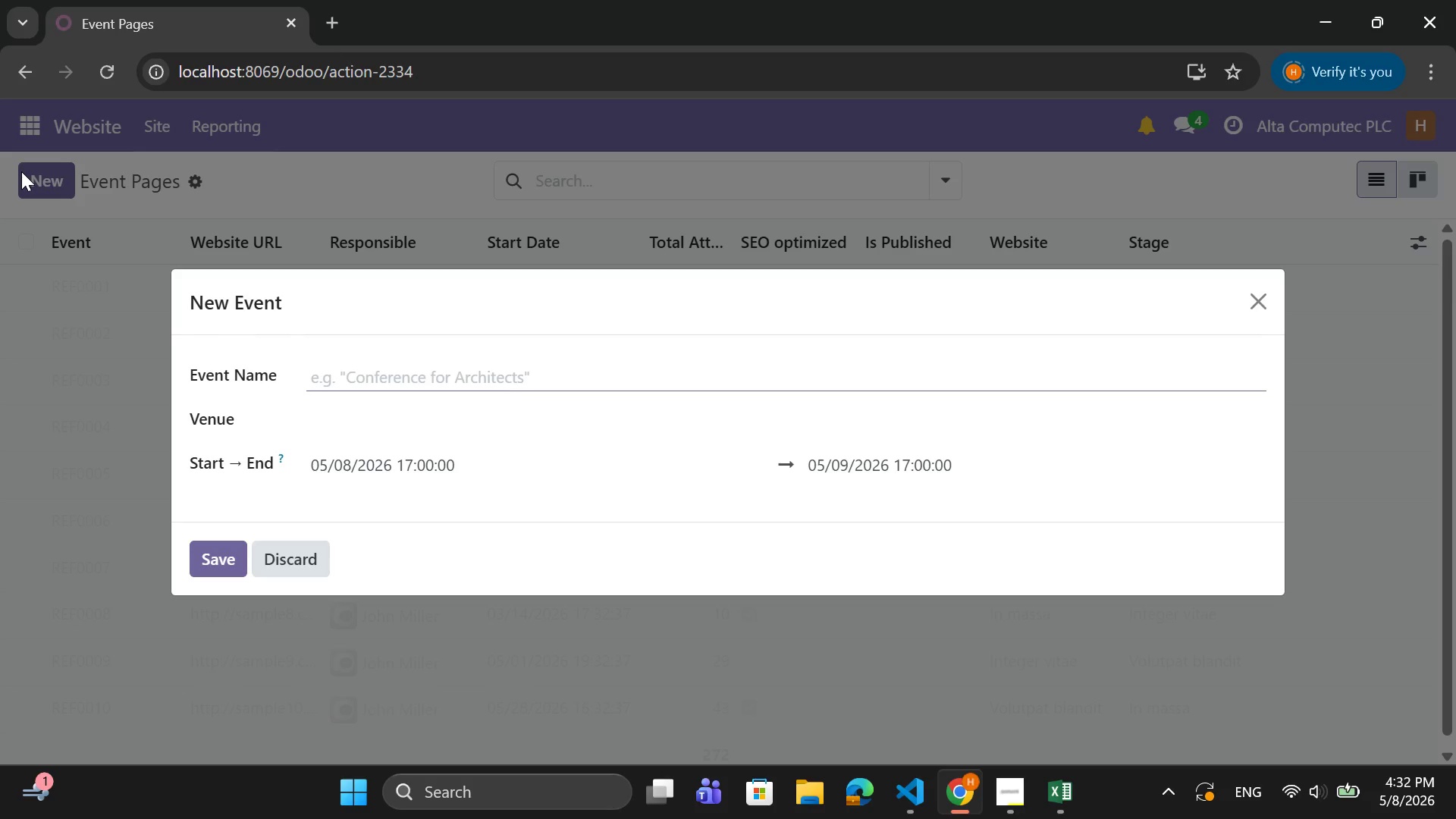 
type(Gravel Discovry Weekend)
 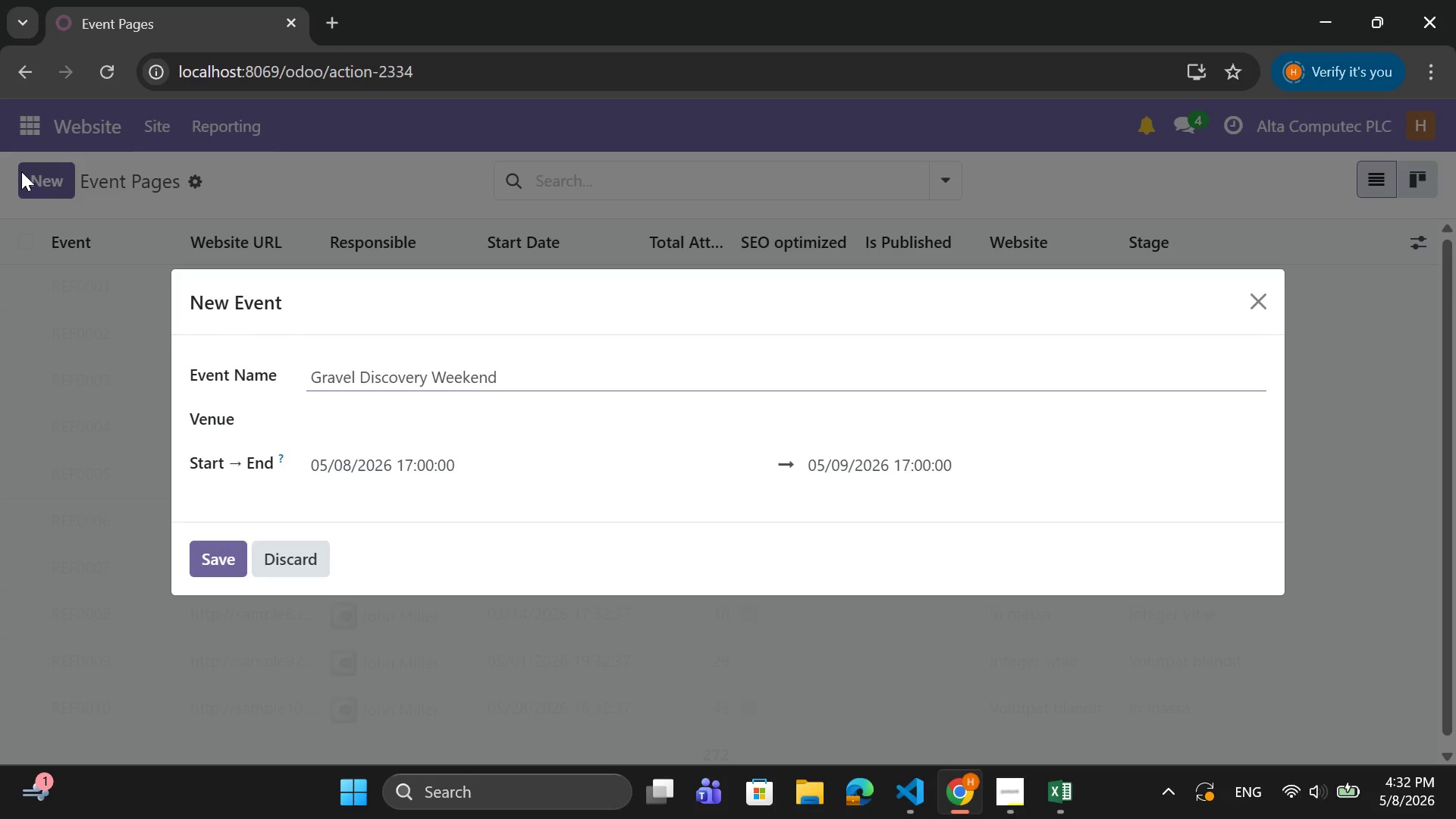 
left_click([366, 463])
 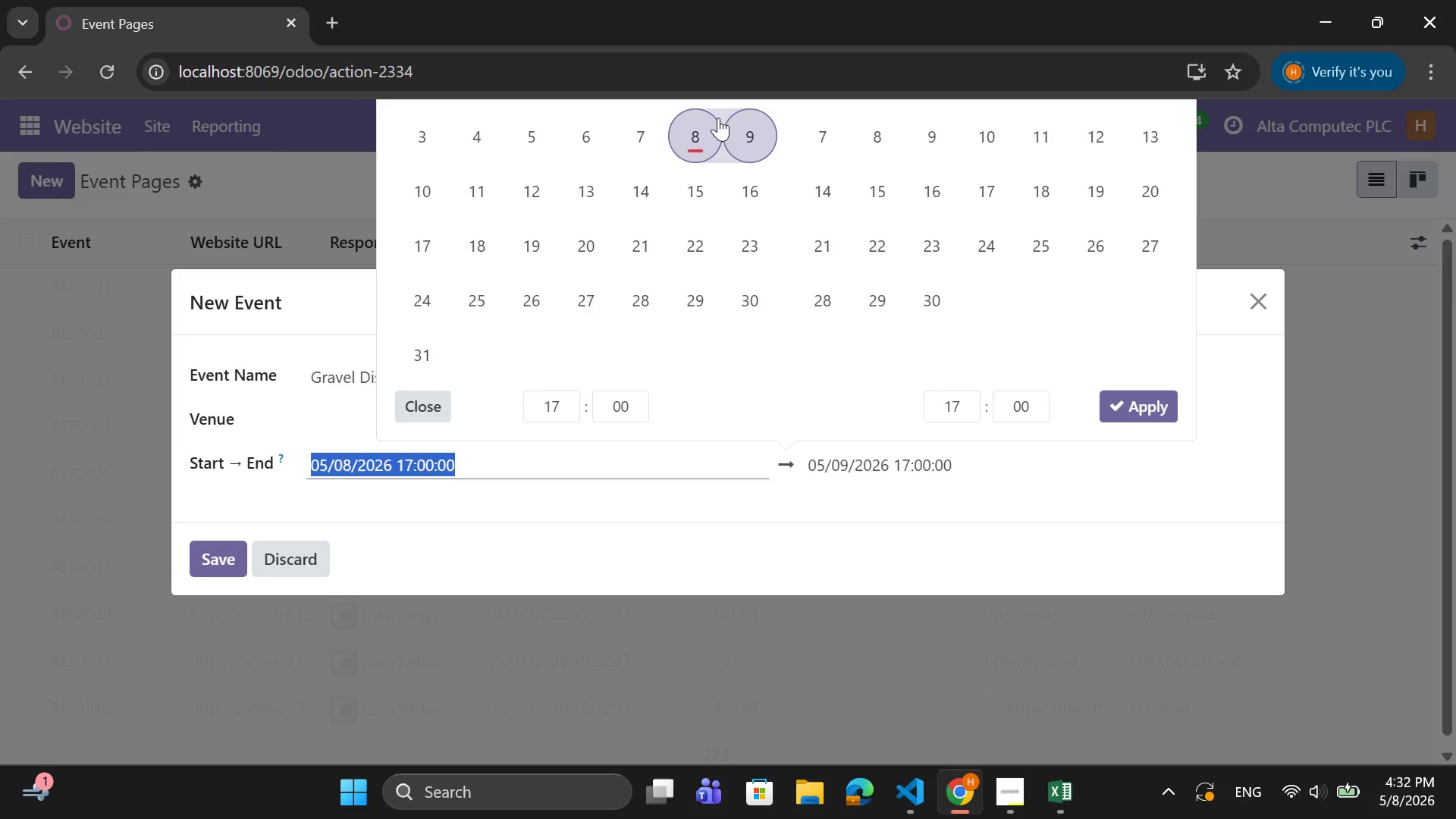 
left_click([756, 138])
 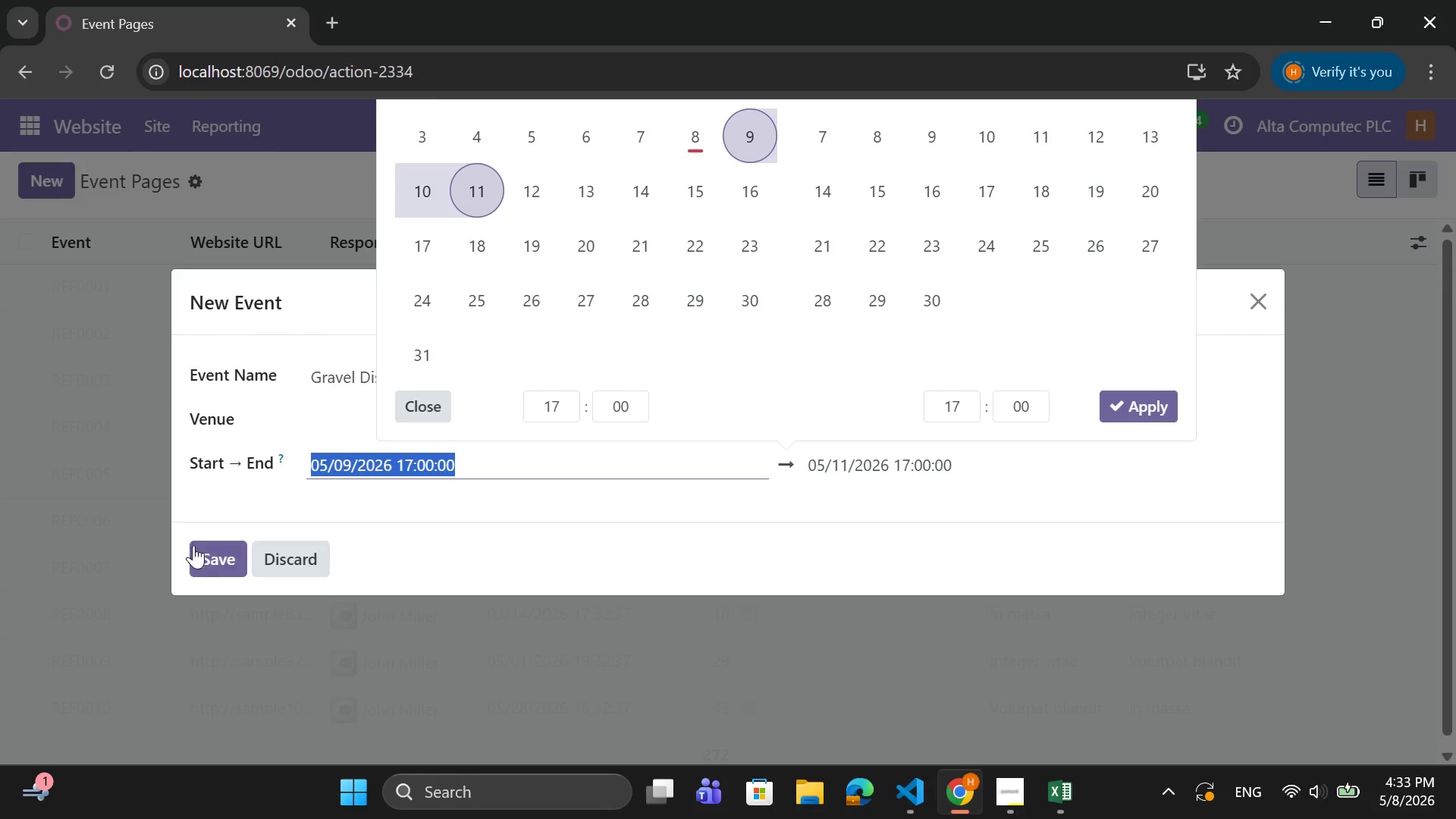 
left_click([209, 559])
 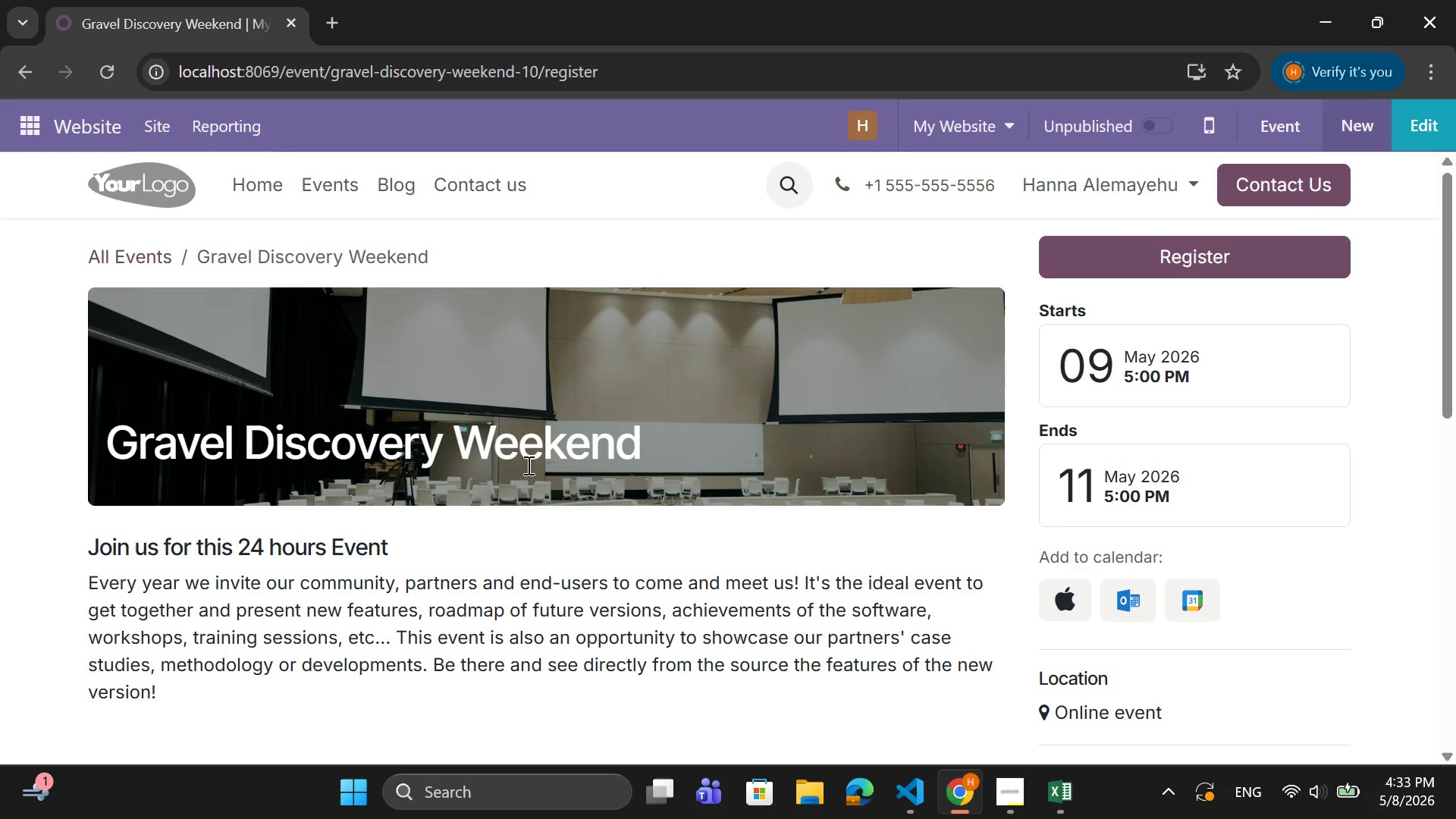 
wait(16.69)
 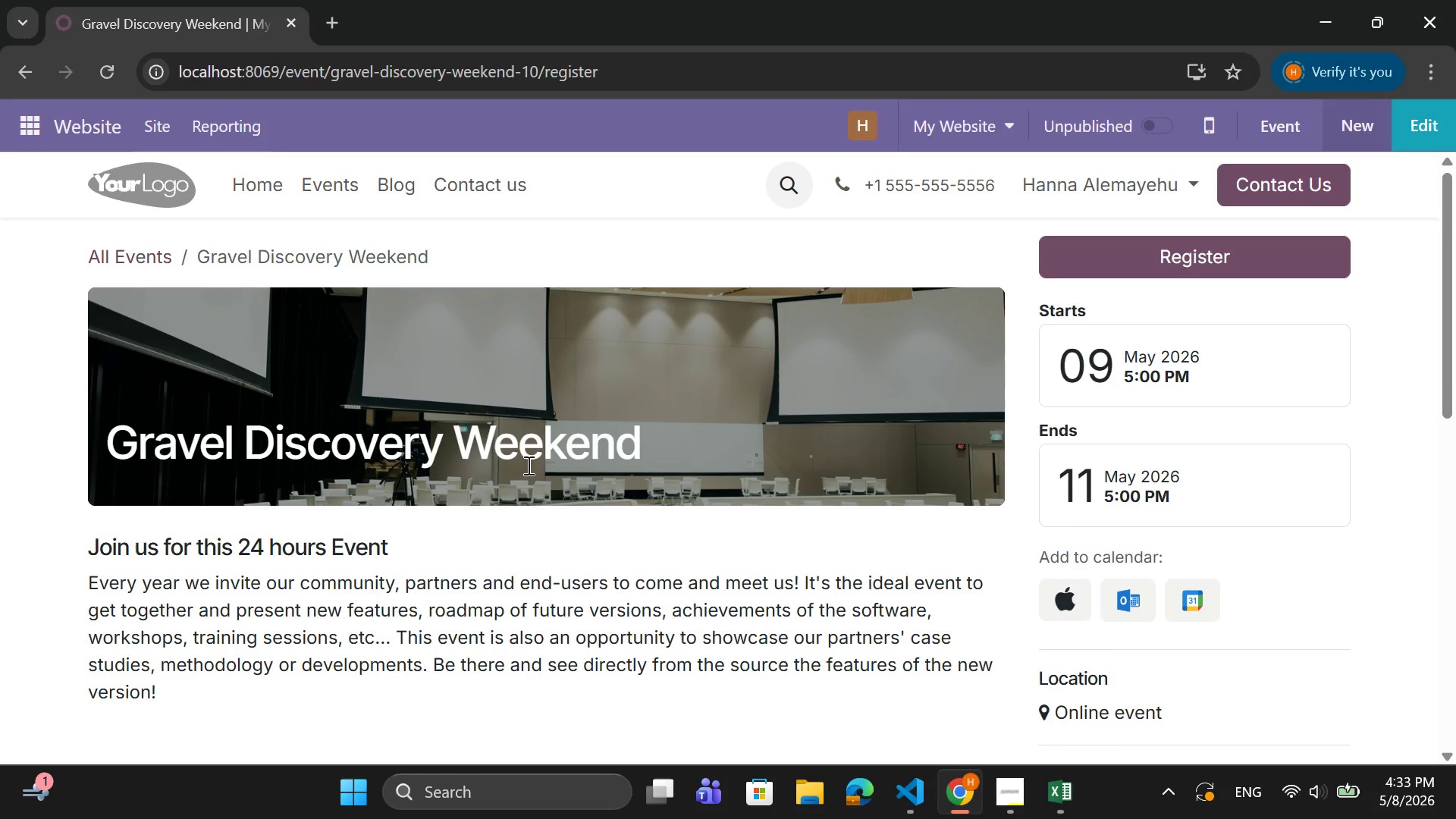 
scroll: coordinate [1088, 442], scroll_direction: down, amount: 4.0
 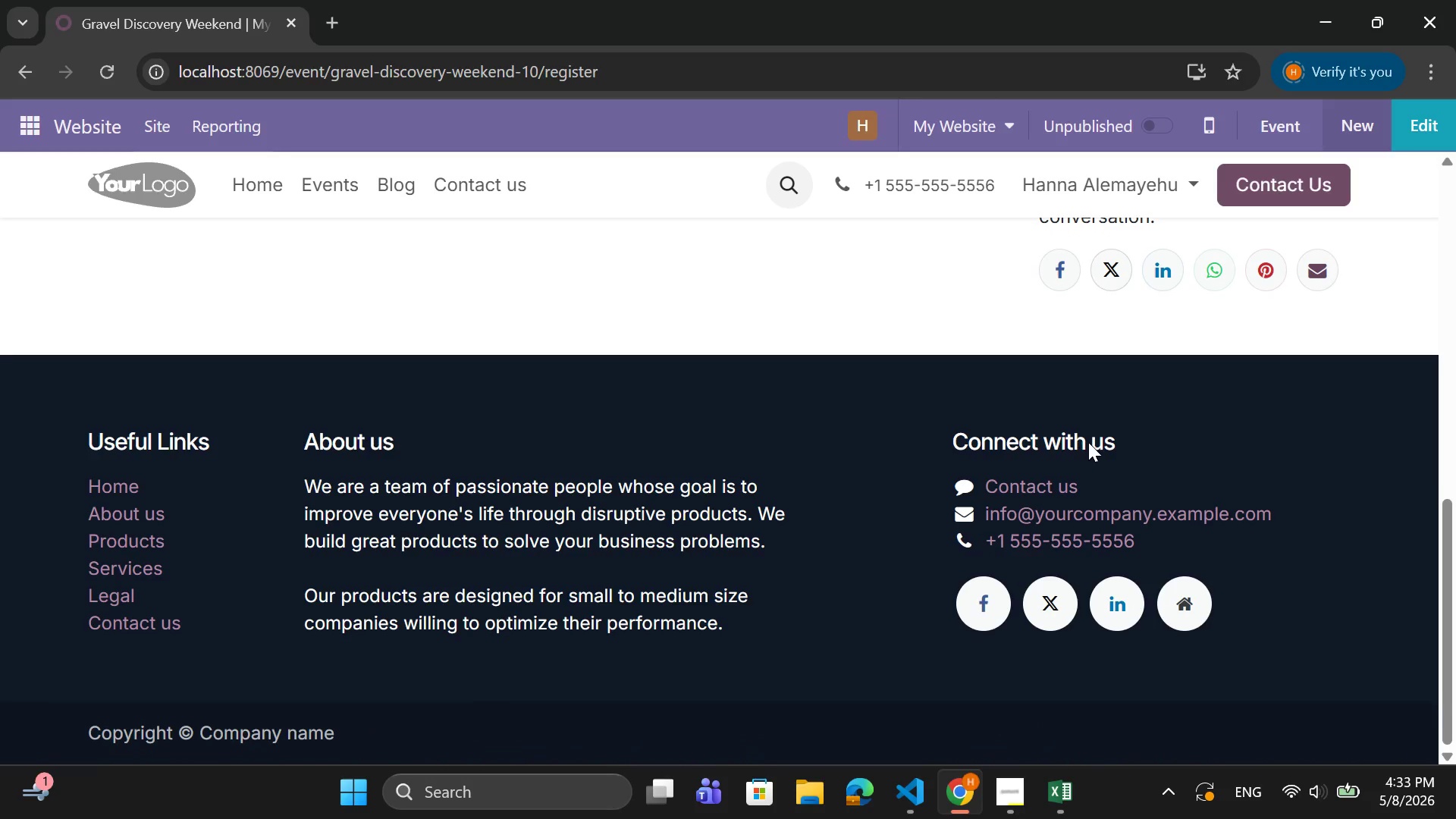 
scroll: coordinate [1088, 442], scroll_direction: up, amount: 3.0
 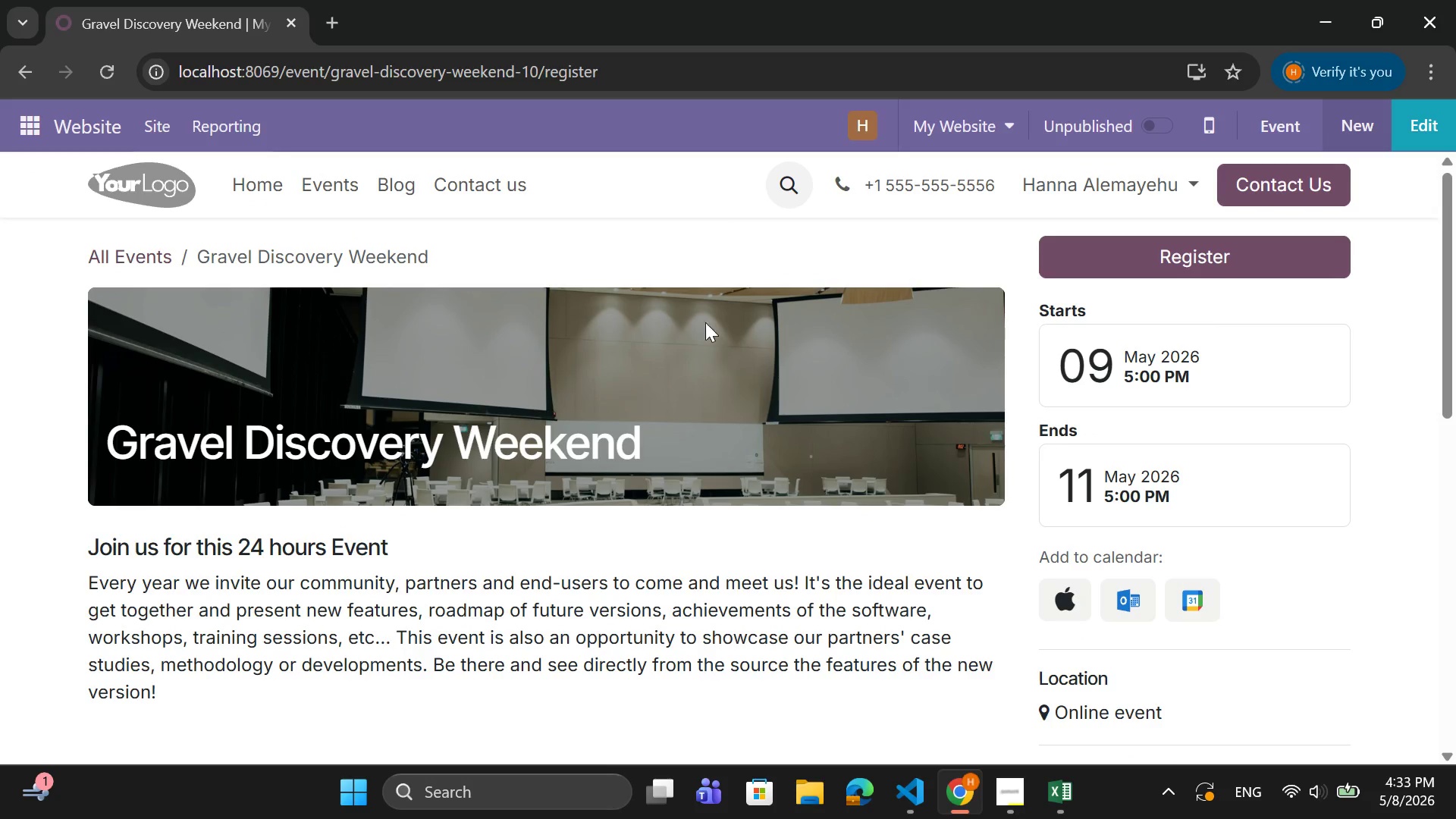 
left_click([1075, 253])
 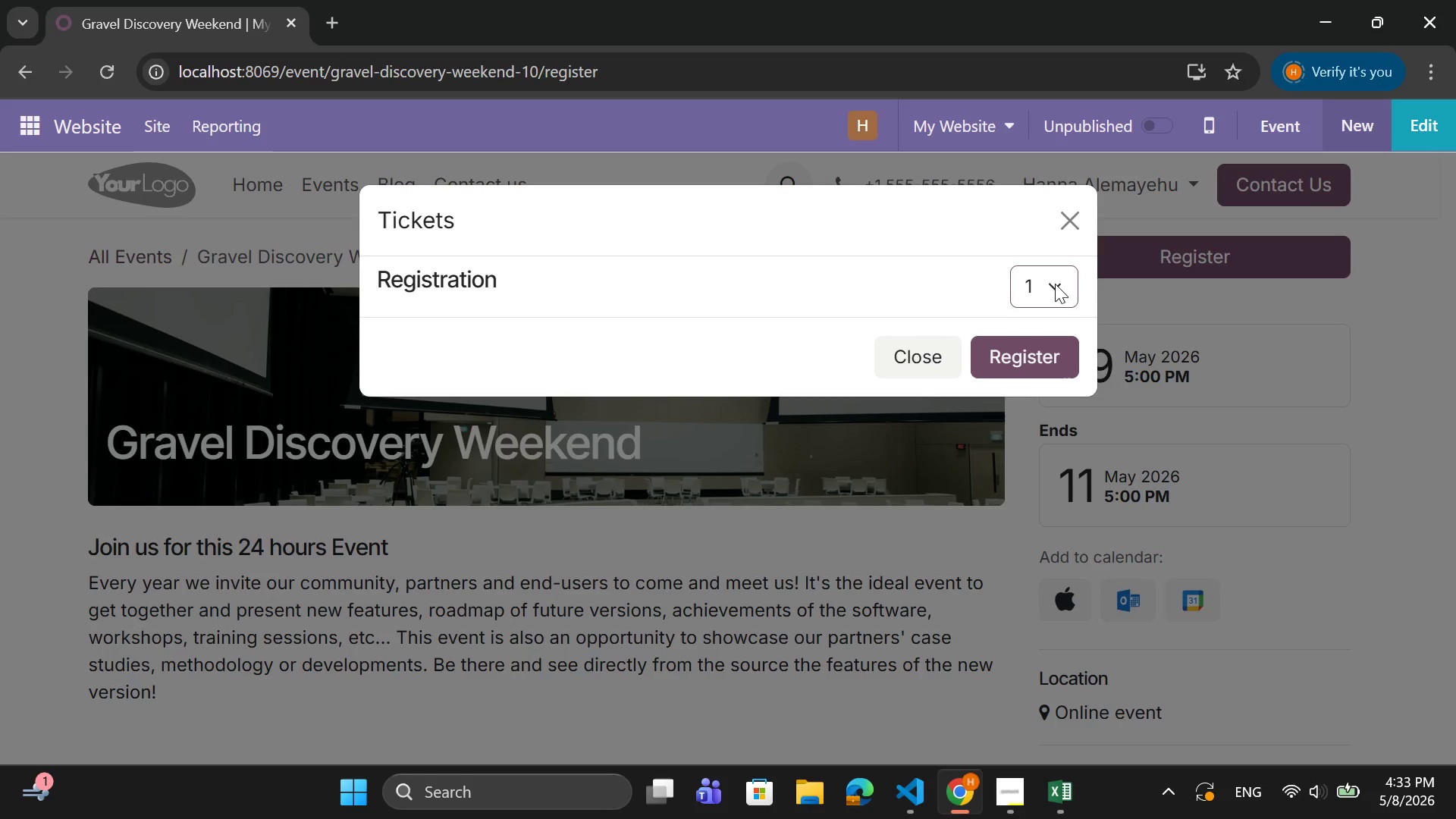 
left_click([1055, 284])
 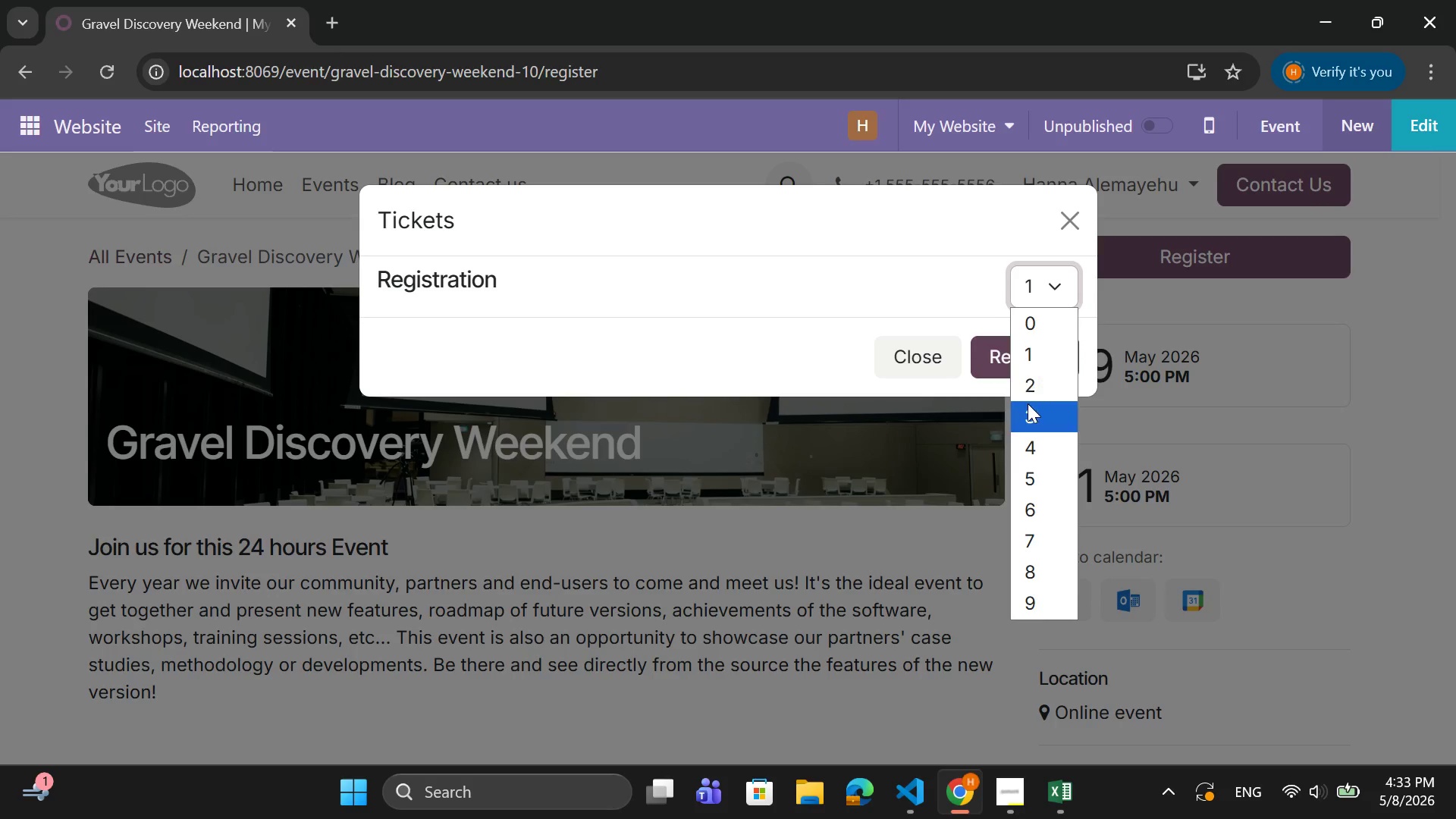 
wait(26.62)
 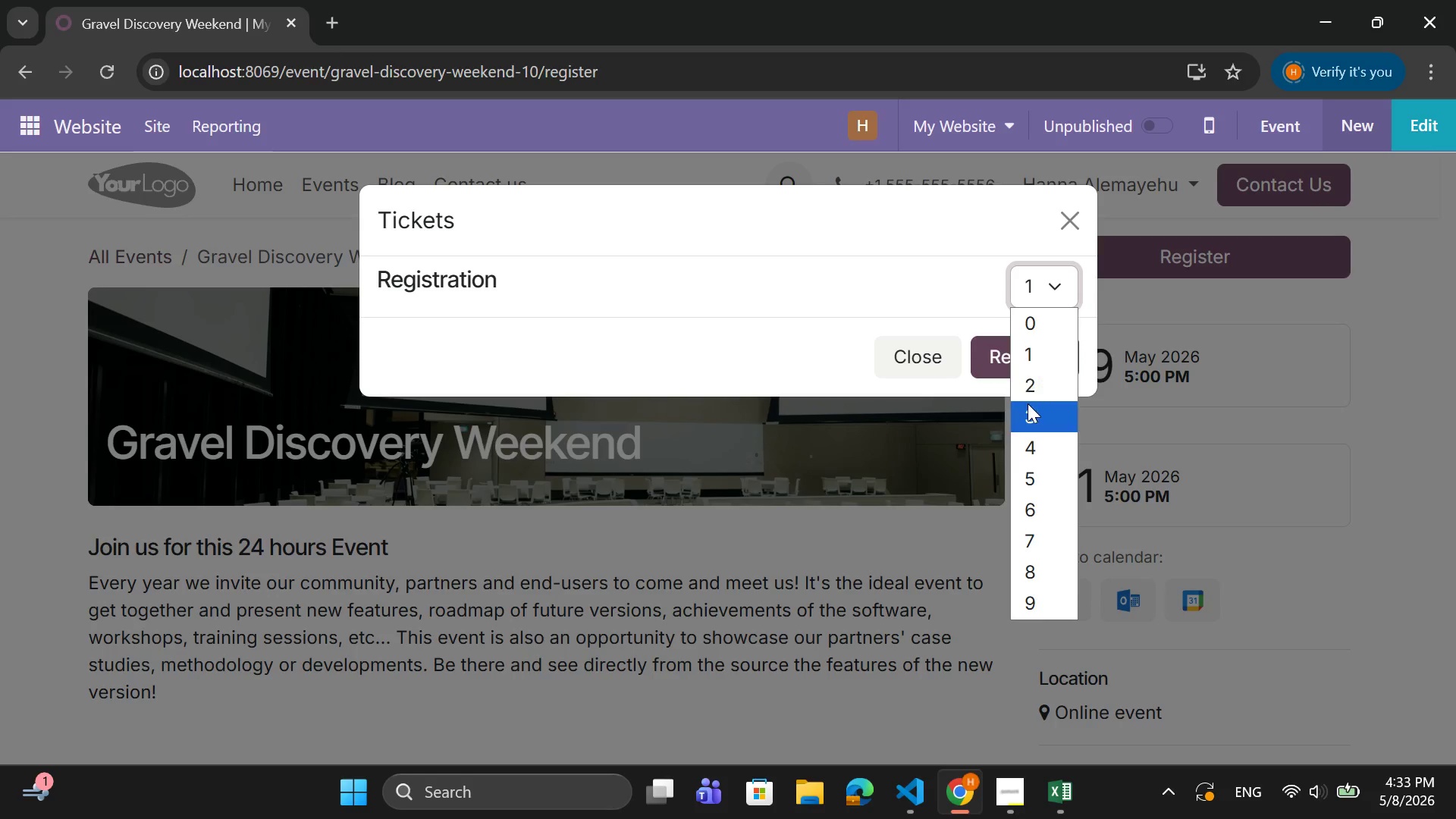 
left_click([1050, 284])
 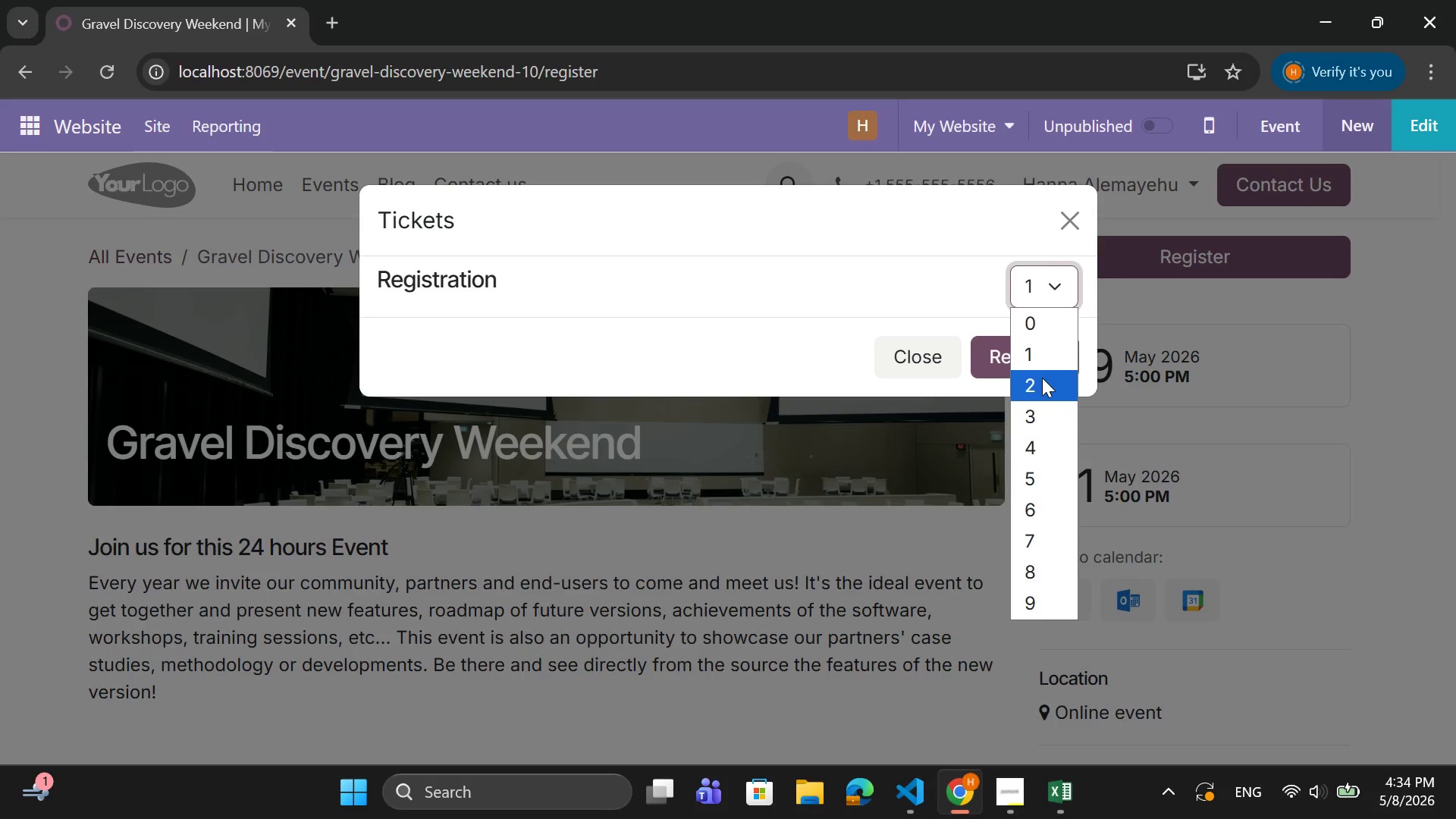 
left_click([1042, 378])
 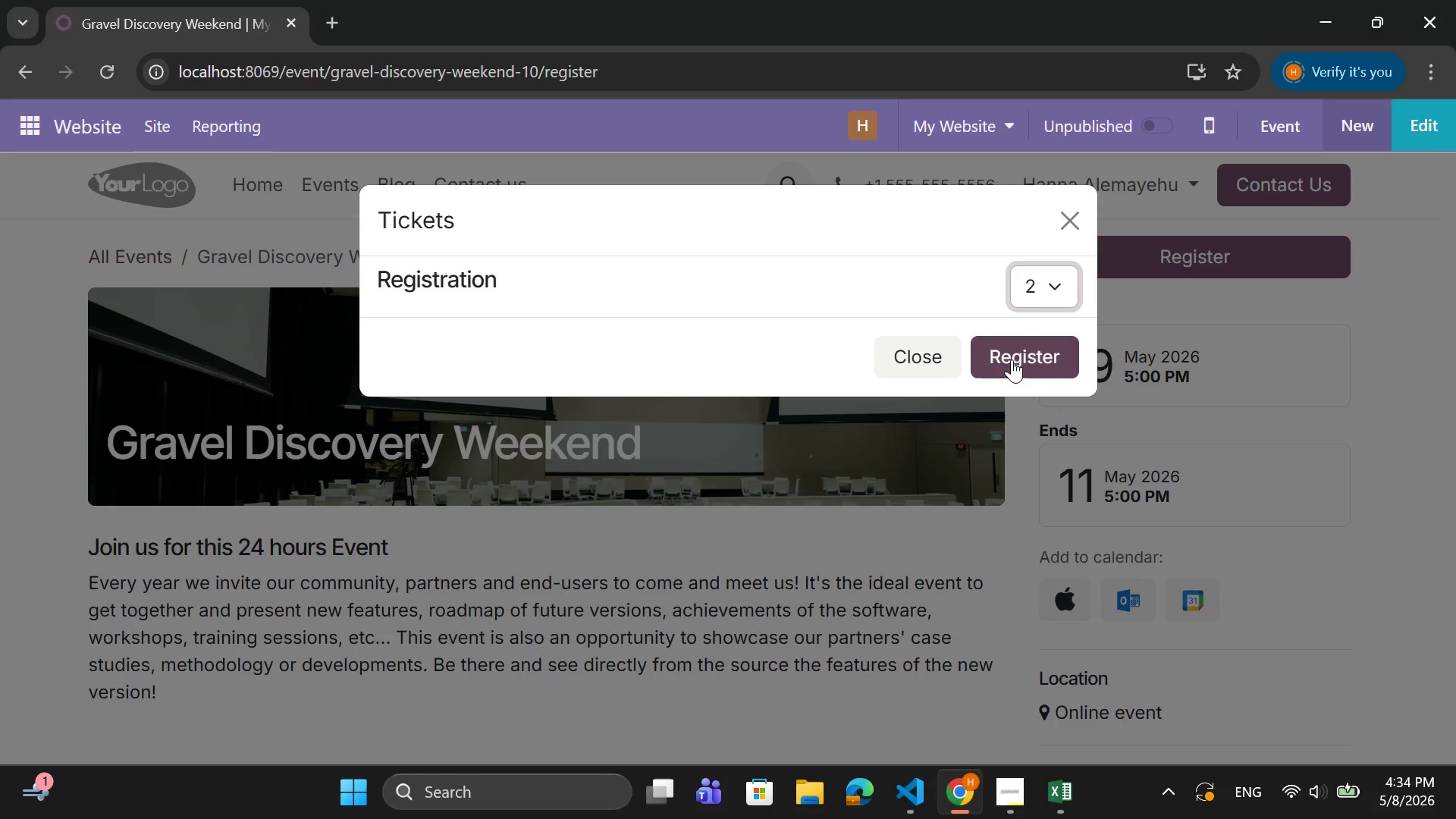 
left_click([1012, 359])
 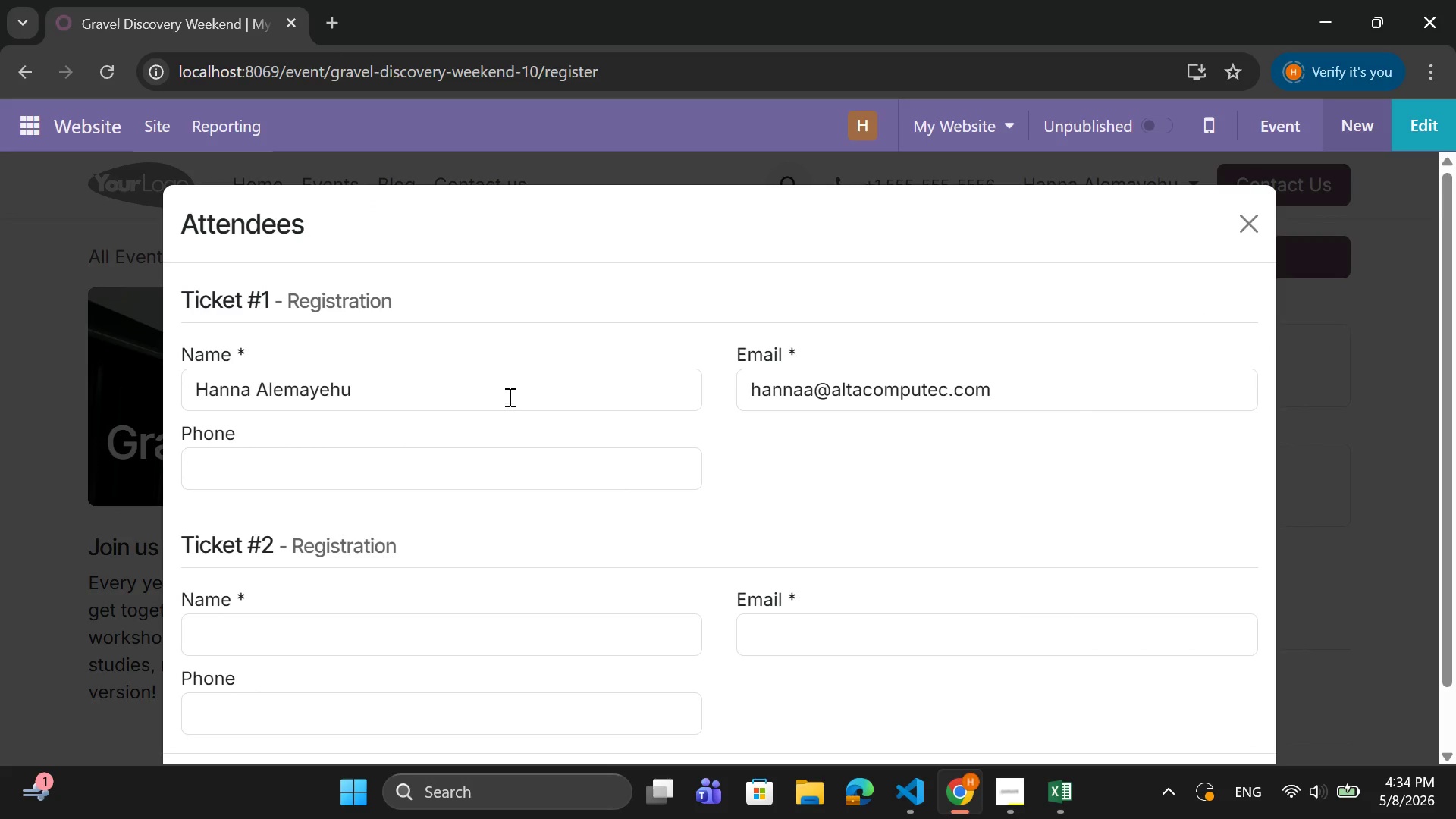 
wait(5.81)
 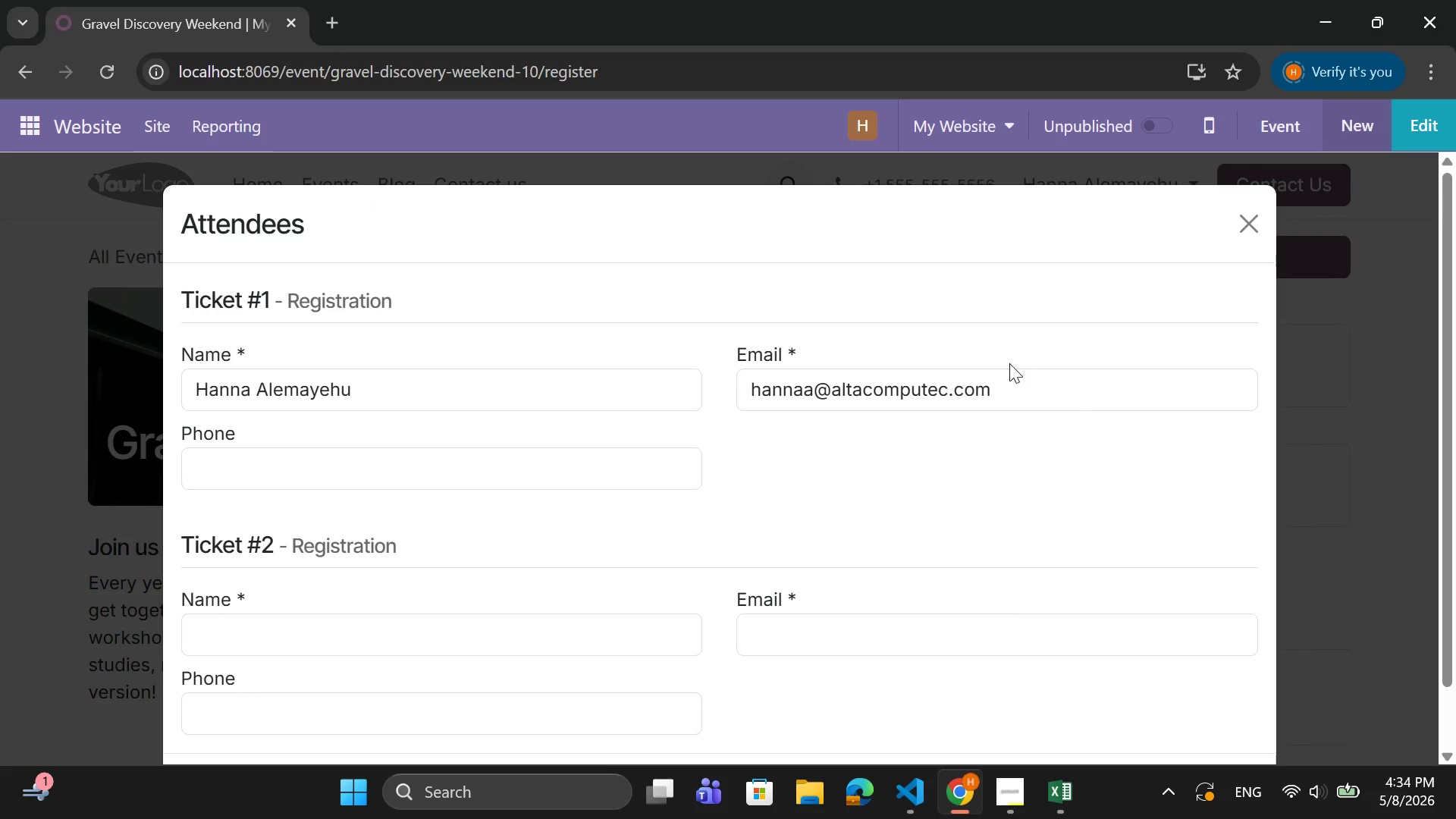 
scroll: coordinate [529, 467], scroll_direction: none, amount: 0.0
 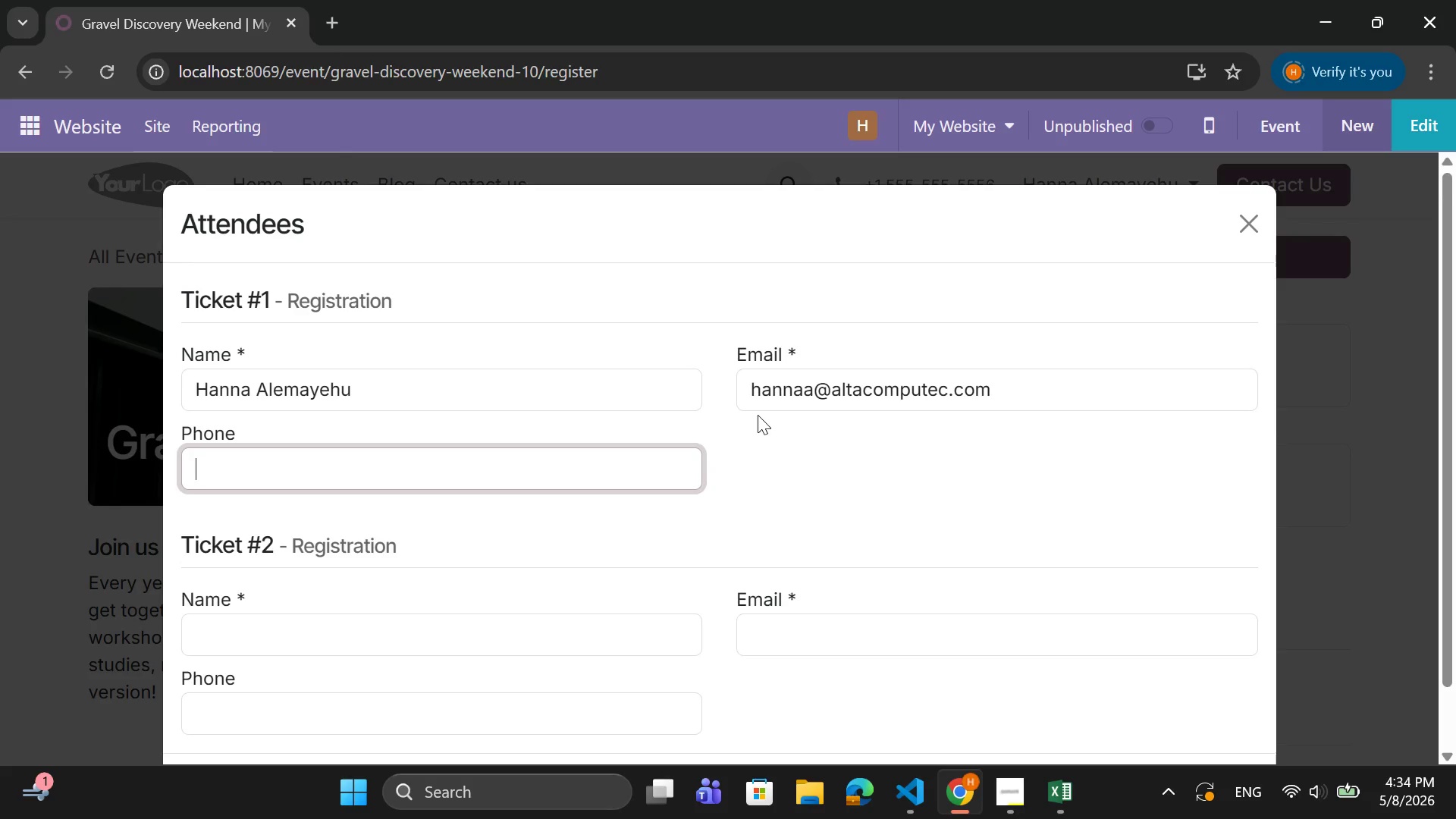 
scroll: coordinate [327, 448], scroll_direction: down, amount: 1.0
 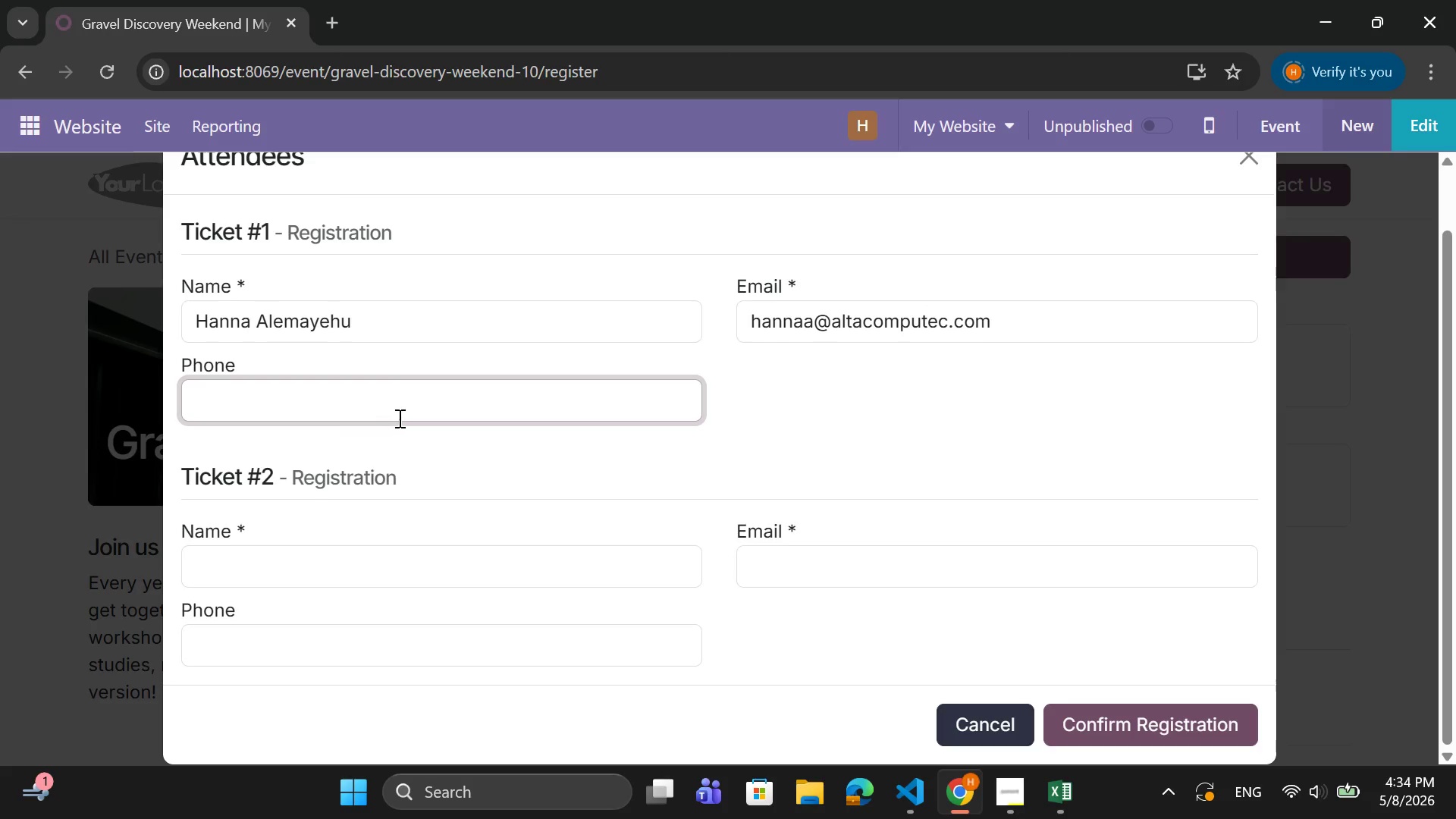 
wait(12.49)
 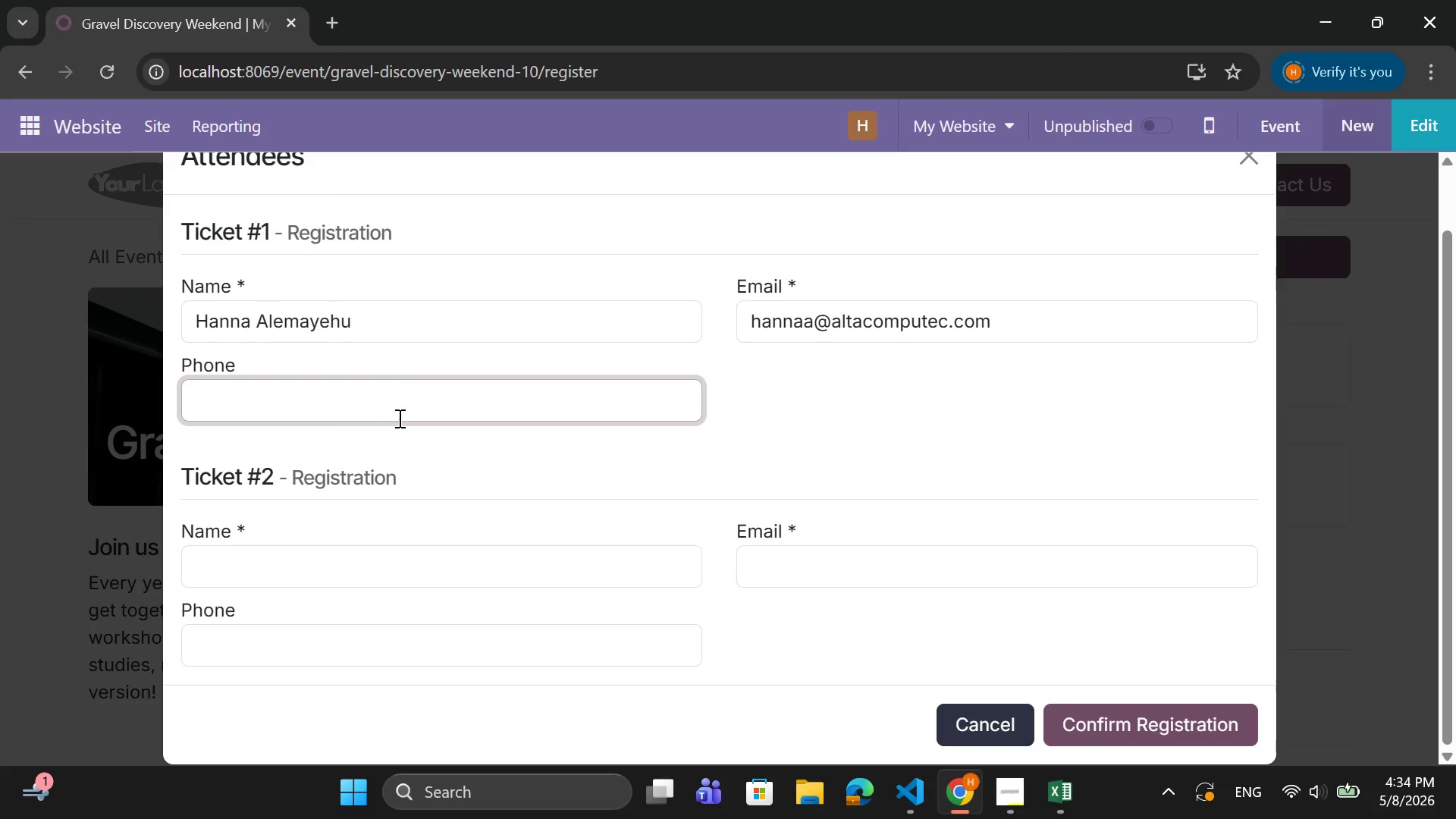 
scroll: coordinate [377, 402], scroll_direction: up, amount: 3.0
 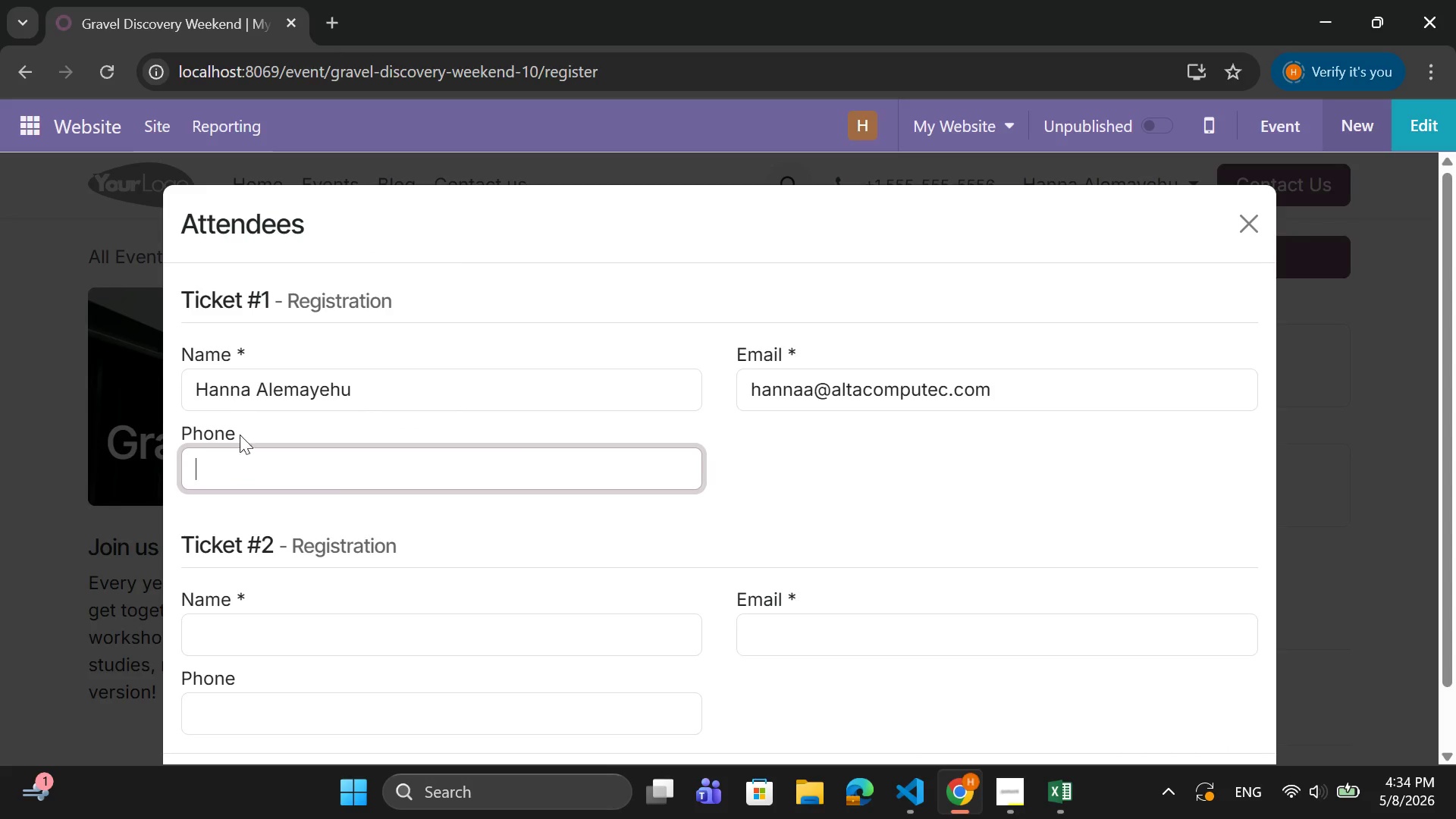 
left_click([246, 462])
 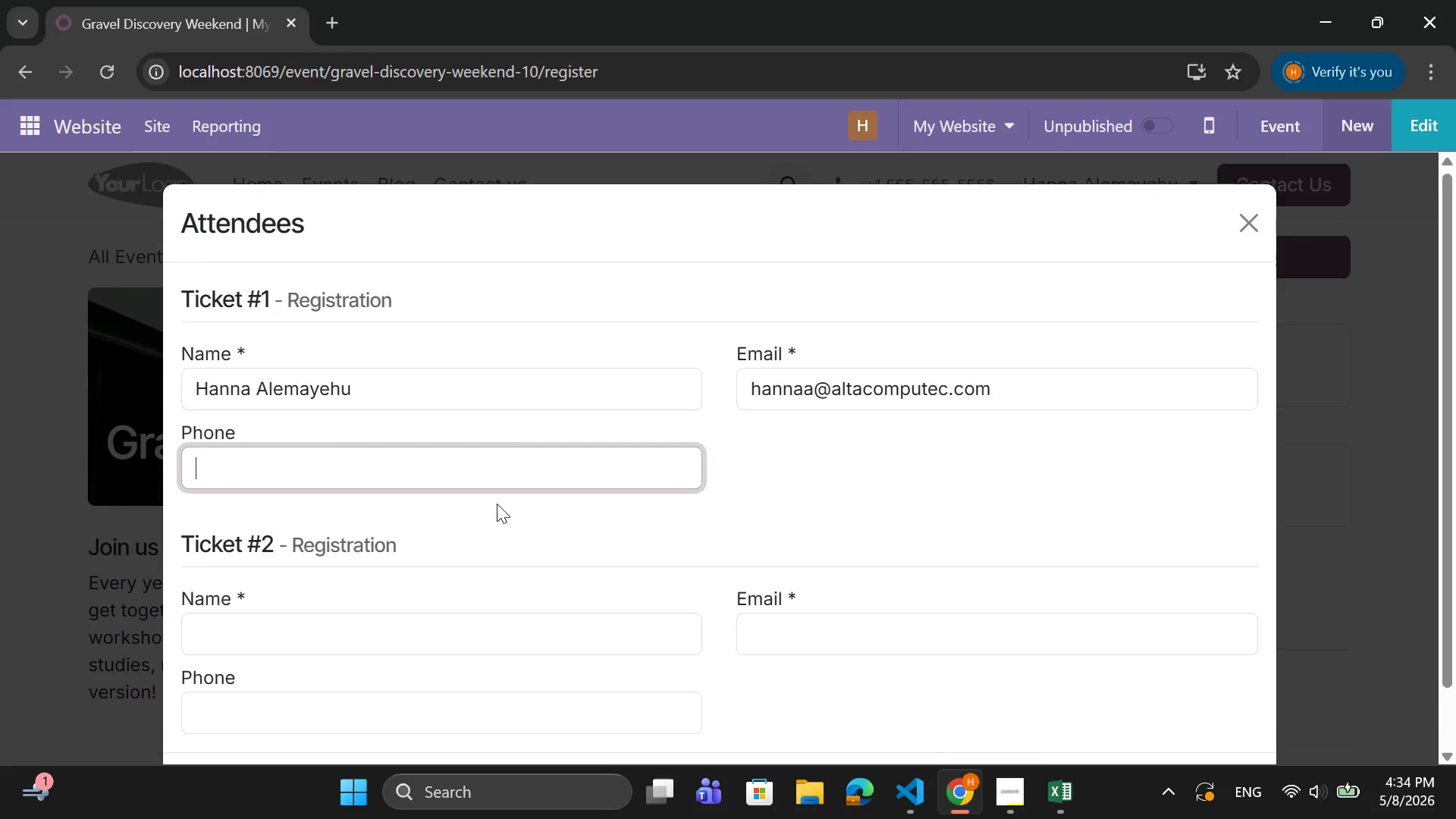 
scroll: coordinate [497, 504], scroll_direction: down, amount: 4.0
 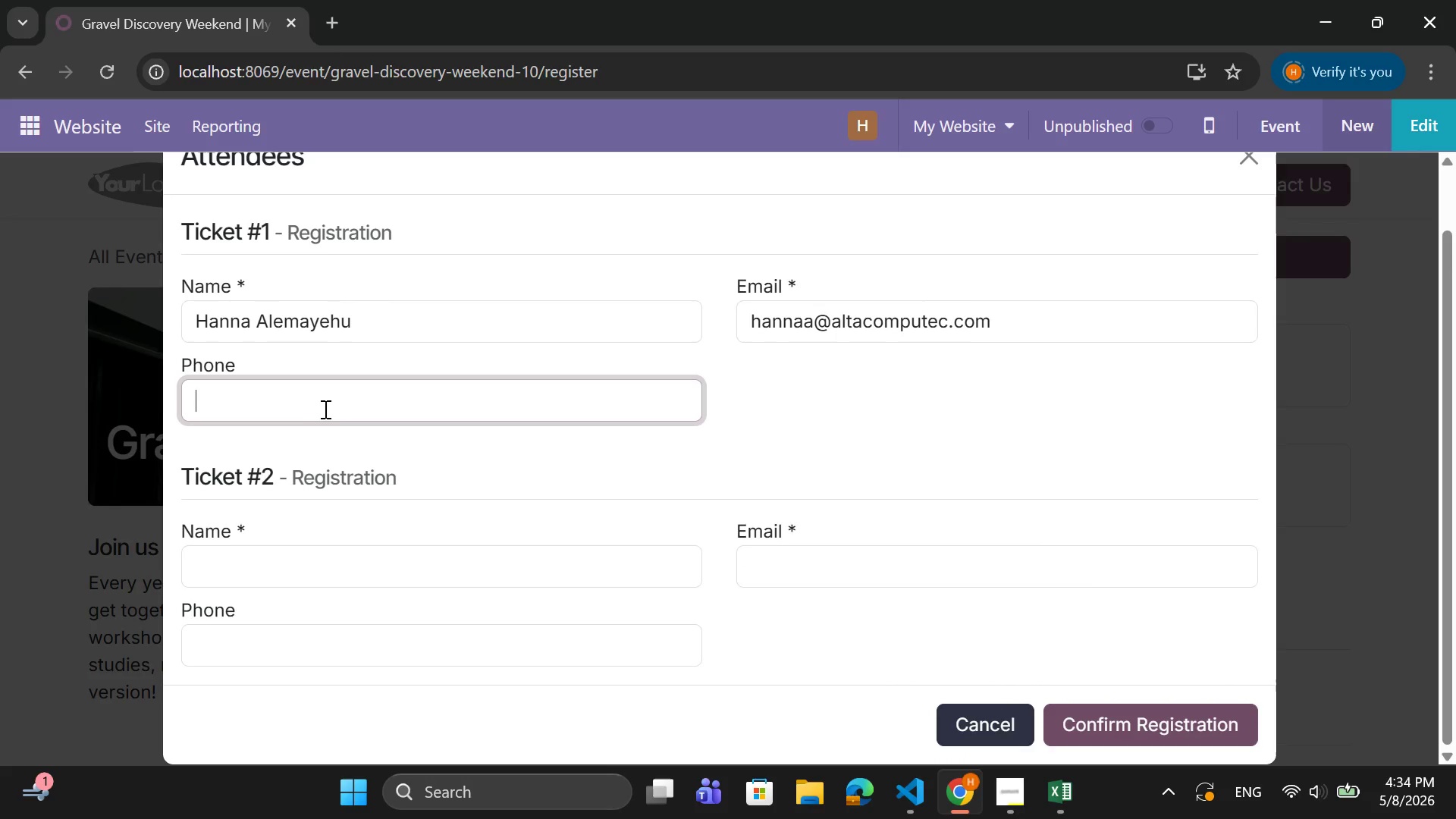 
left_click([324, 409])
 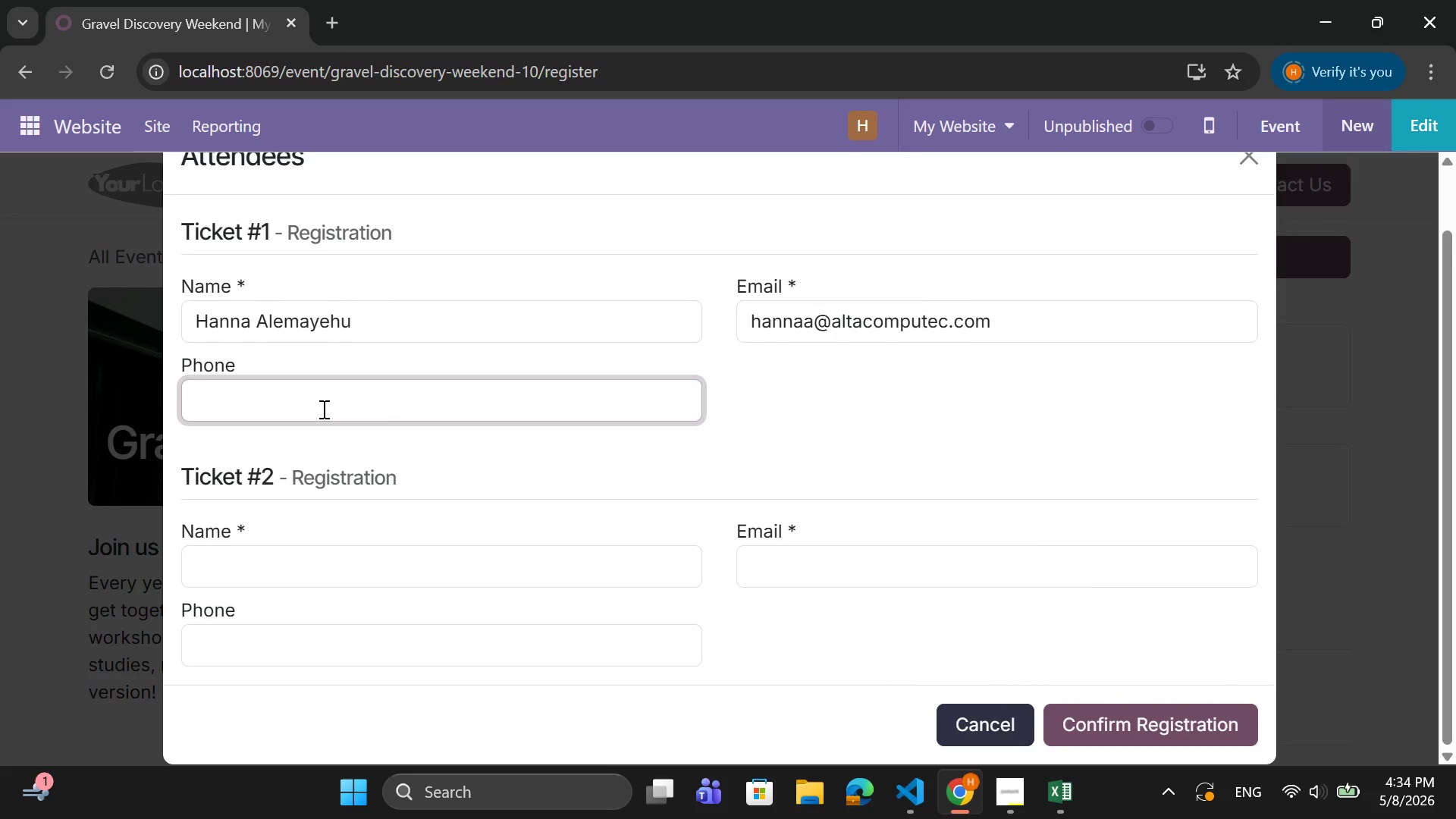 
type(097654356)
 